 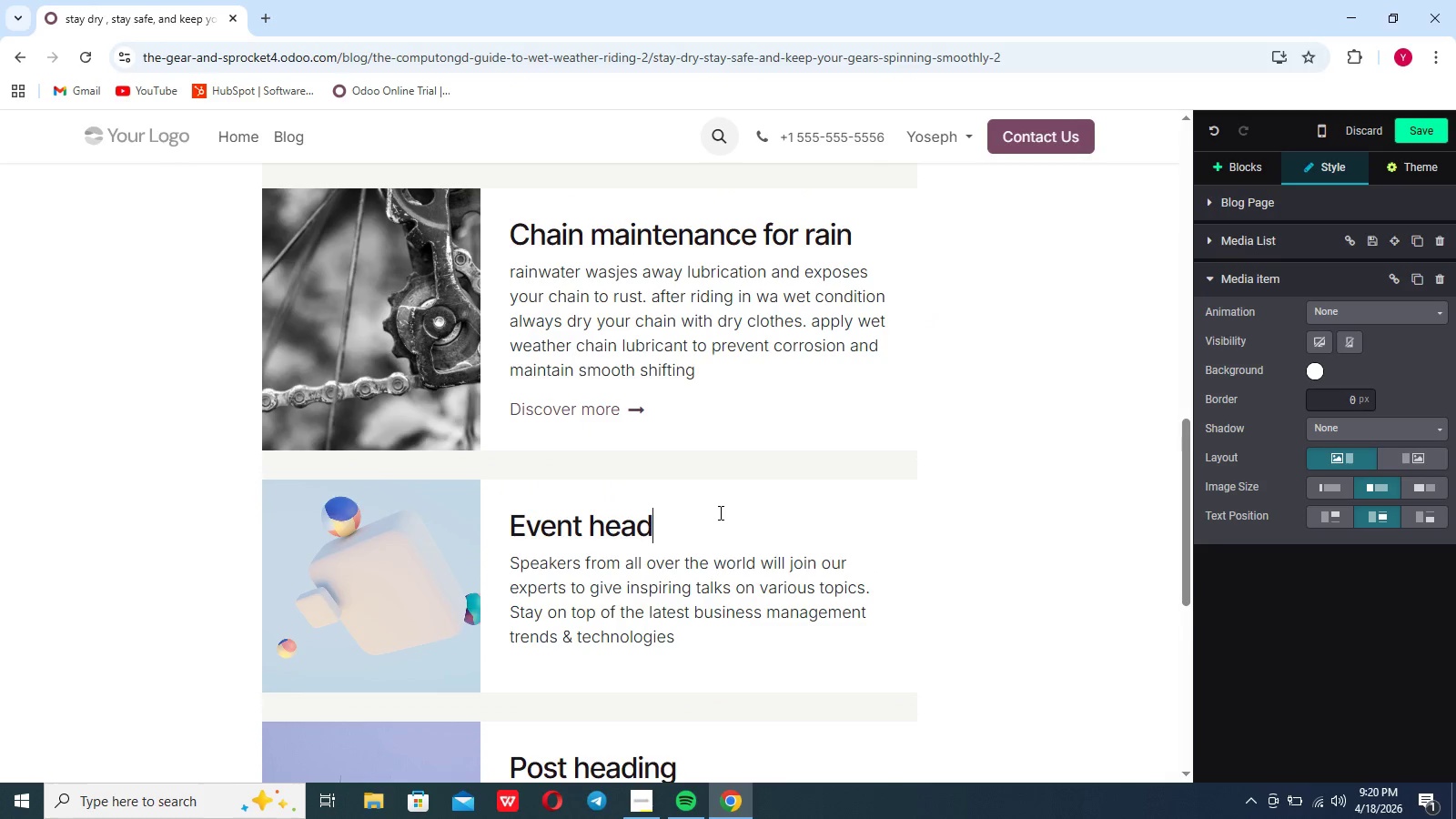 
key(Backspace)
 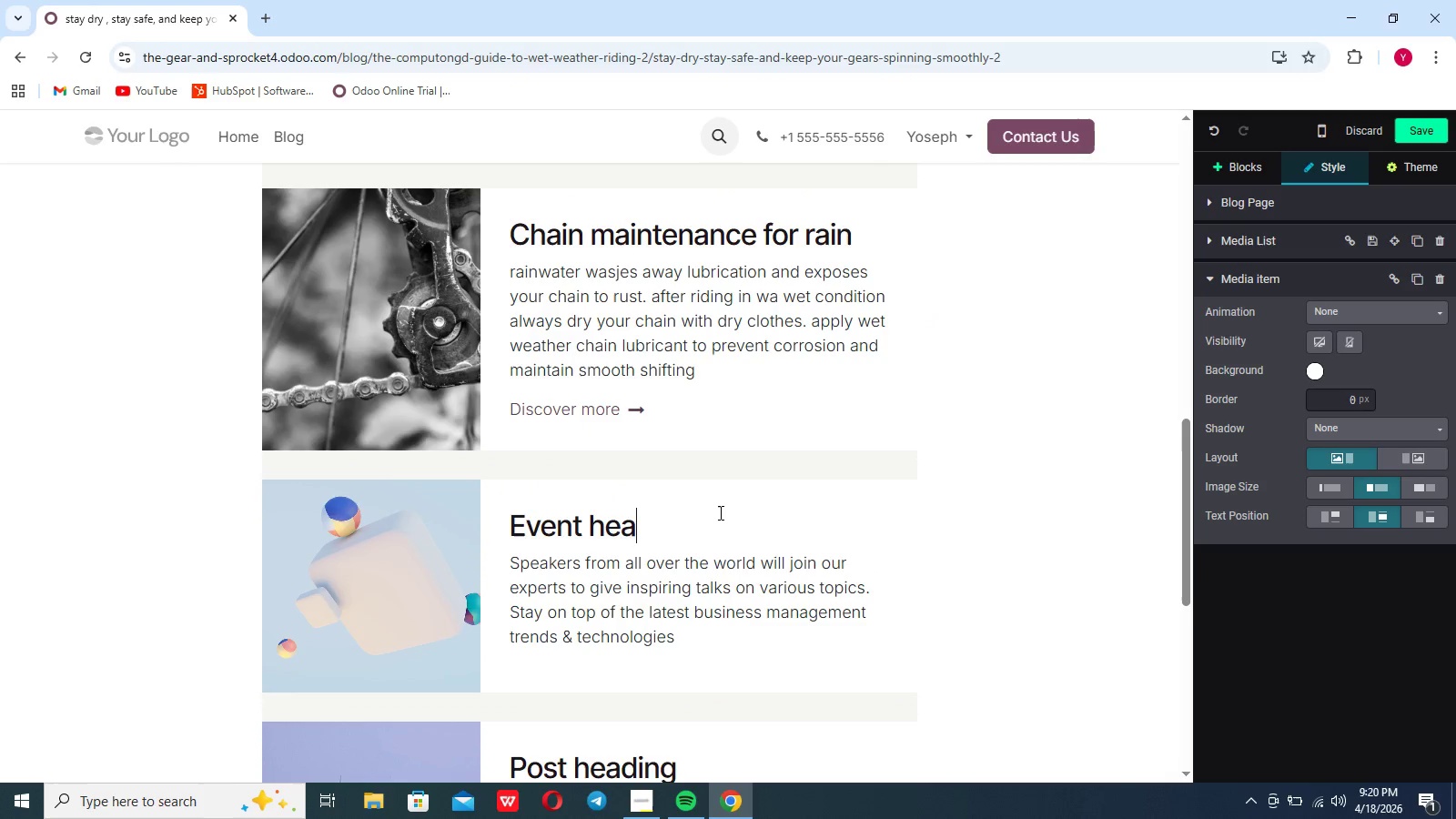 
key(Backspace)
 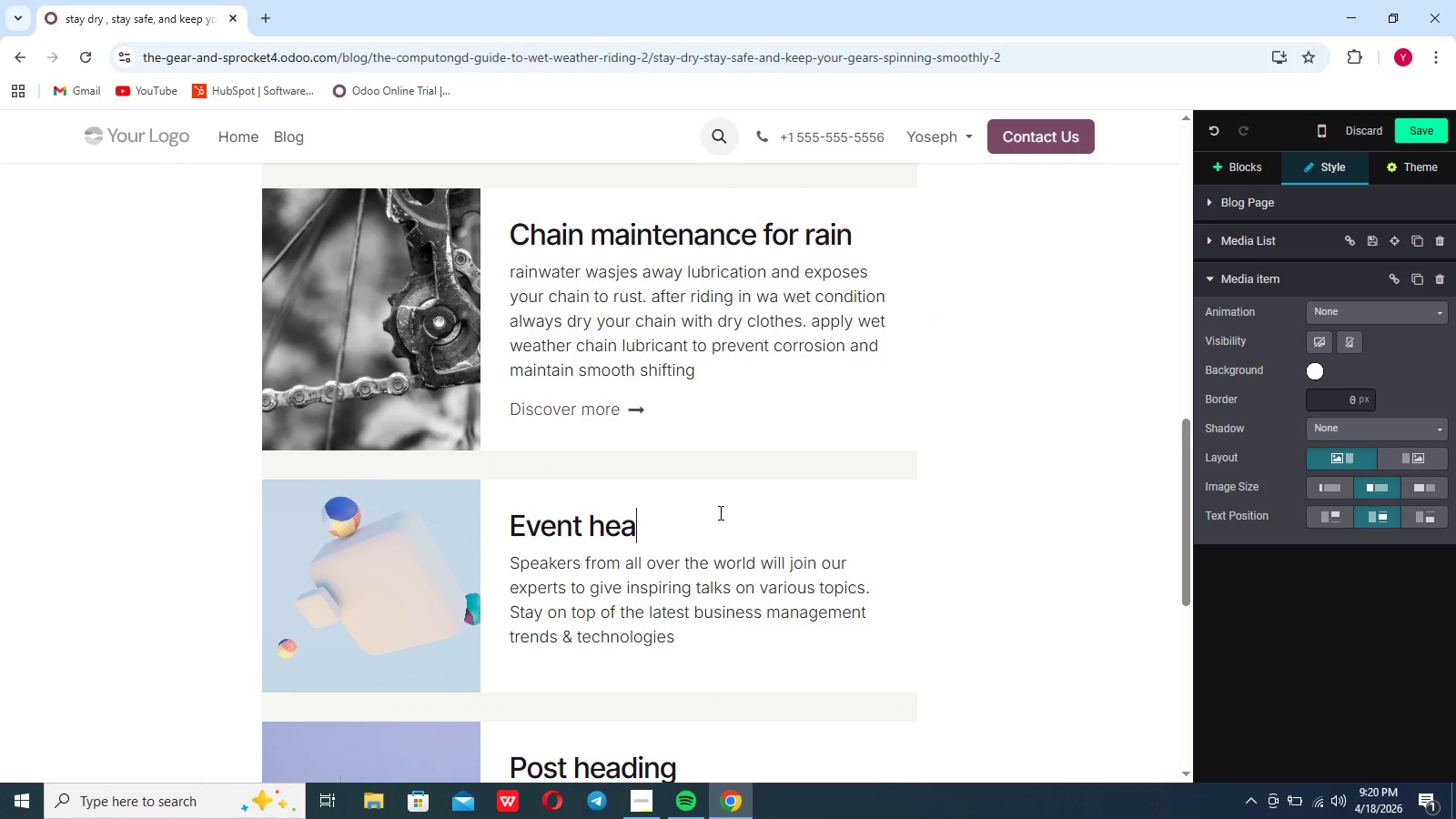 
key(Backspace)
 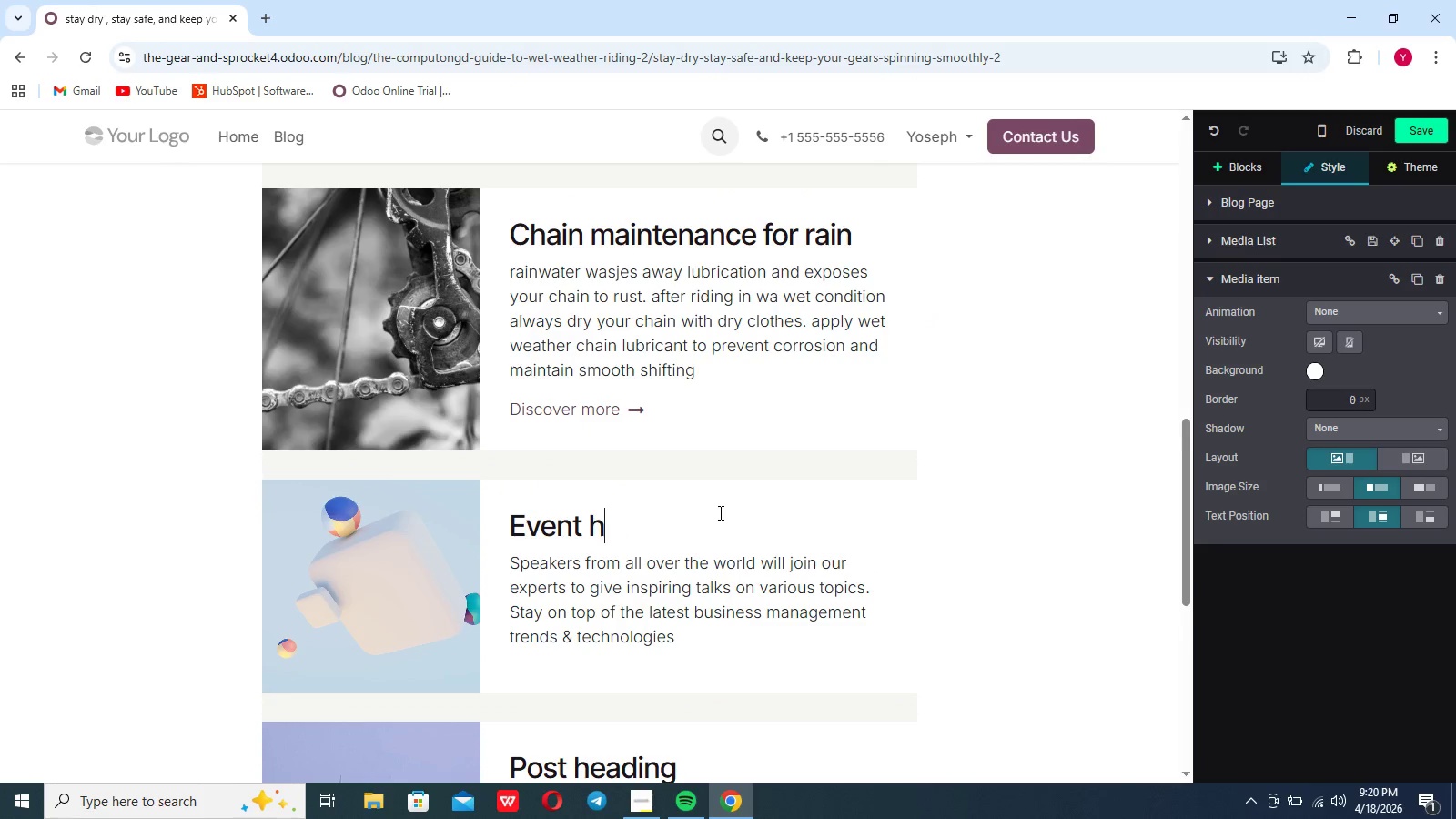 
key(Backspace)
 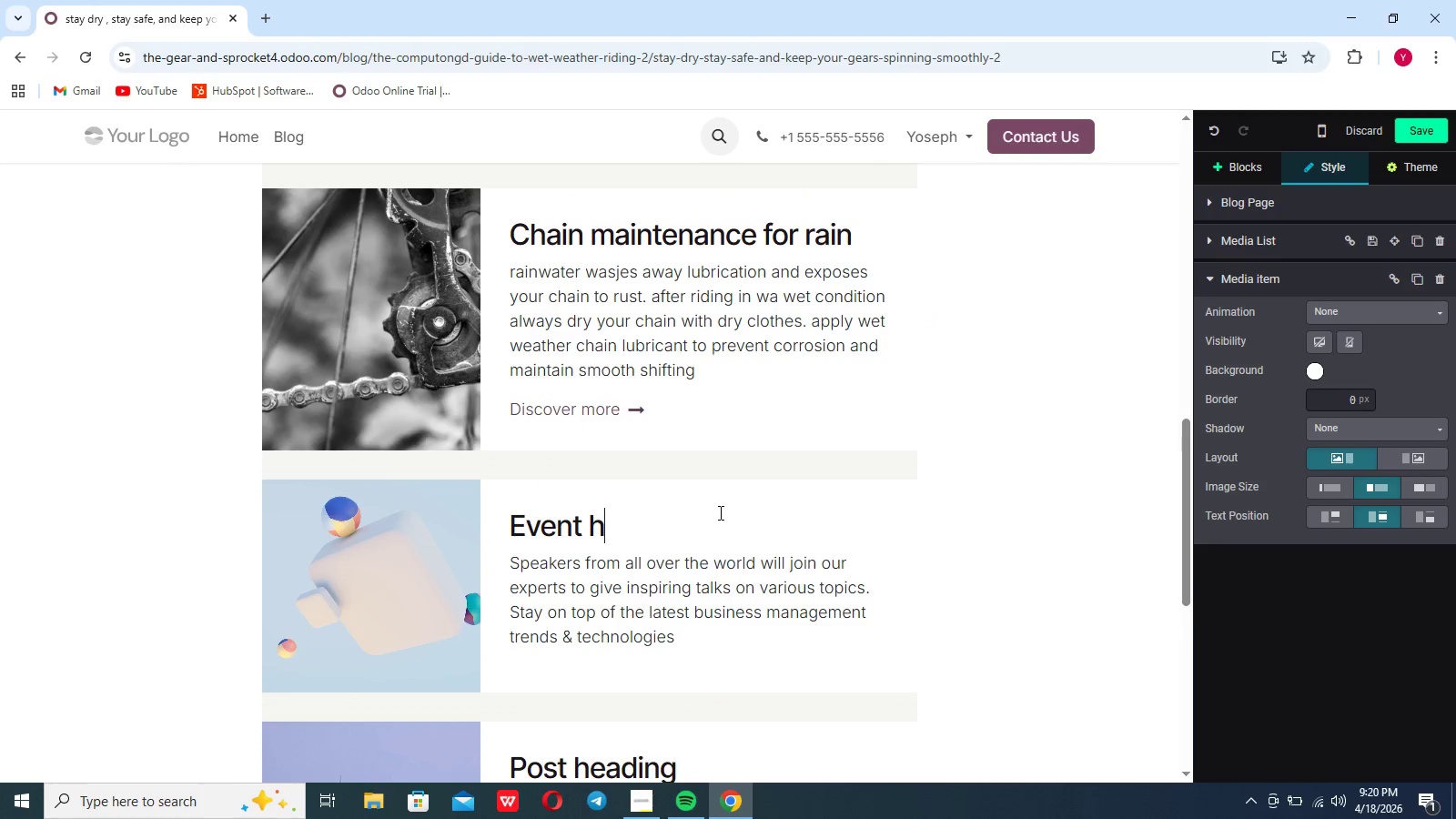 
key(Backspace)
 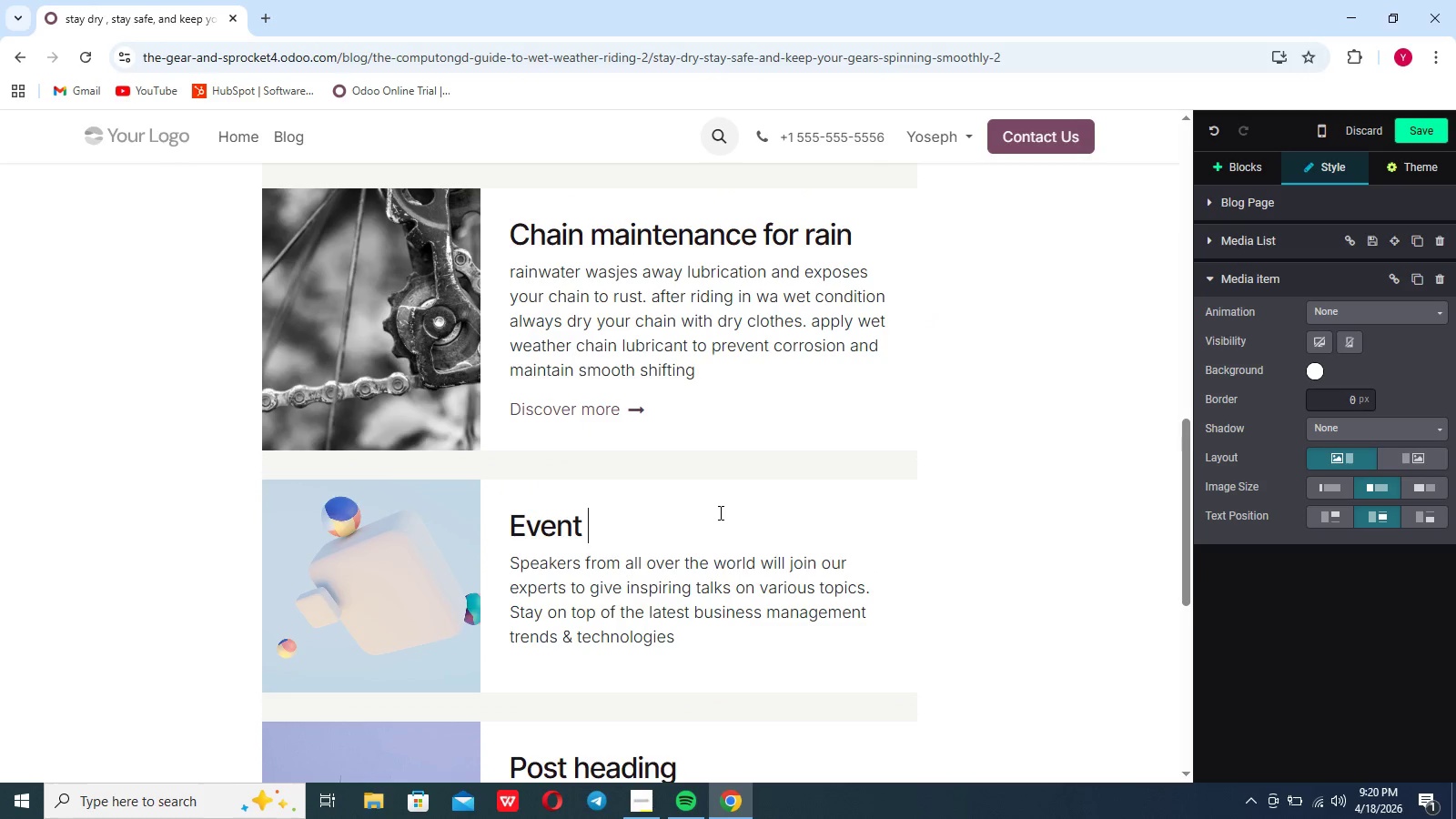 
key(Backspace)
 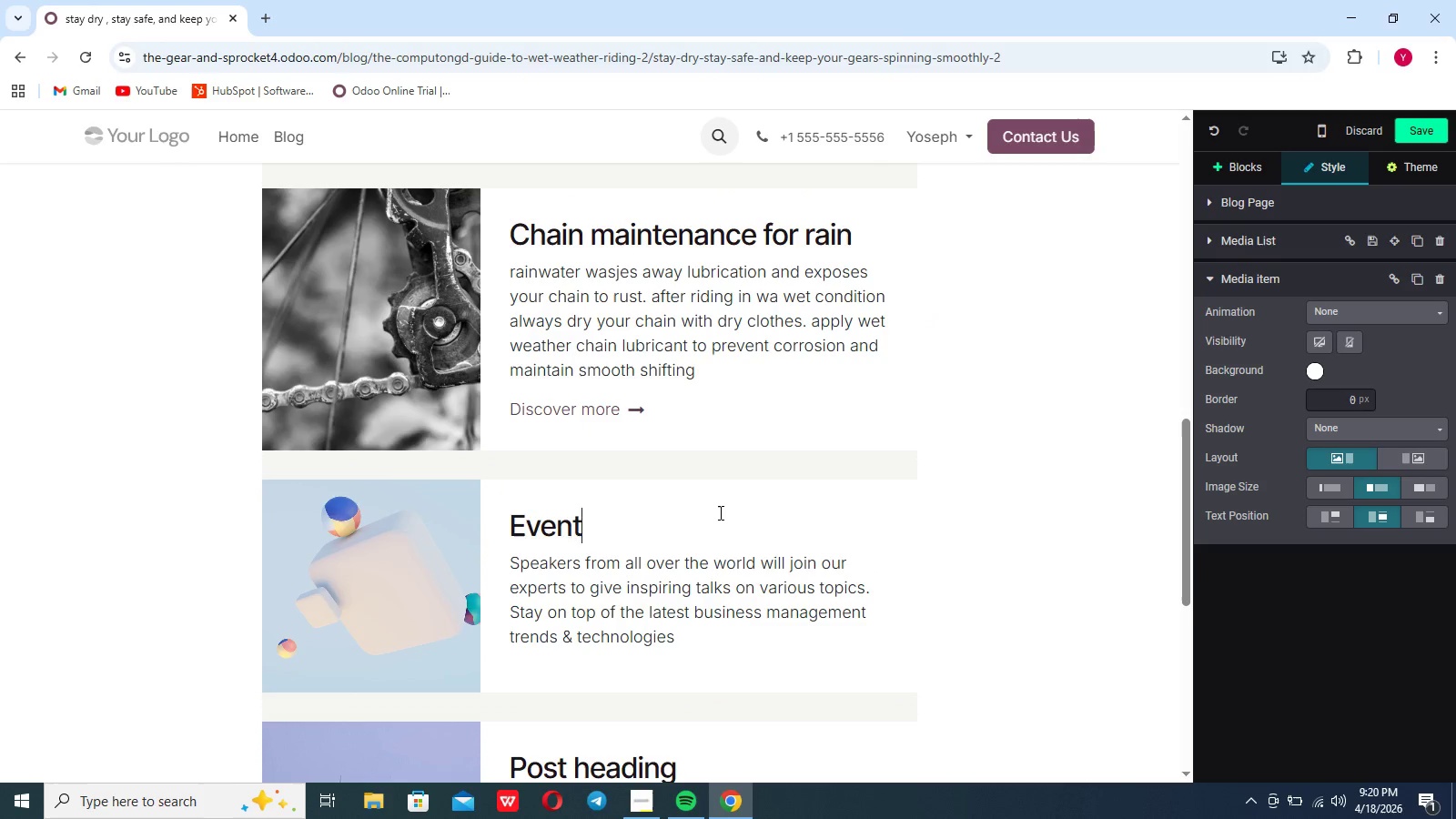 
key(Backspace)
 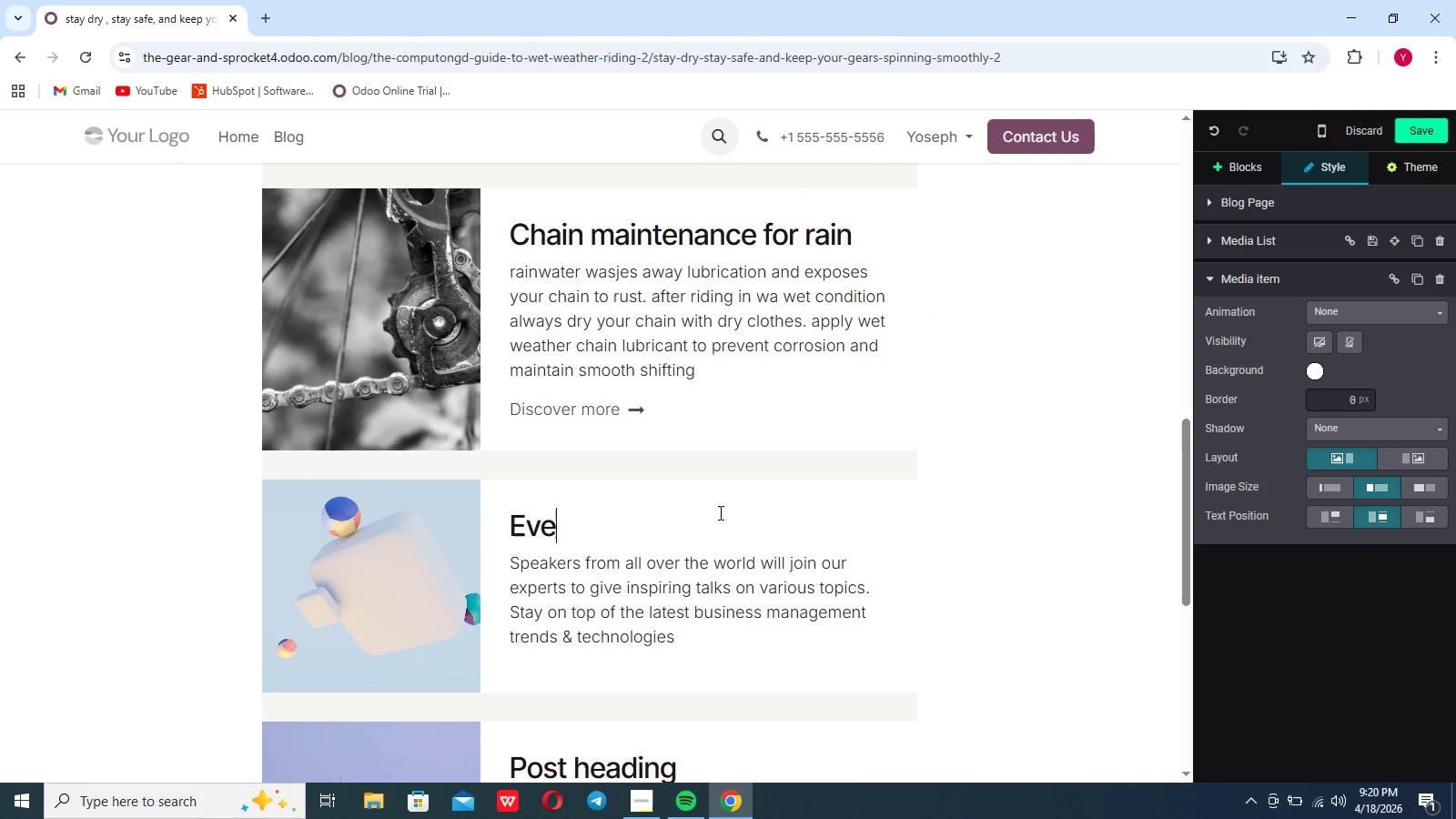 
key(Backspace)
 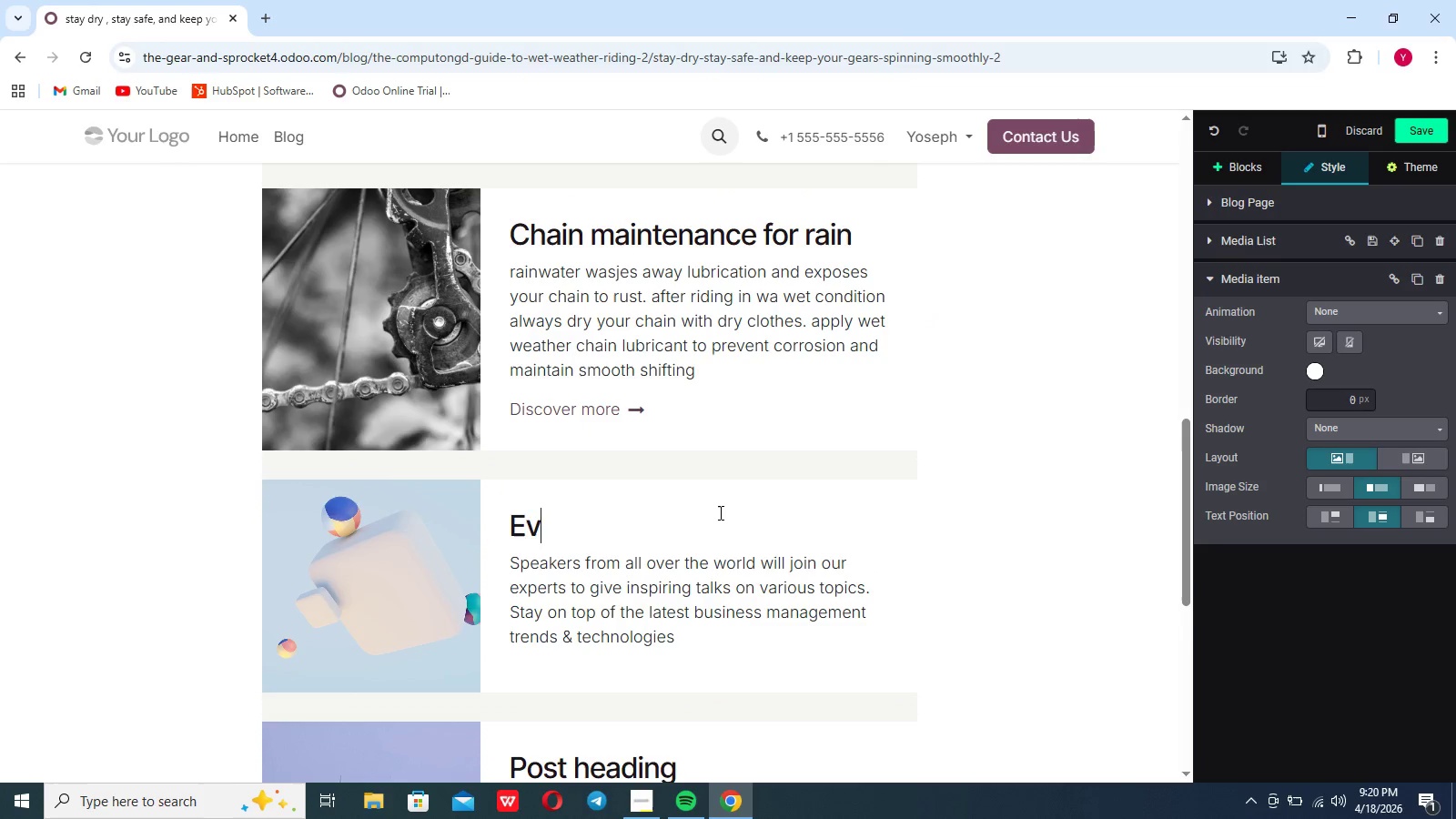 
key(Backspace)
 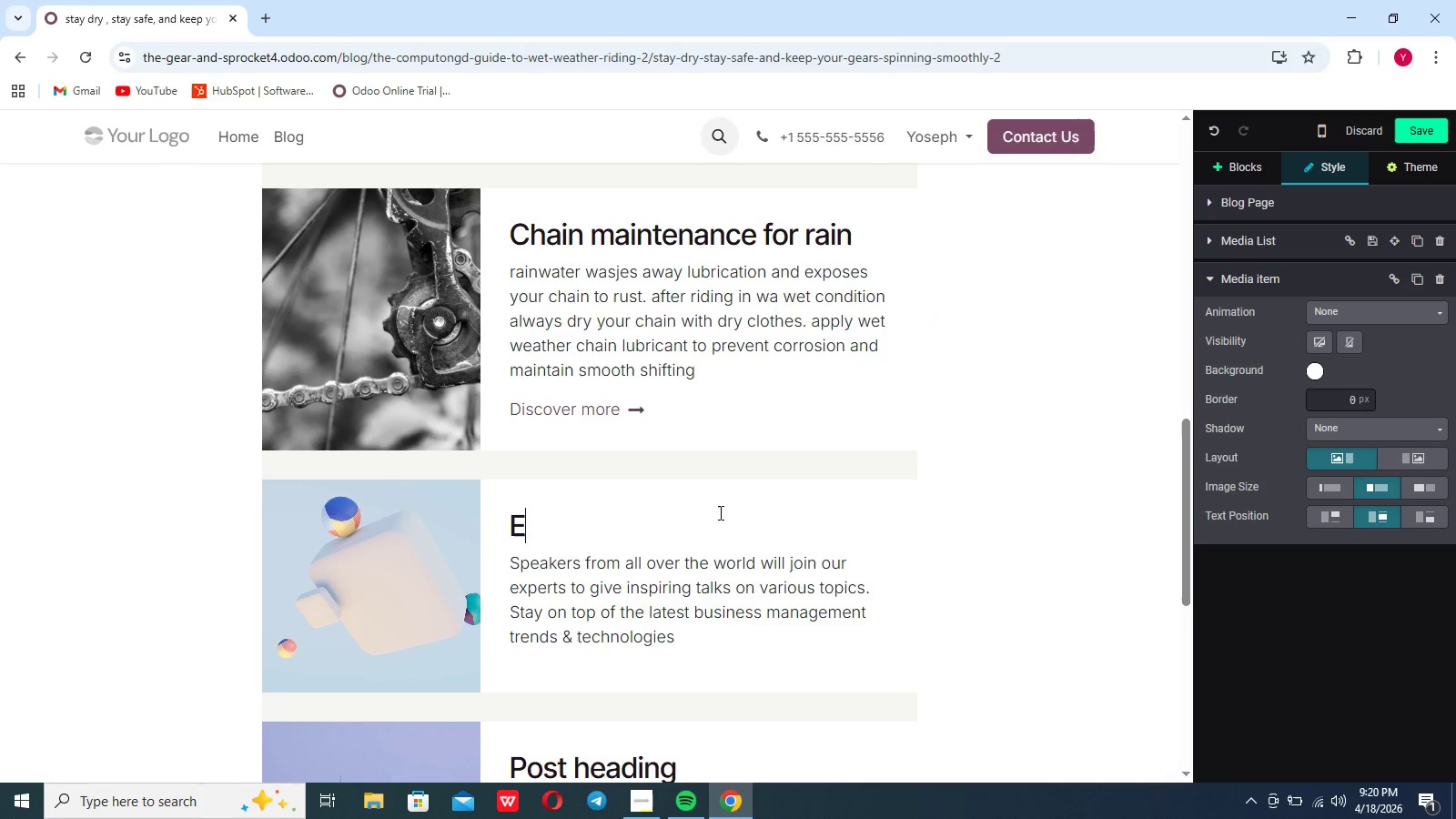 
key(Backspace)
 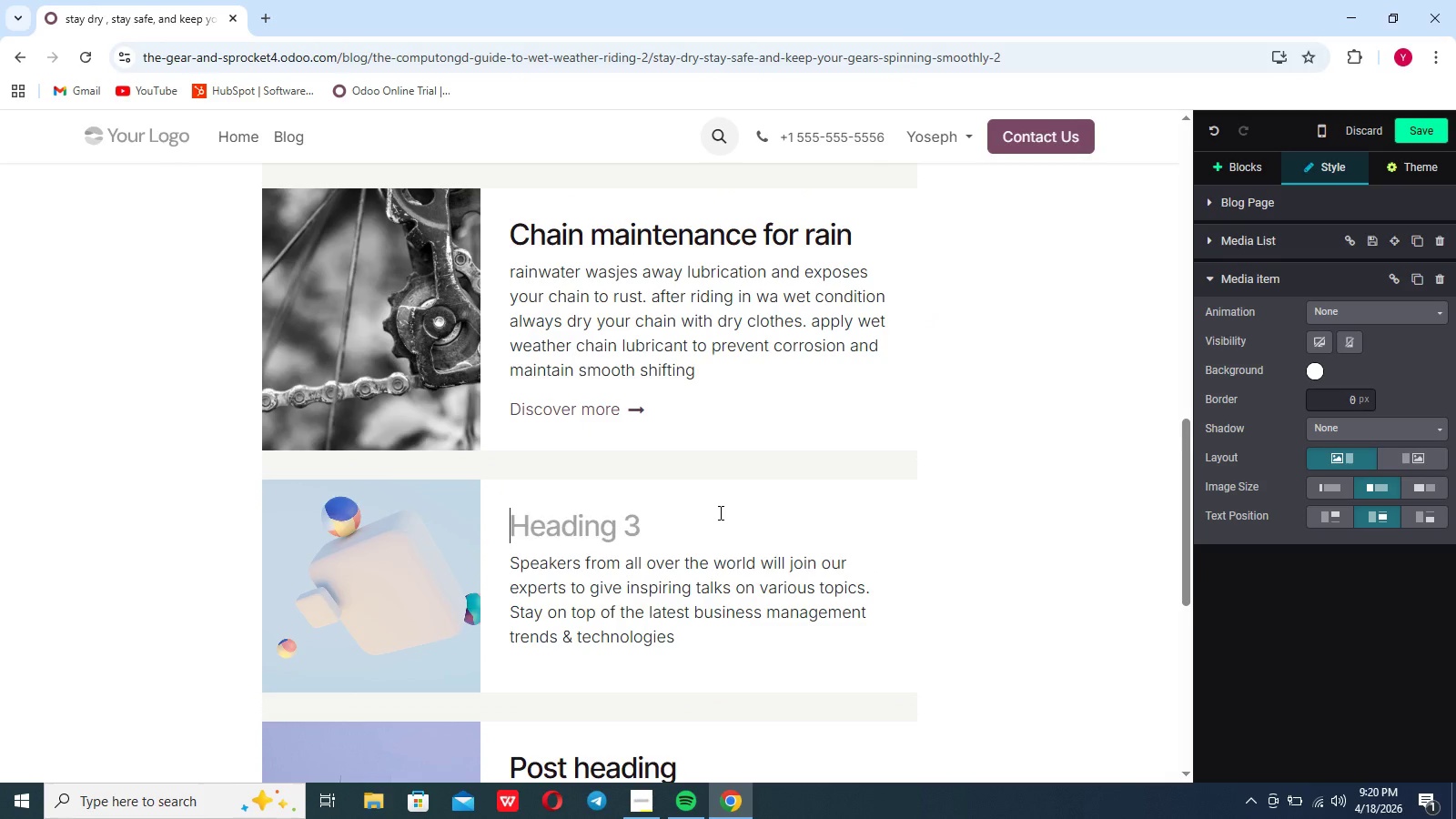 
key(Backspace)
 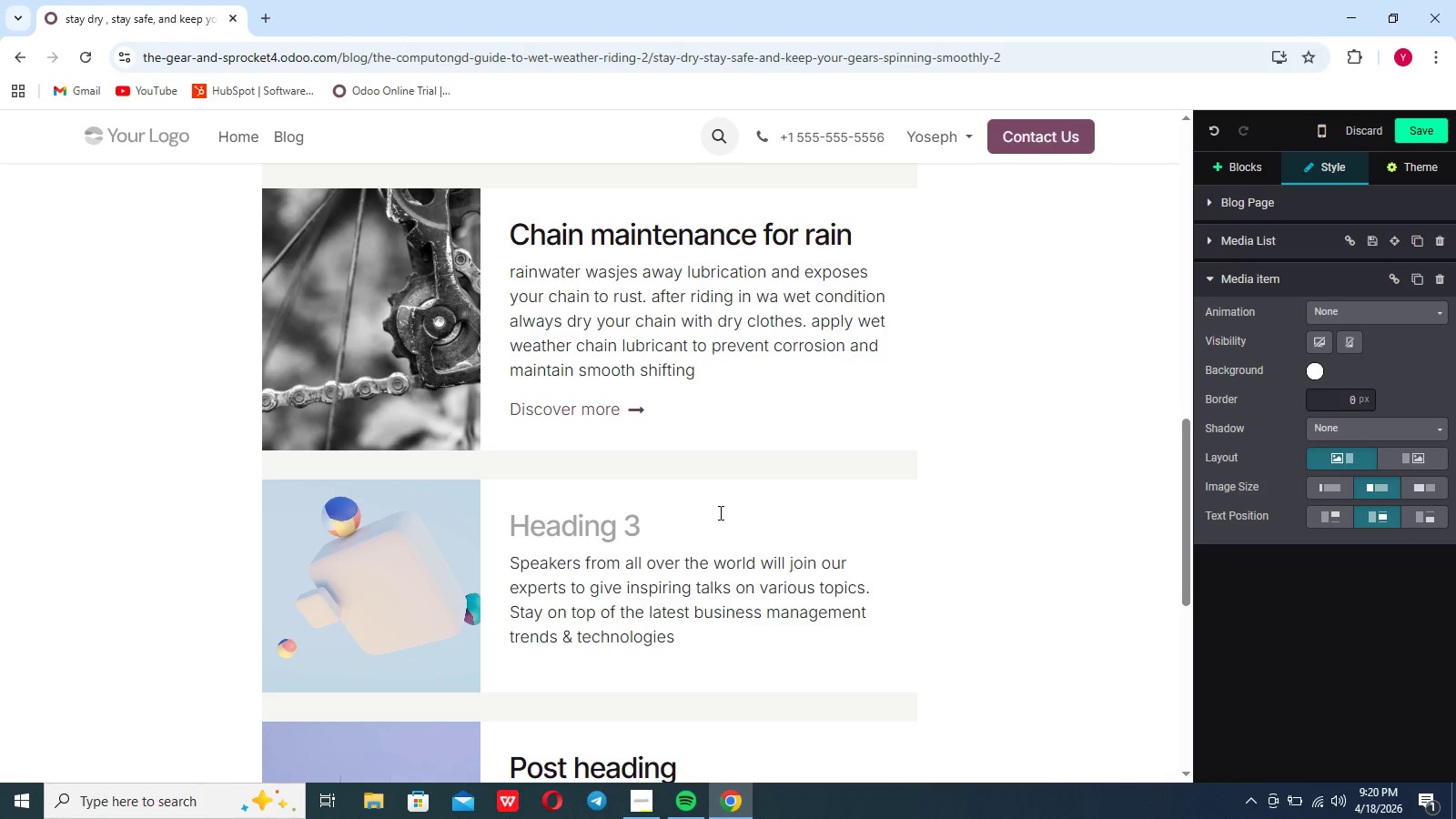 
wait(7.88)
 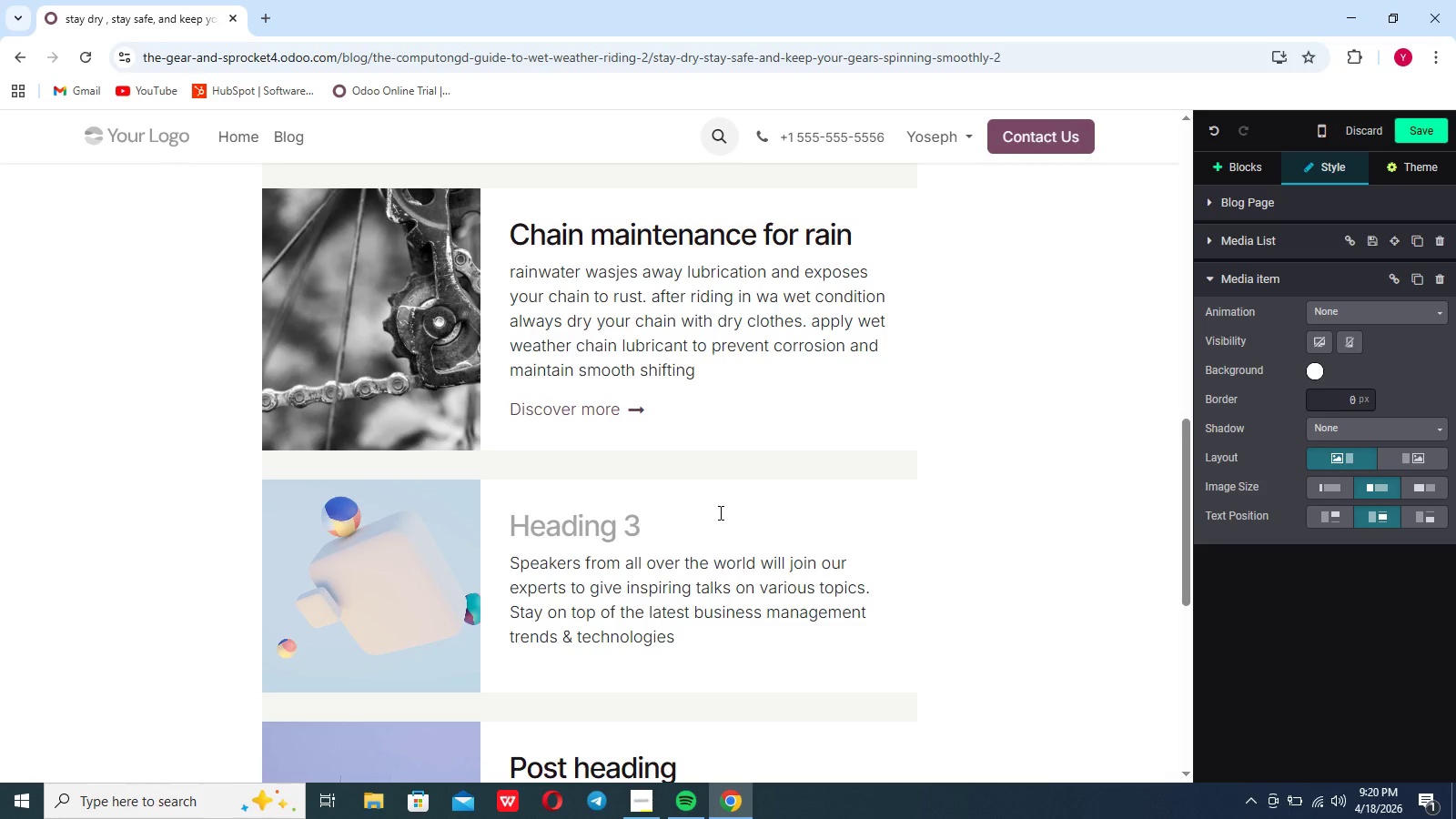 
type(the)
key(Backspace)
key(Backspace)
key(Backspace)
type(THe importance of Fenders)
 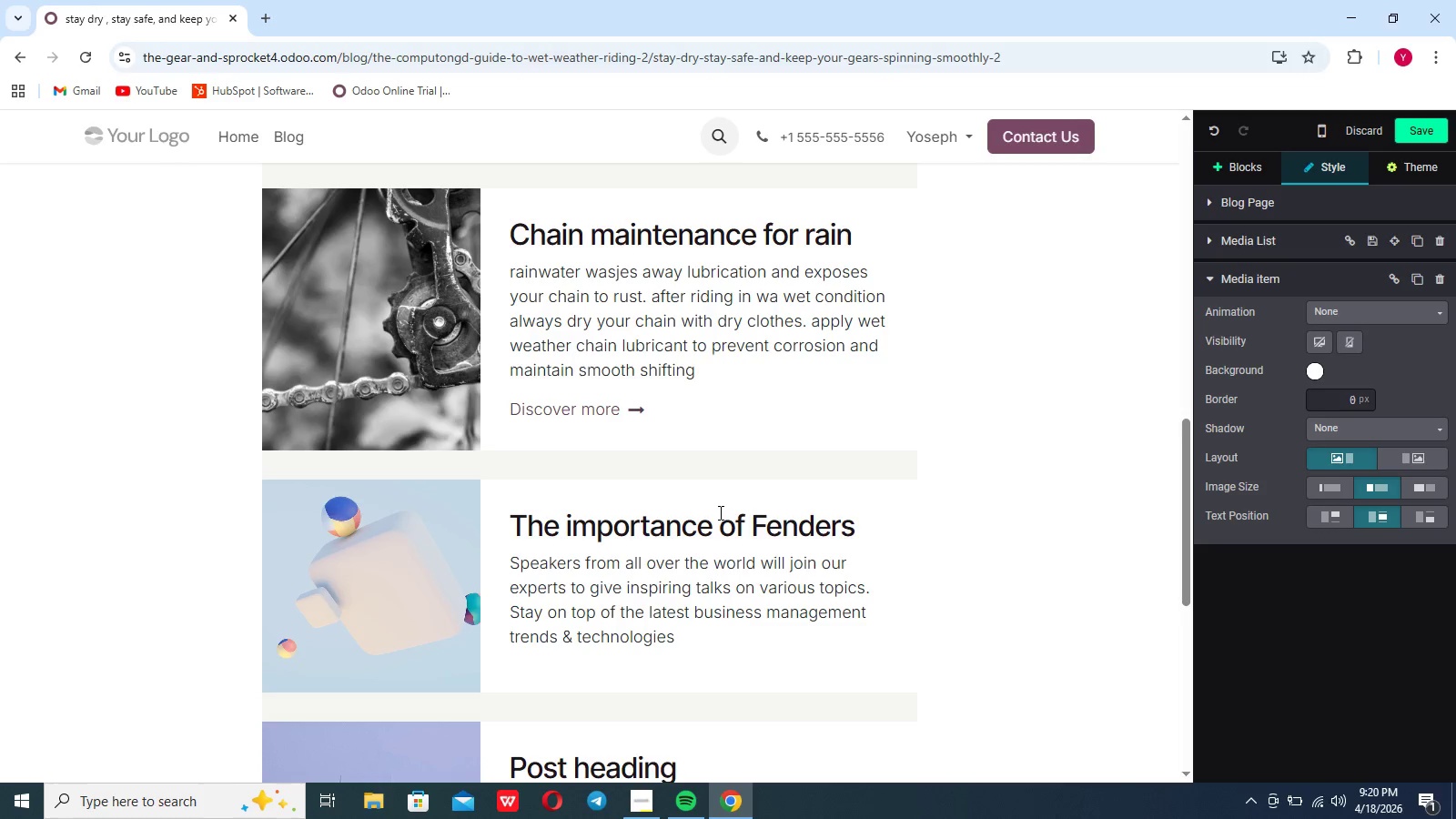 
left_click([703, 632])
 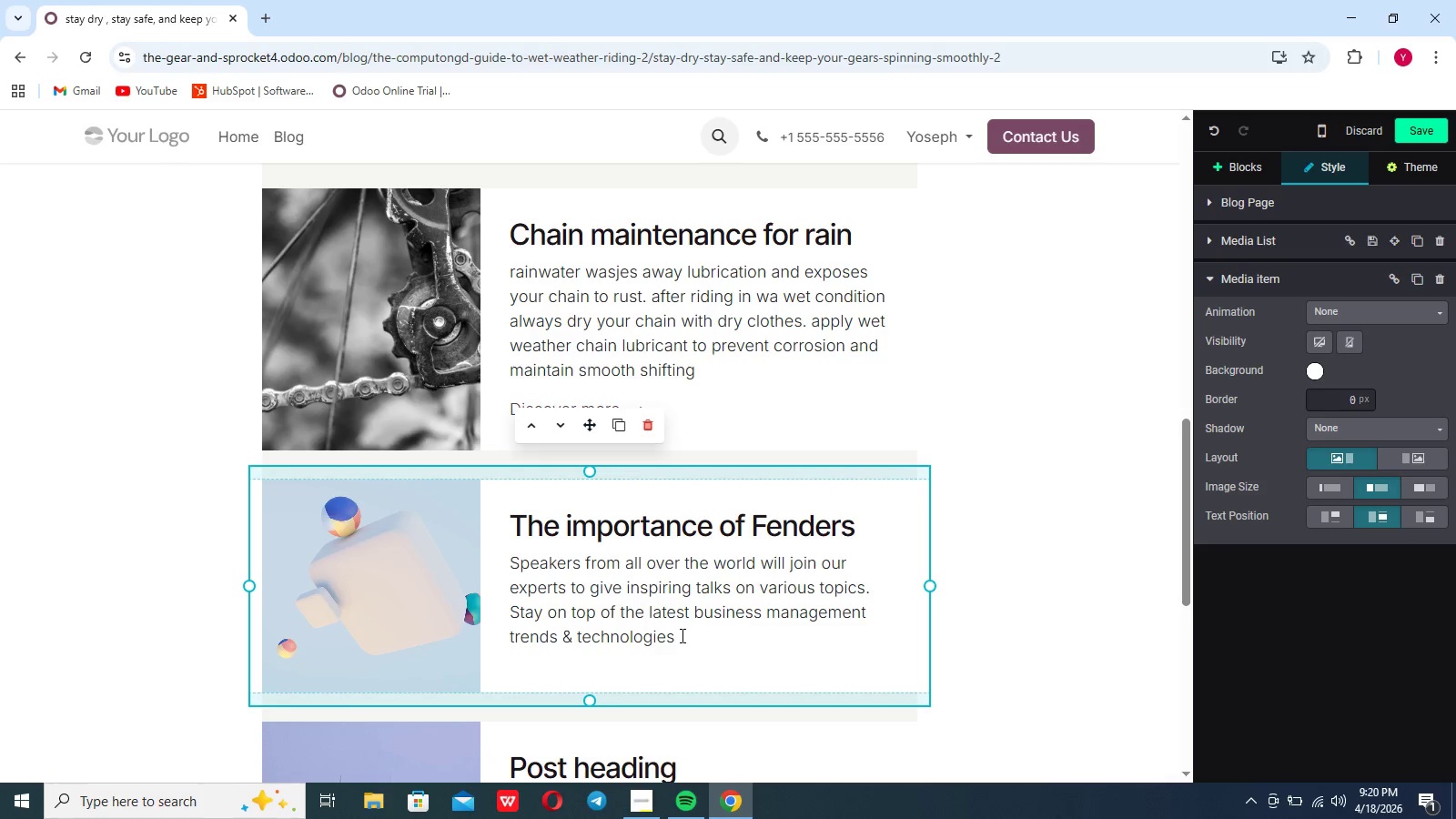 
left_click_drag(start_coordinate=[675, 635], to_coordinate=[516, 558])
 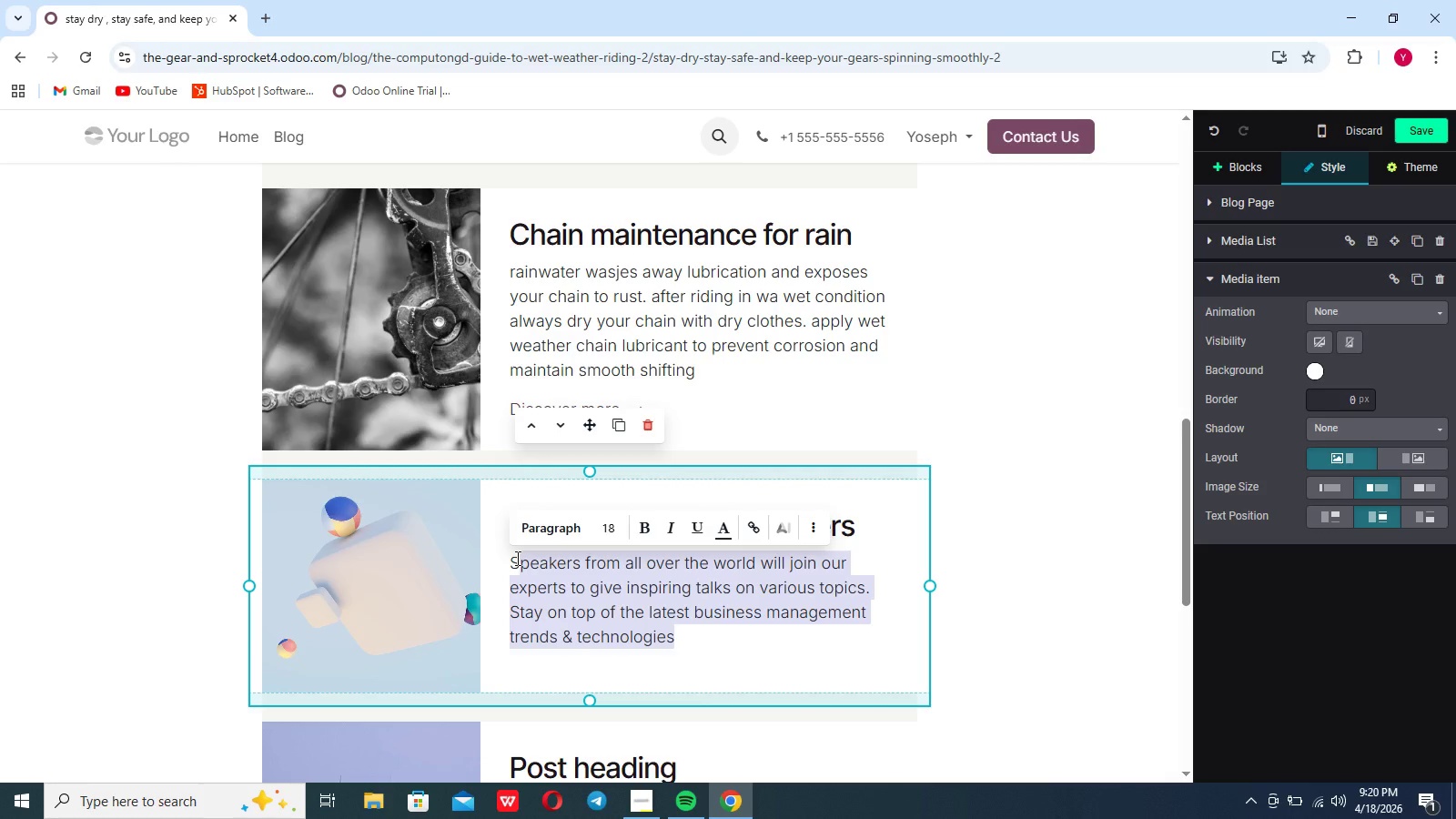 
key(Backspace)
 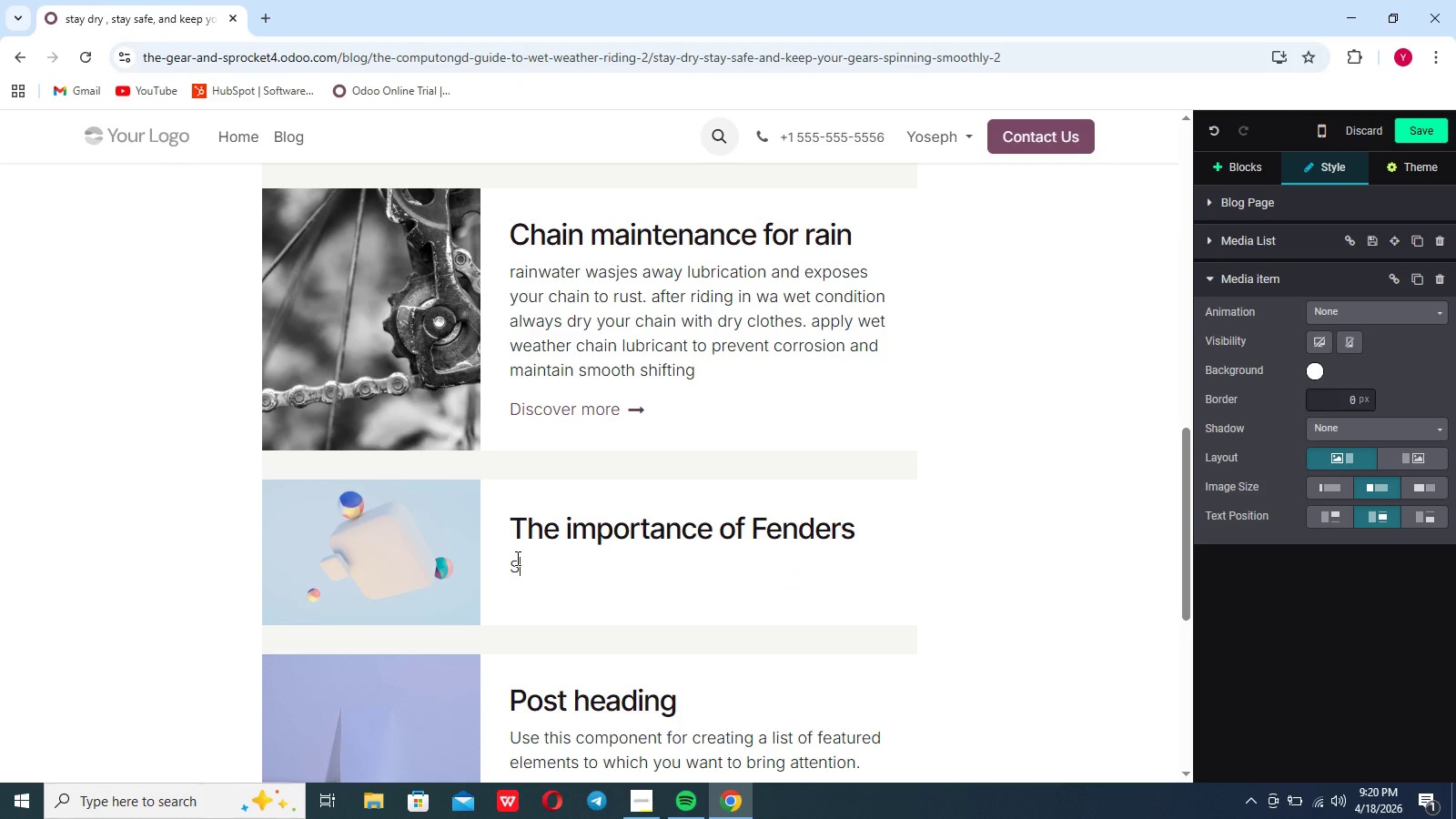 
wait(14.75)
 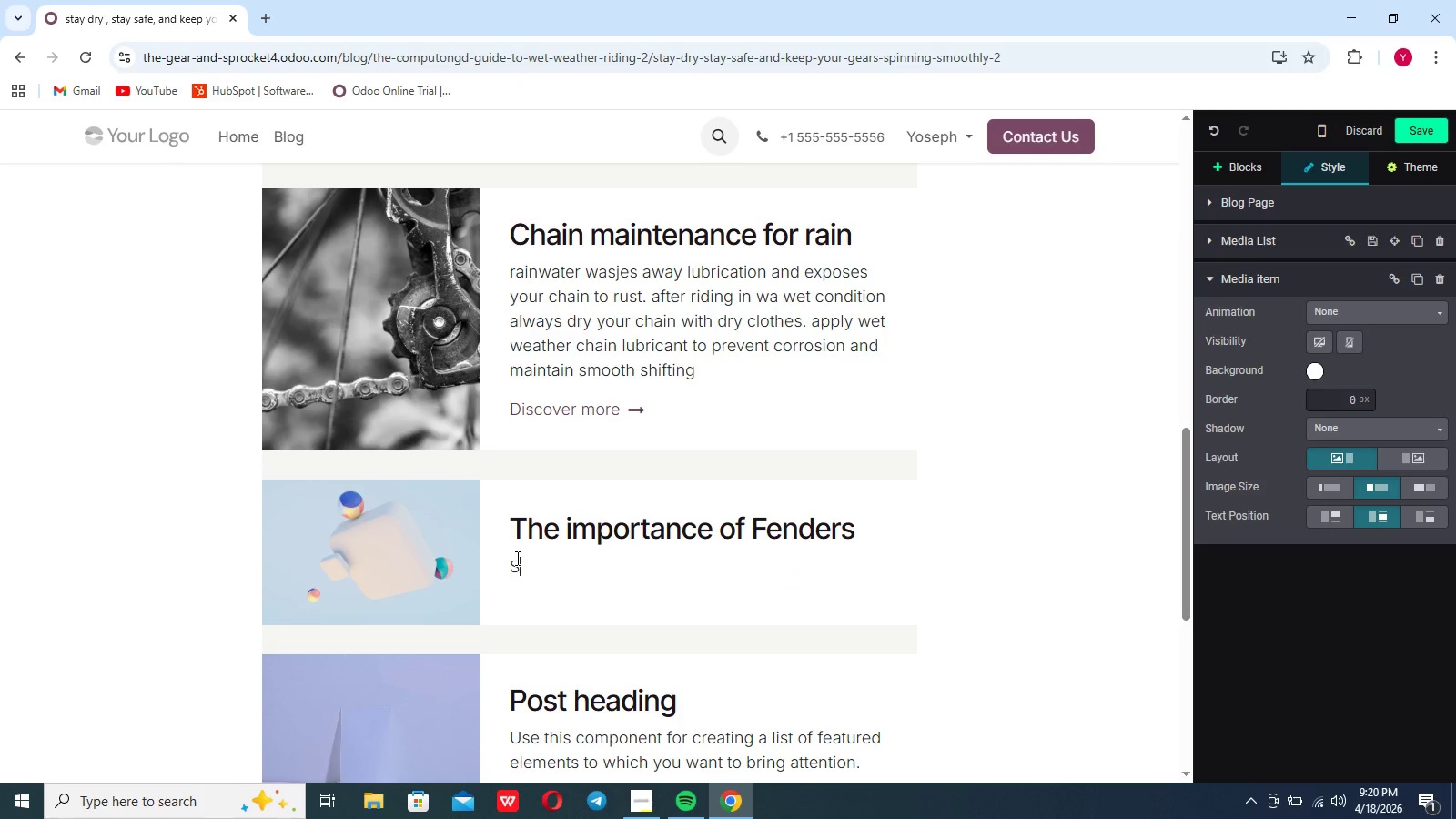 
type(f)
key(Backspace)
key(Backspace)
type(fe)
key(Backspace)
key(Backspace)
type(Fw)
key(Backspace)
type(endeers are usuallly )
key(Backspace)
key(Backspace)
key(Backspace)
key(Backspace)
type(ly )
 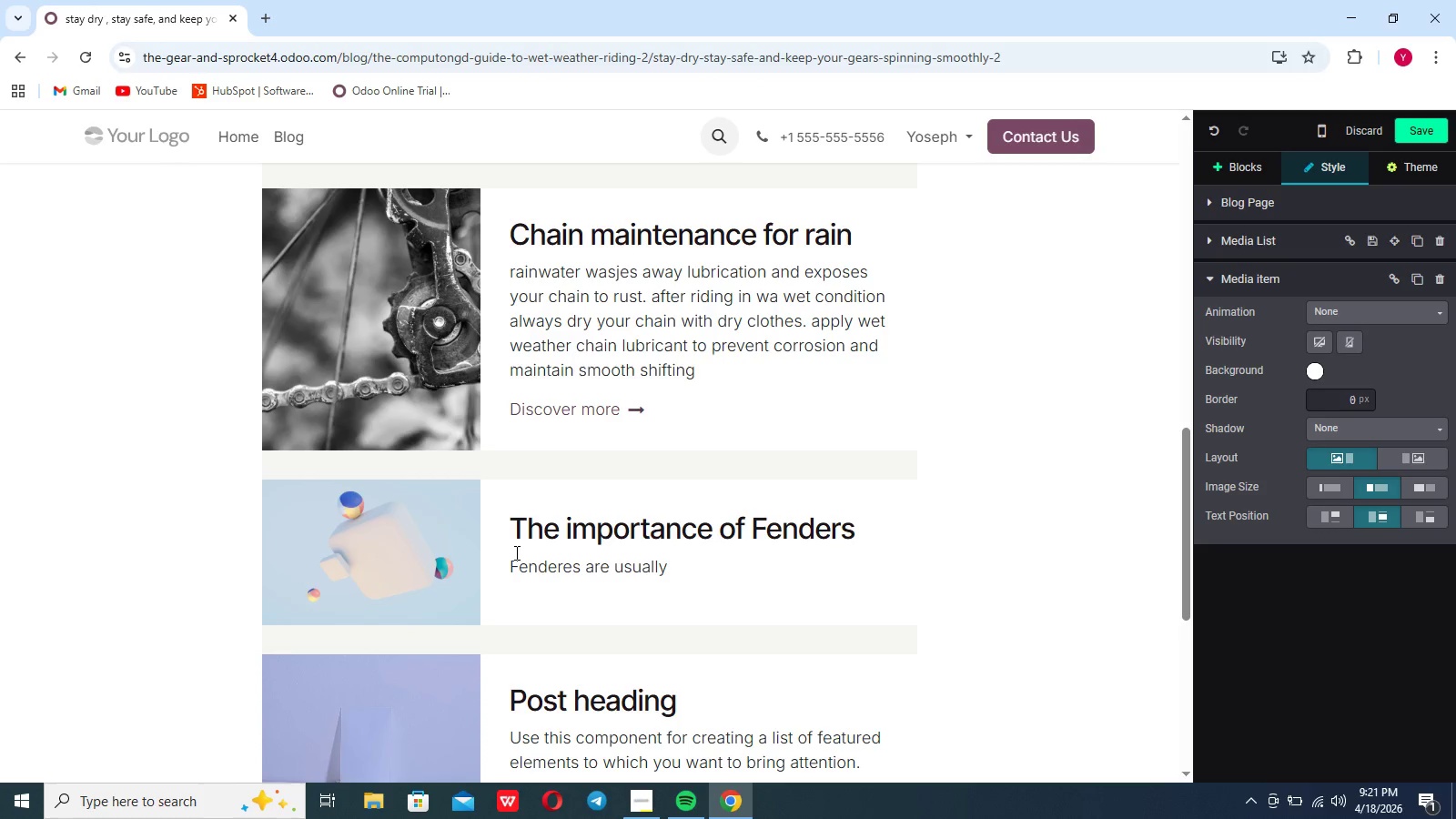 
wait(13.92)
 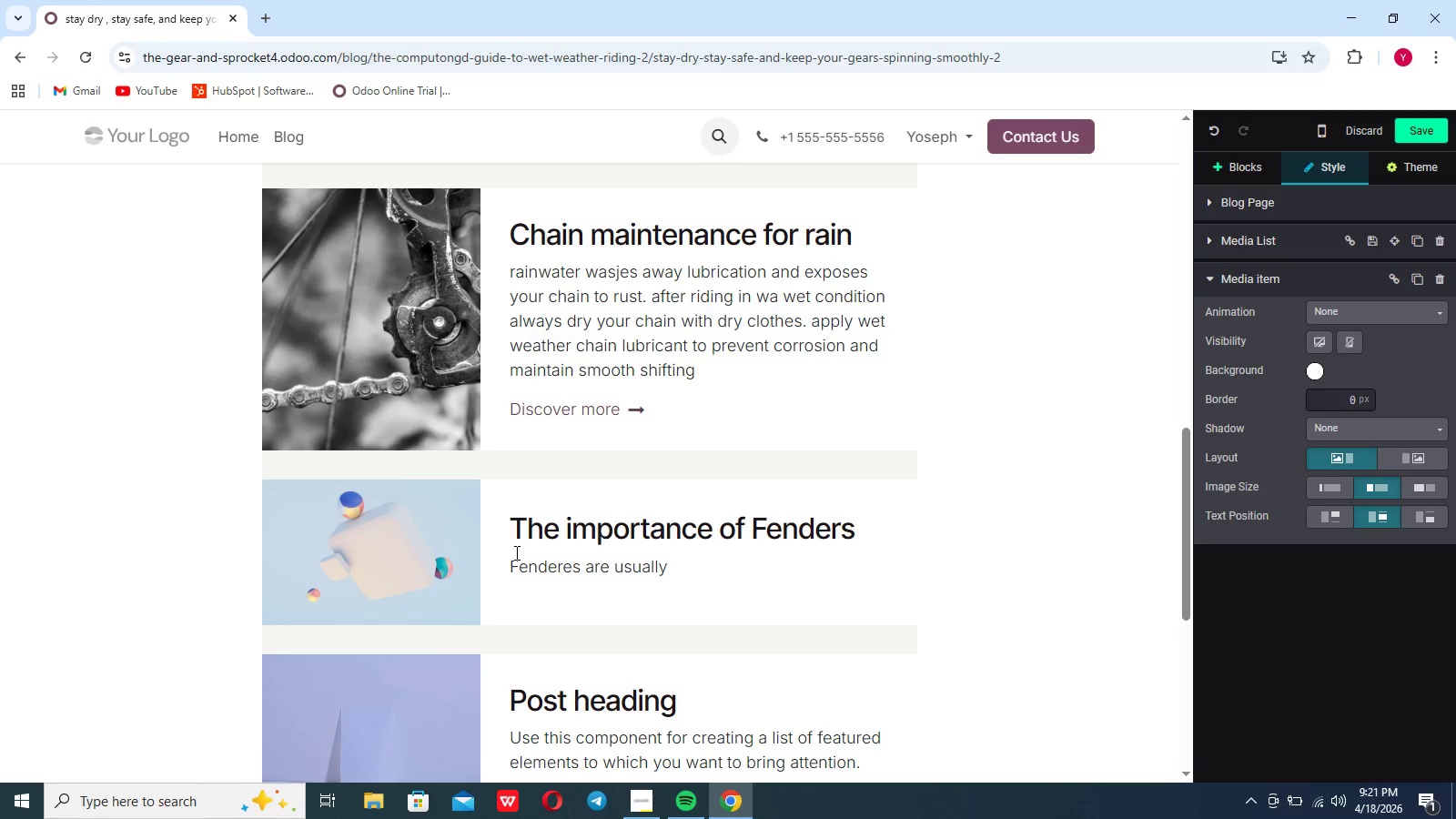 
key(Backspace)
key(Backspace)
key(Backspace)
key(Backspace)
key(Backspace)
key(Backspace)
key(Backspace)
key(Backspace)
type(esesn)
key(Backspace)
key(Backspace)
key(Backspace)
type(sential for urban riding in a rainy wae)
key(Backspace)
key(Backspace)
type(eather )
key(Backspace)
type(. )
 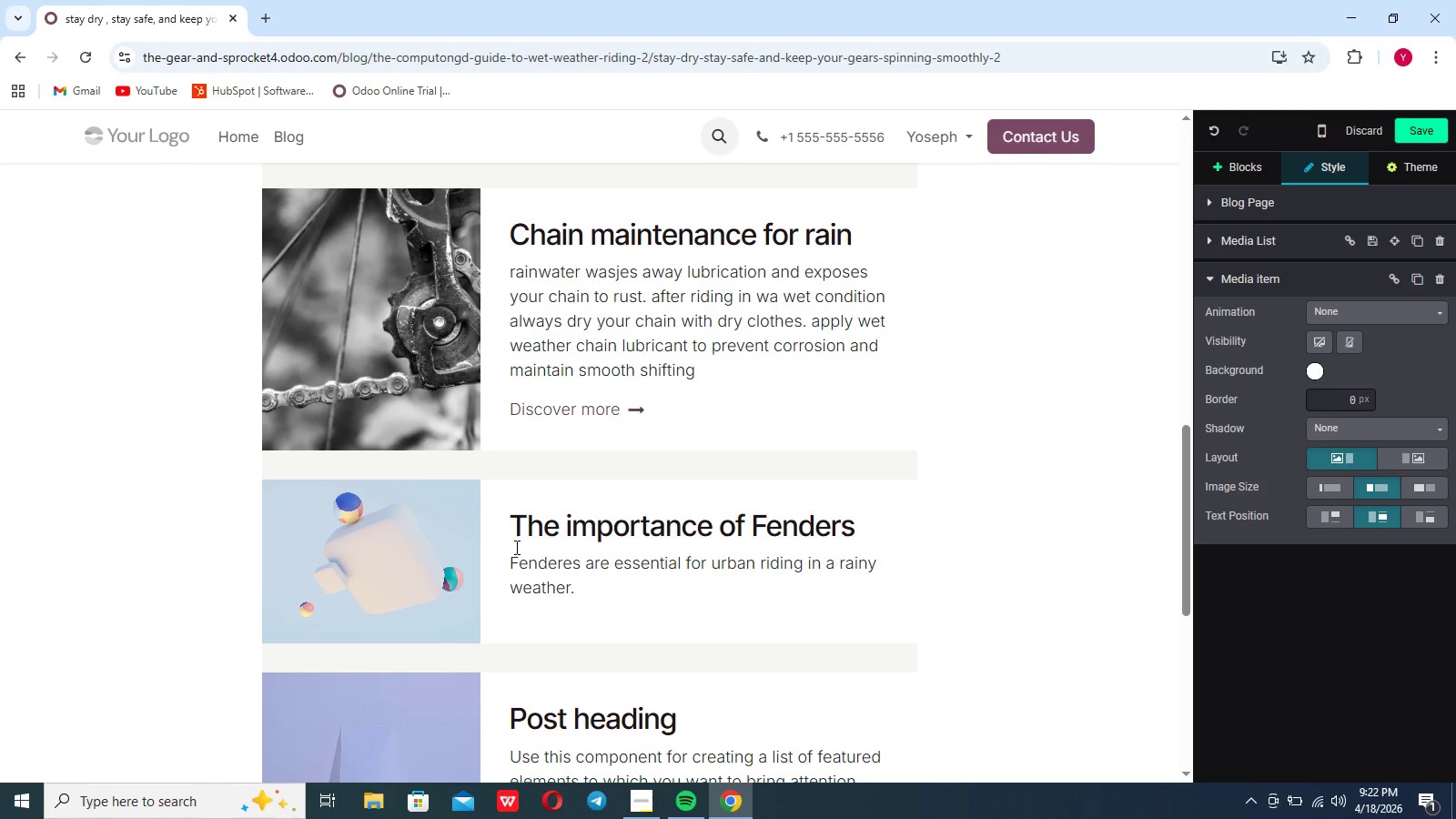 
wait(7.92)
 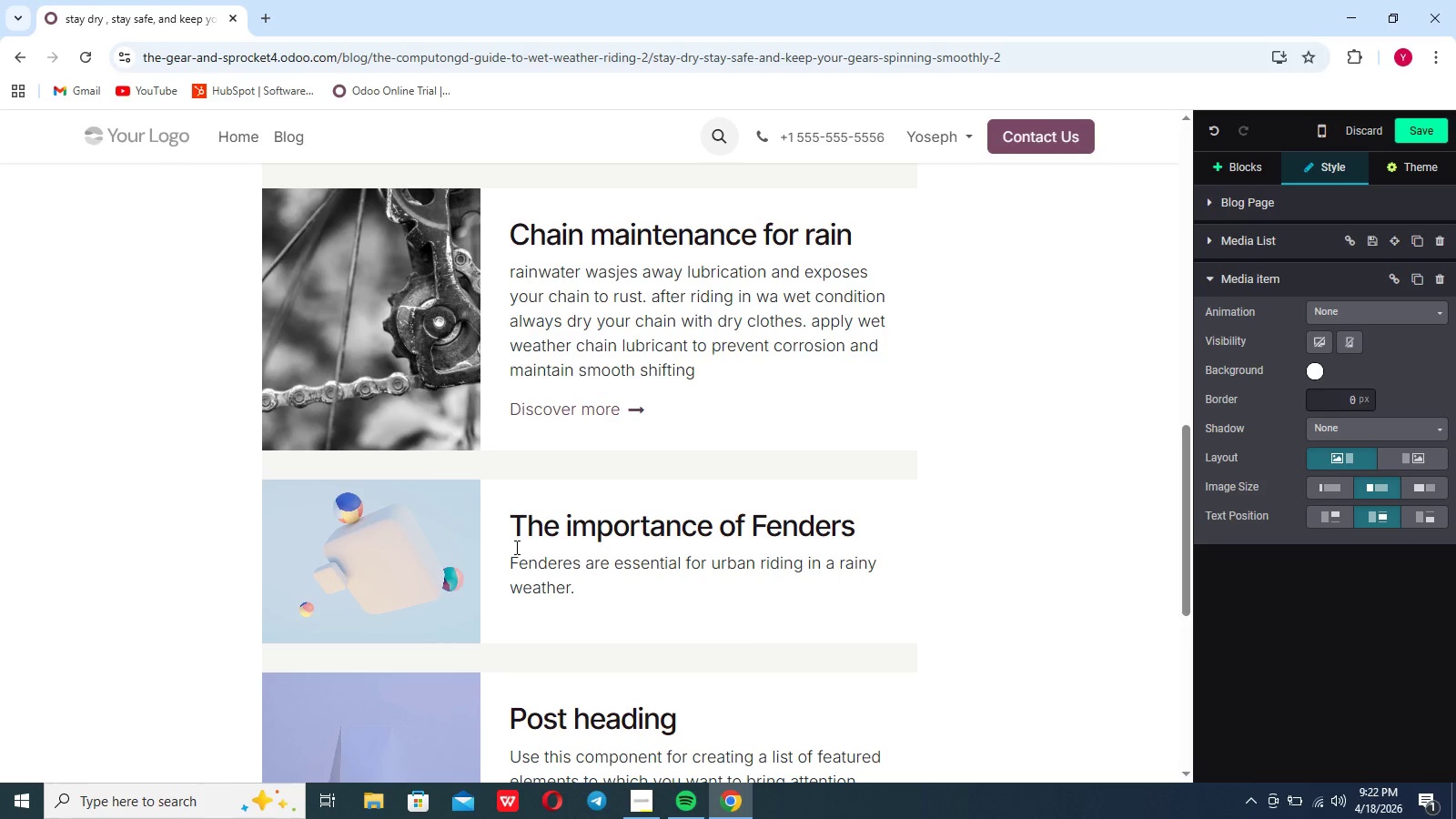 
type(they protect you from water splashes )
 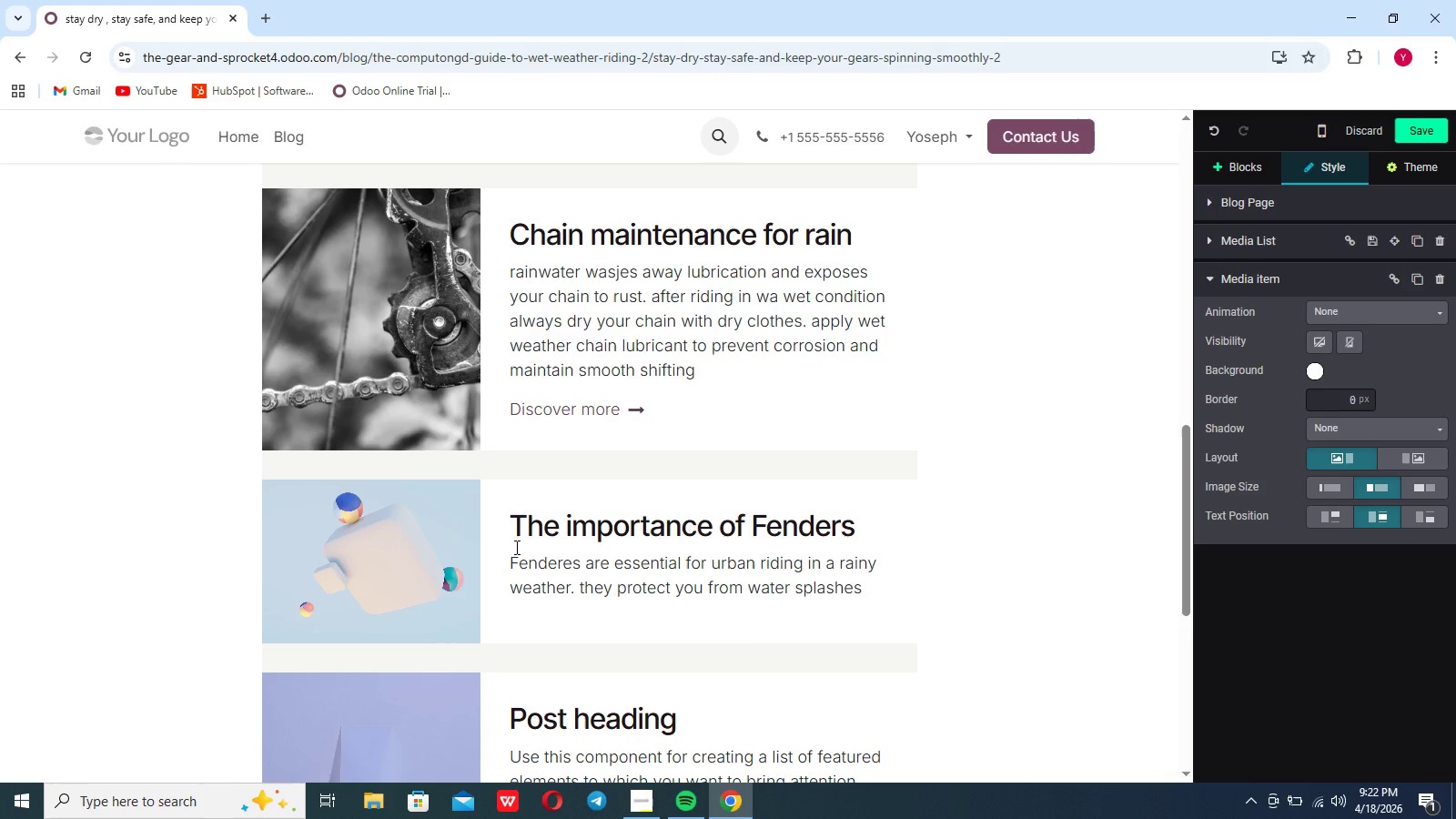 
wait(5.3)
 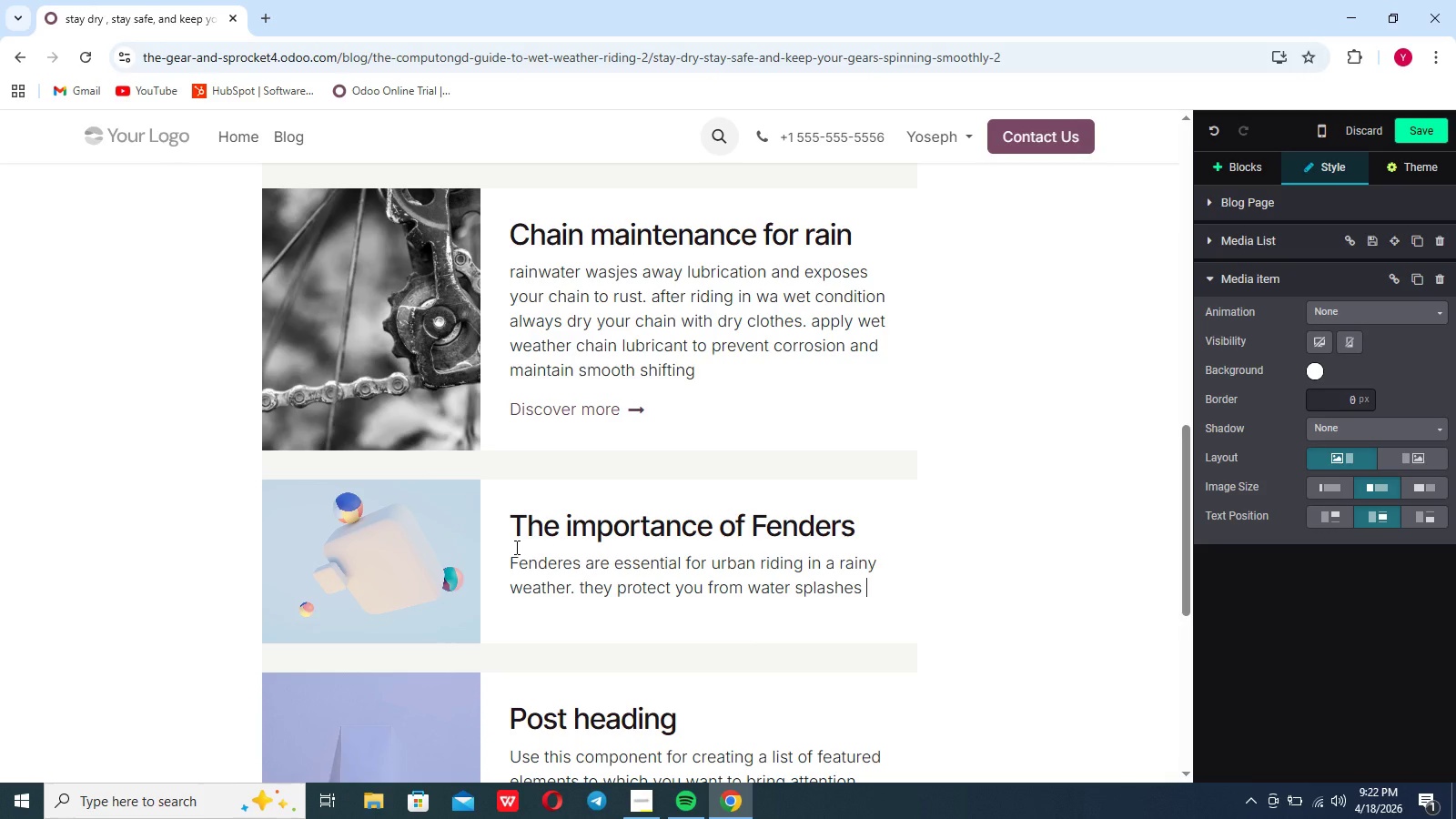 
type(,dirt or read grime. more importantly )
 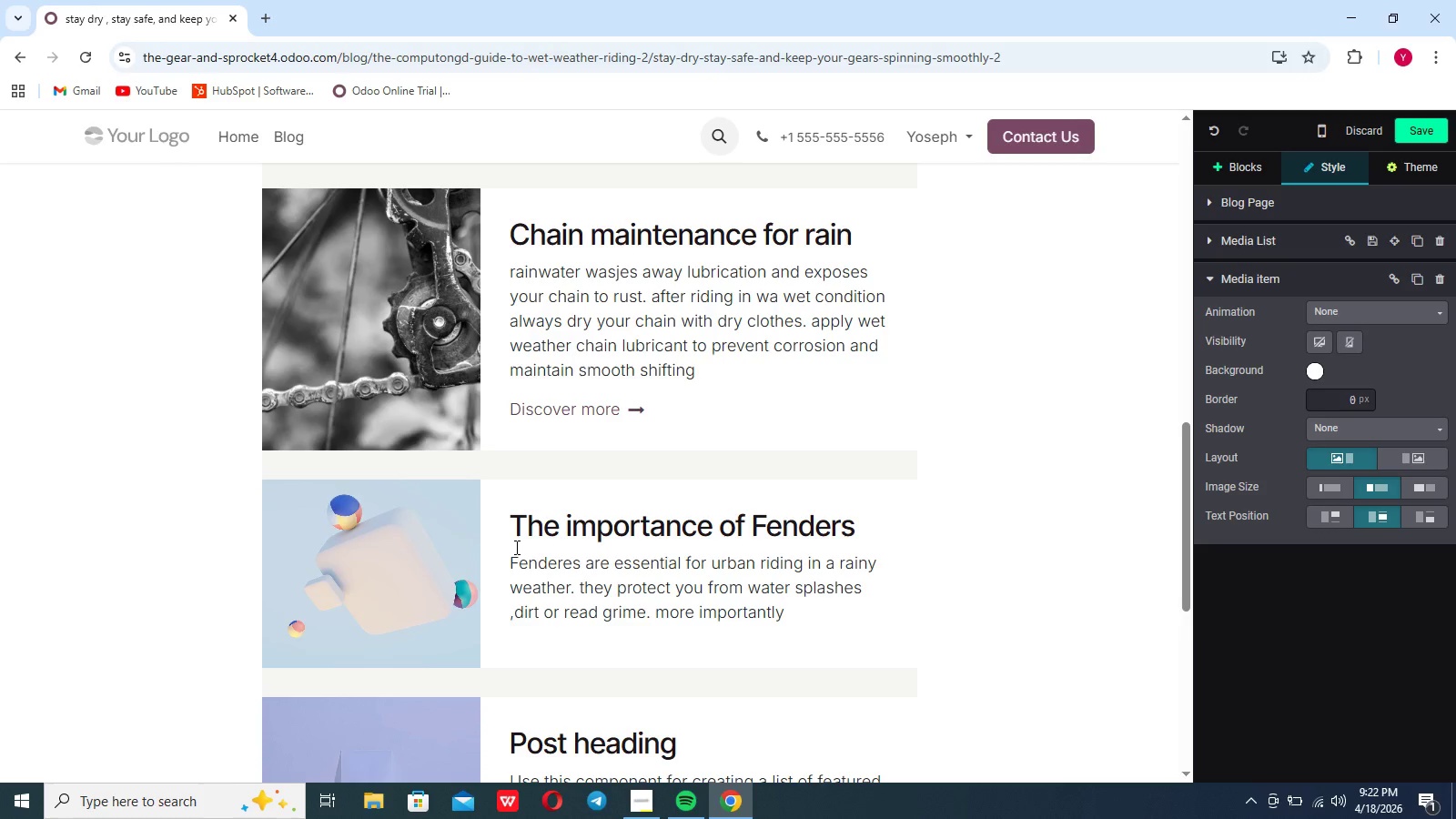 
type(they keep your di)
key(Backspace)
type(rive)
 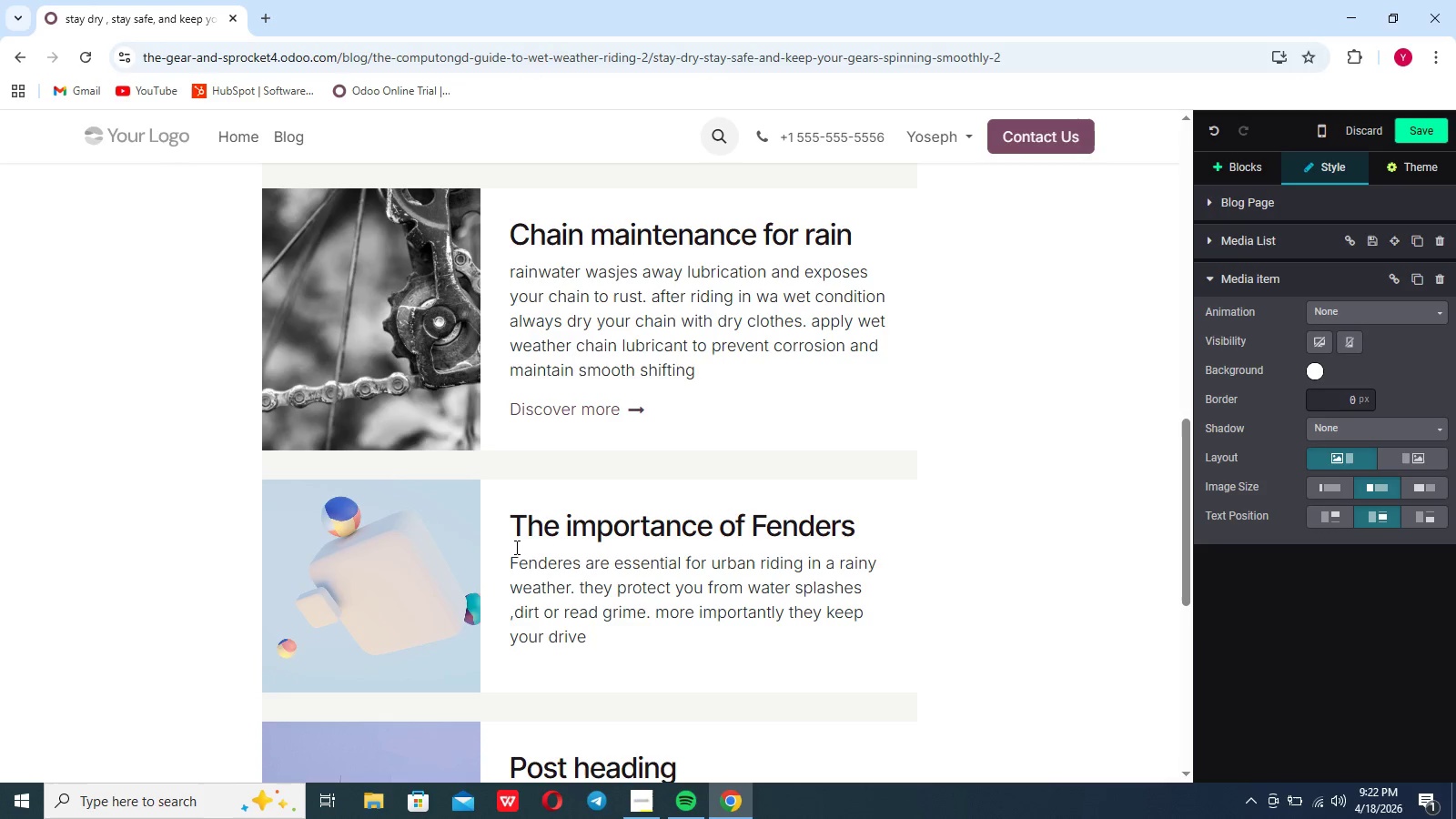 
wait(6.8)
 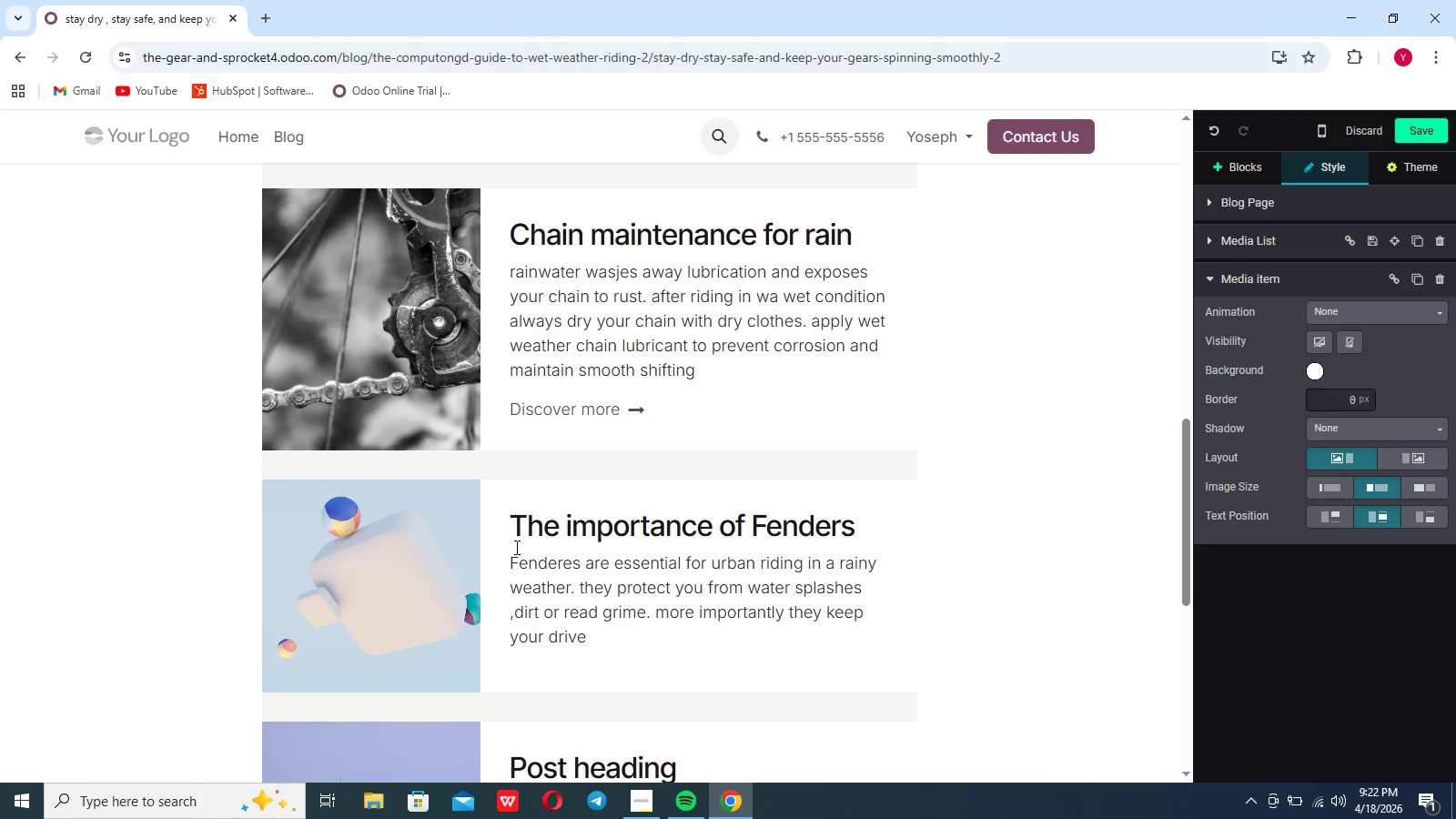 
type(train cleaner)
 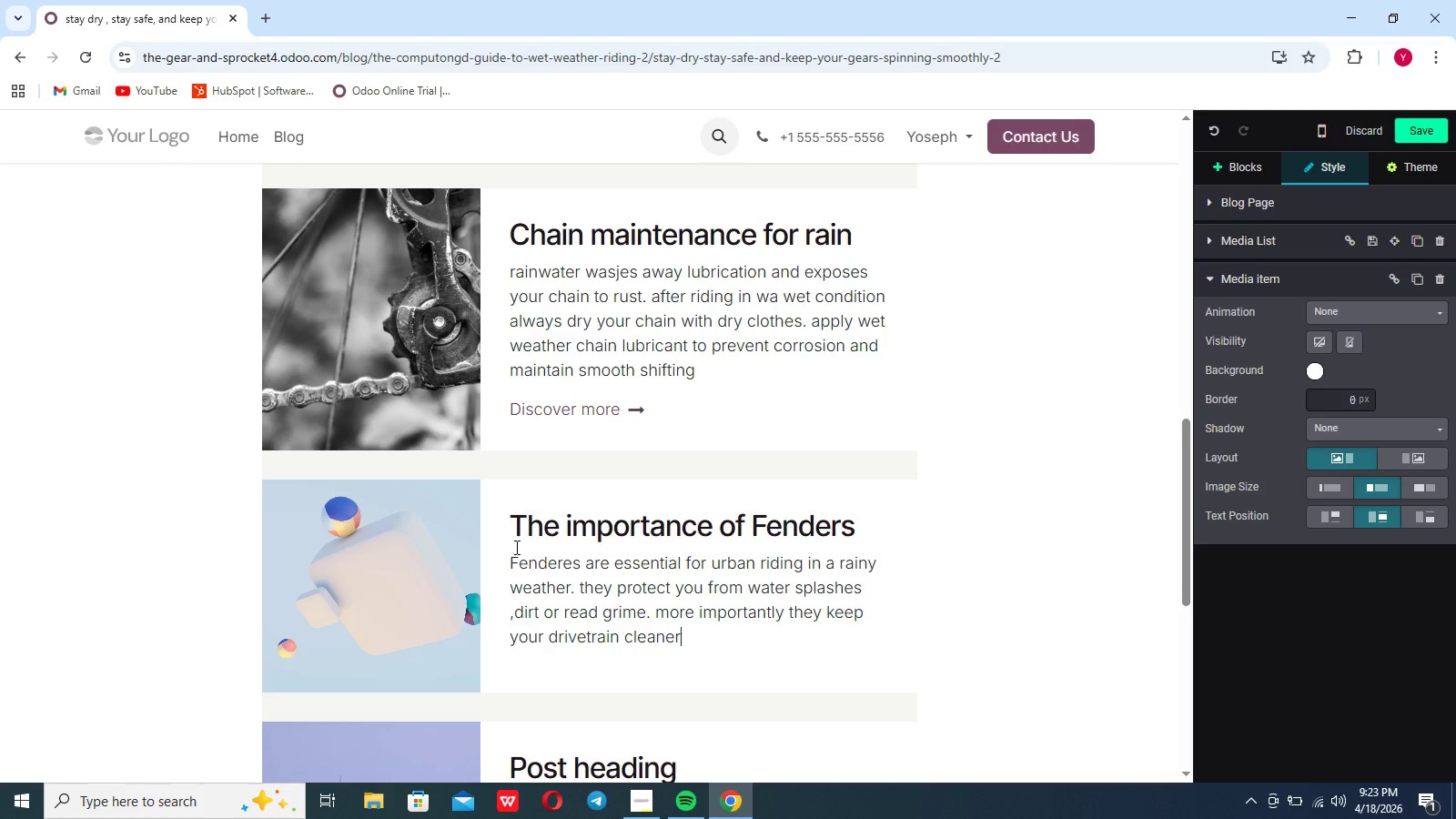 
wait(6.02)
 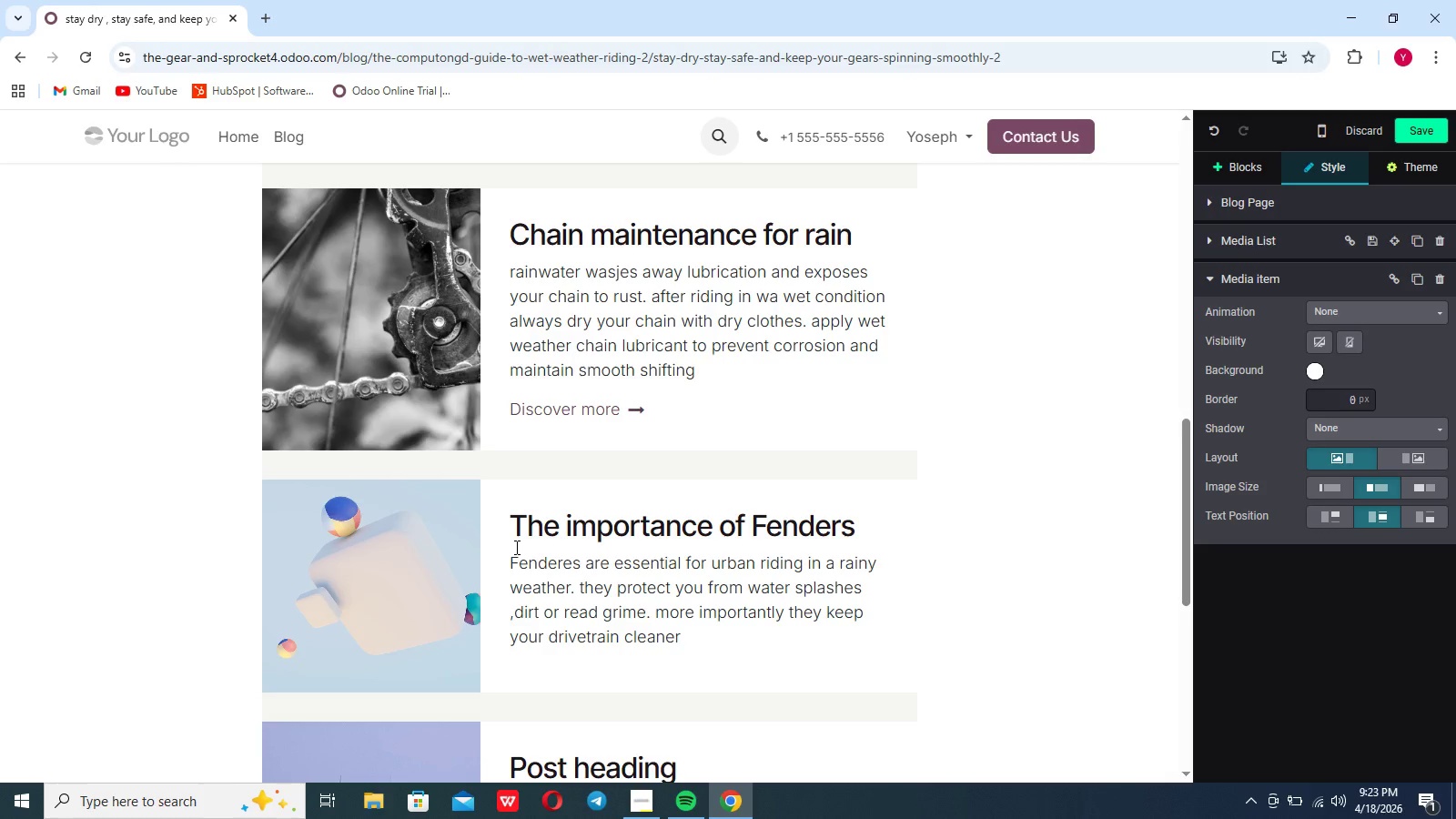 
type( )
key(Backspace)
type(, reducing maintenance costs over time.)
 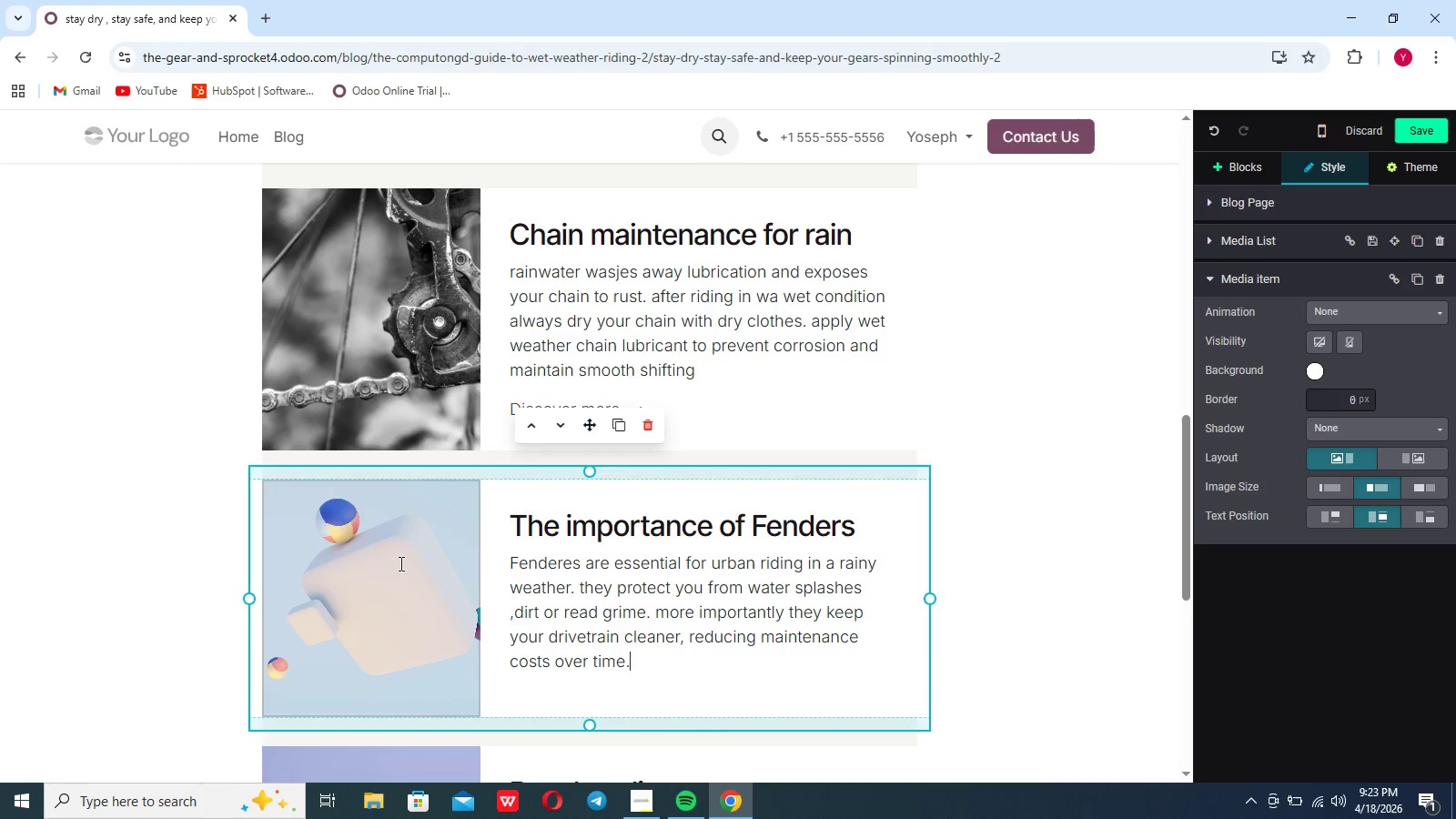 
double_click([399, 563])
 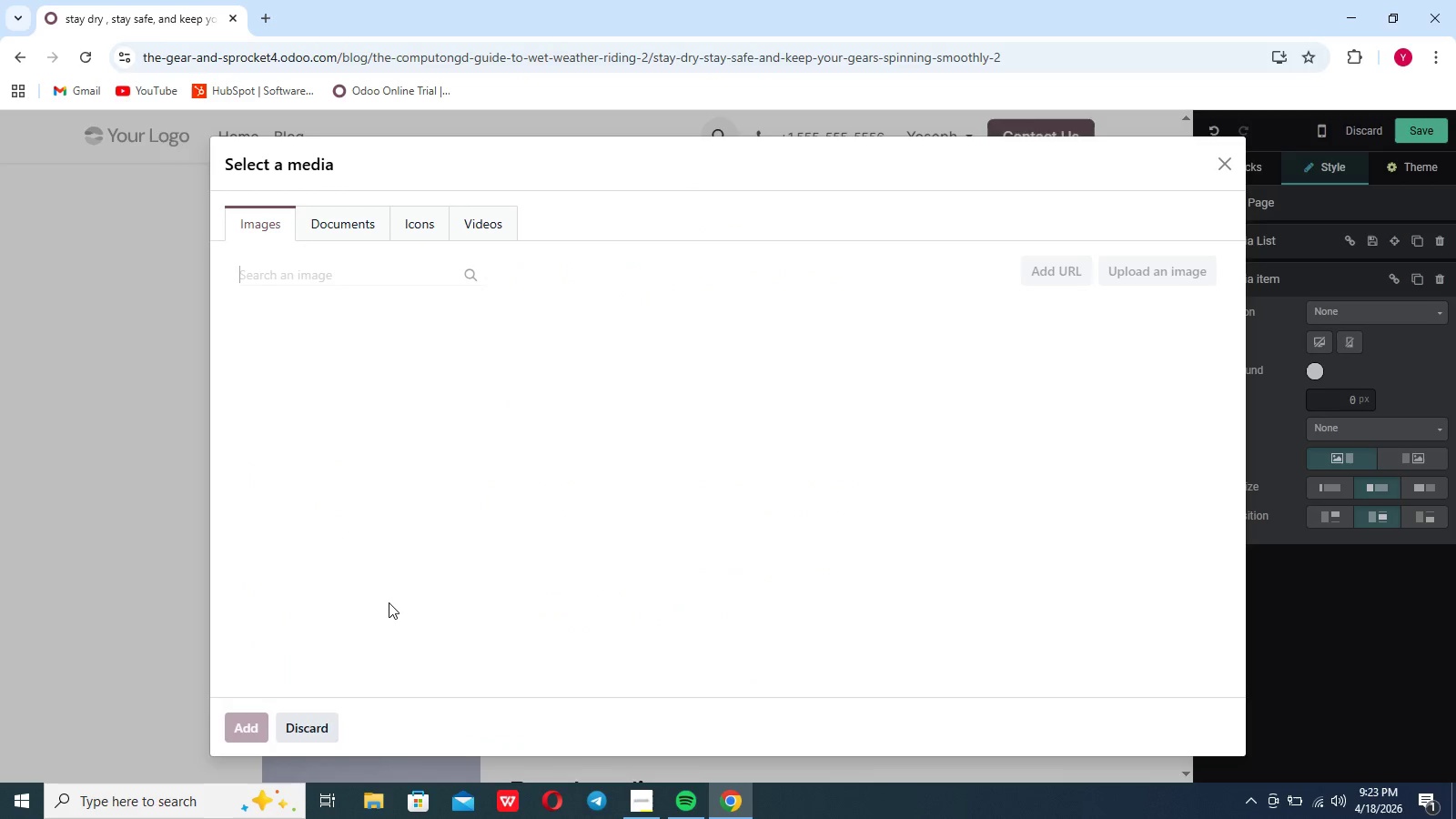 
double_click([389, 602])
 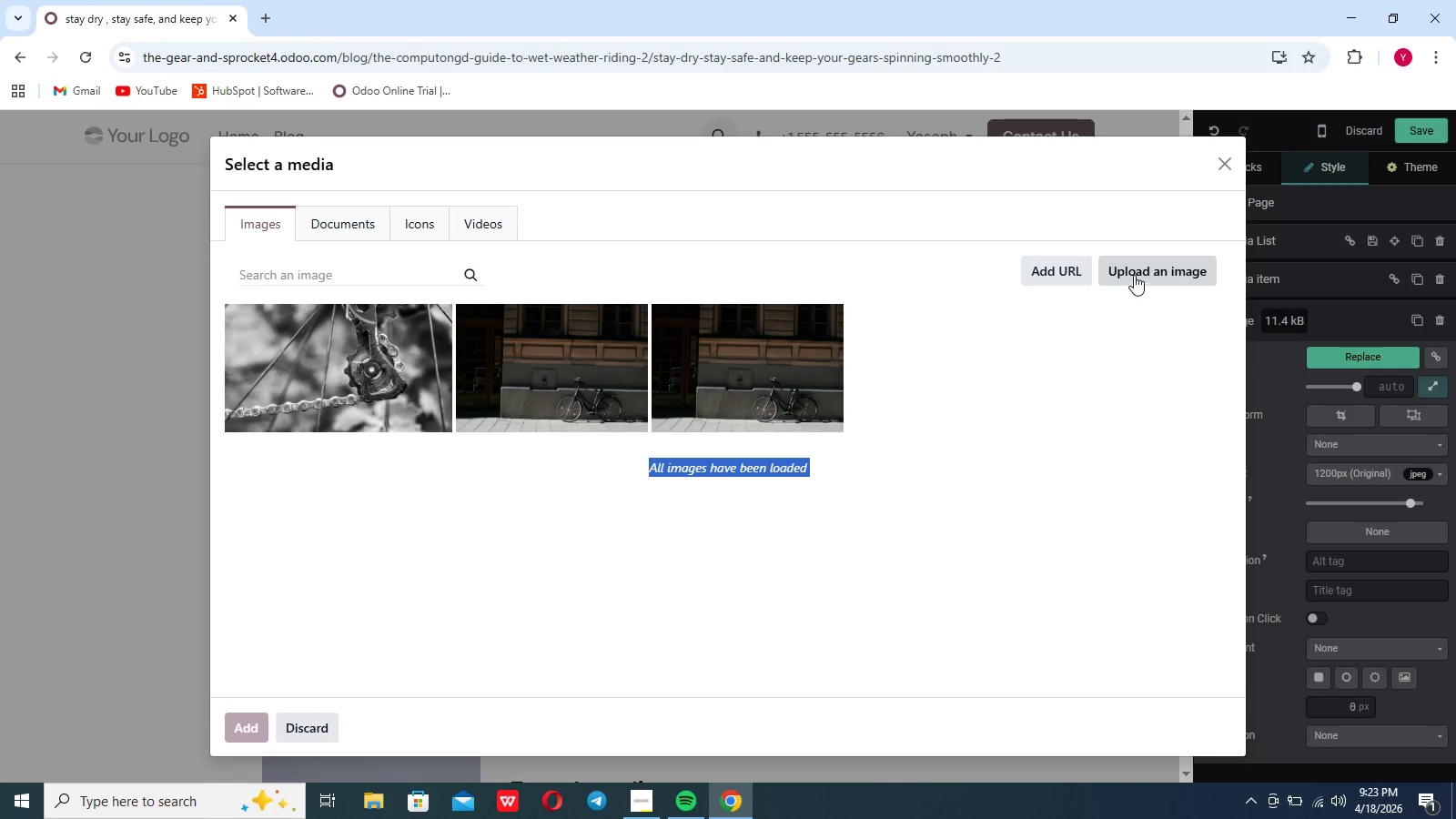 
left_click([1140, 275])
 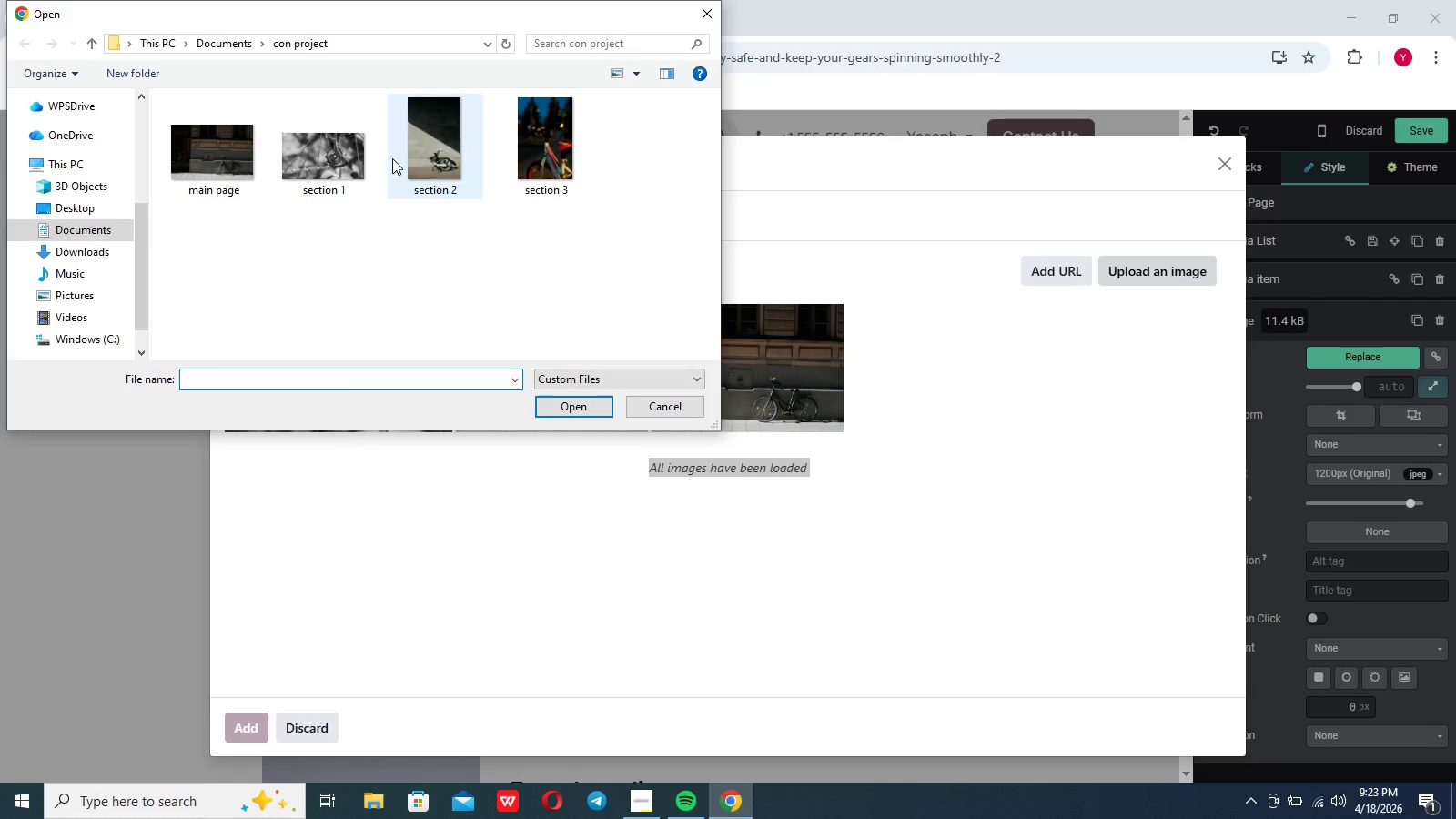 
left_click([420, 159])
 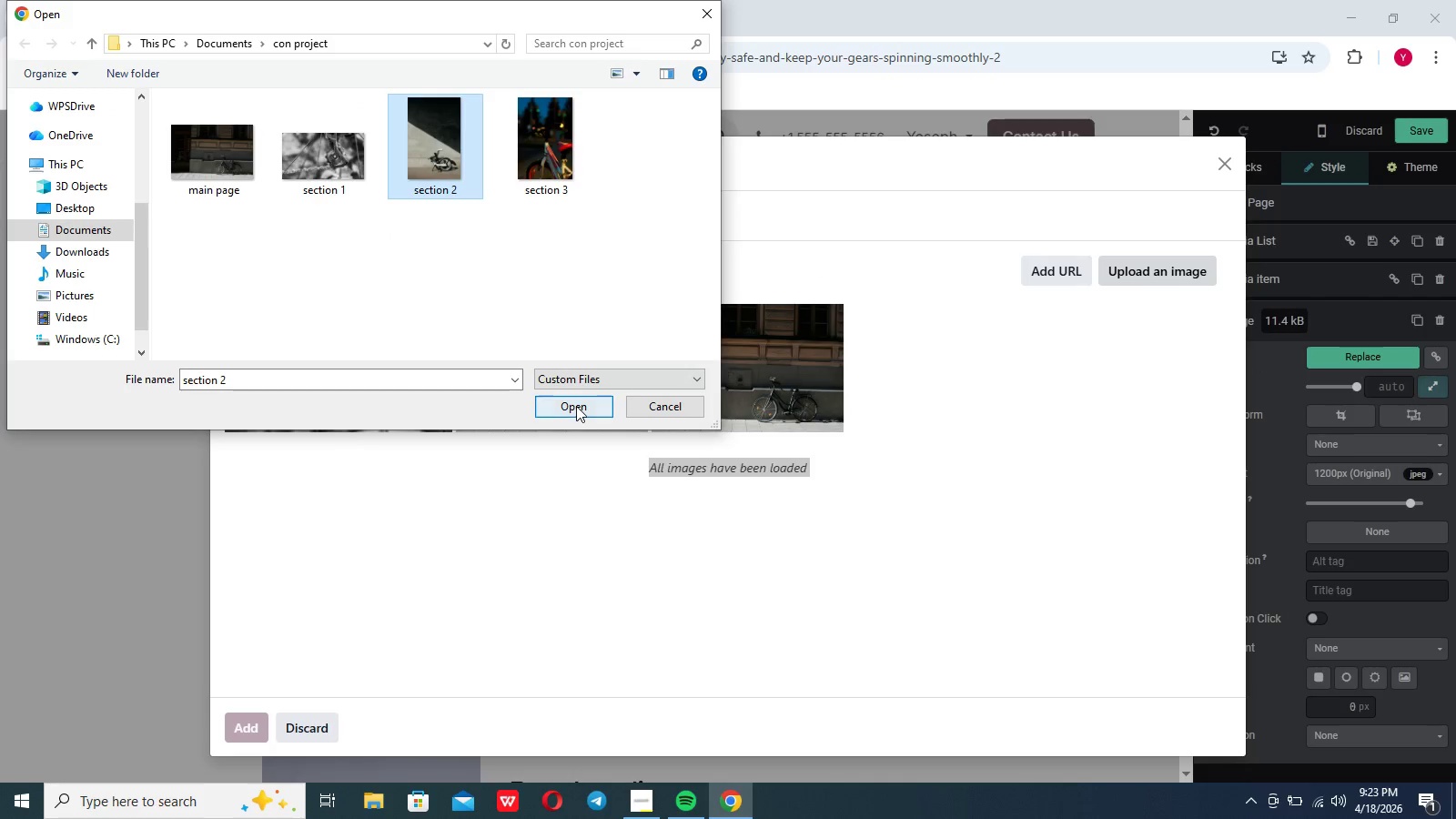 
left_click([576, 404])
 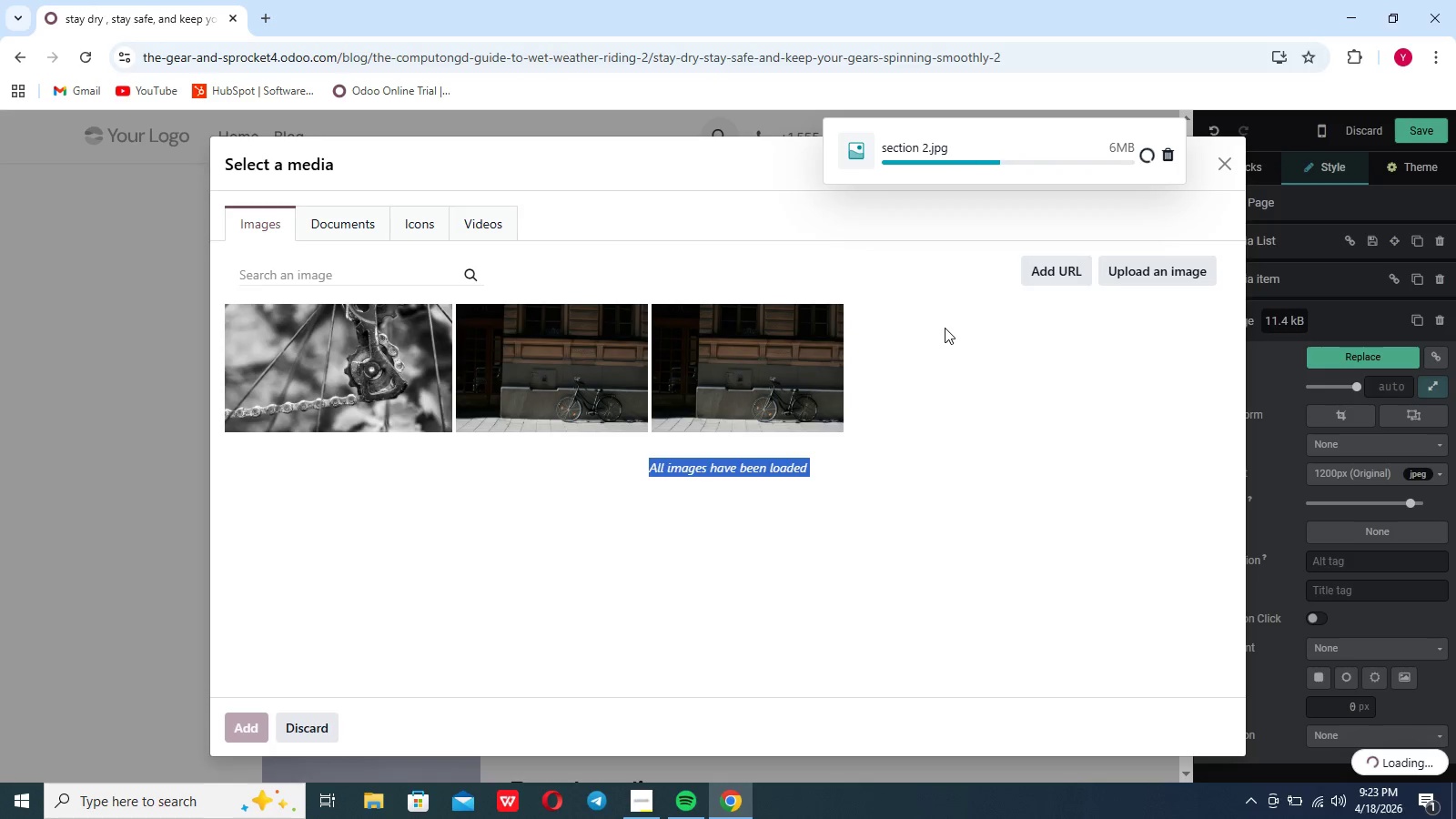 
wait(12.28)
 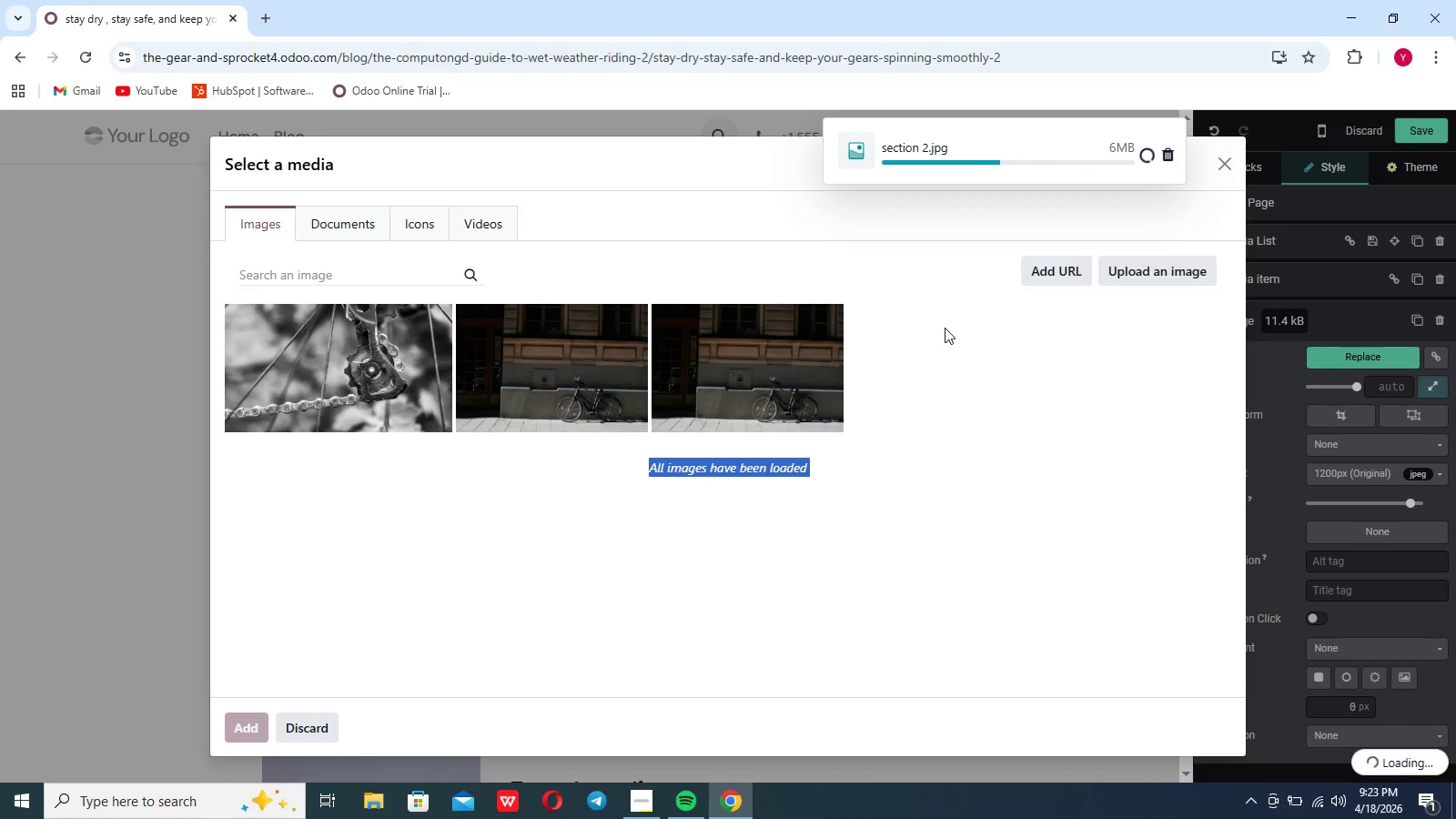 
left_click([715, 755])
 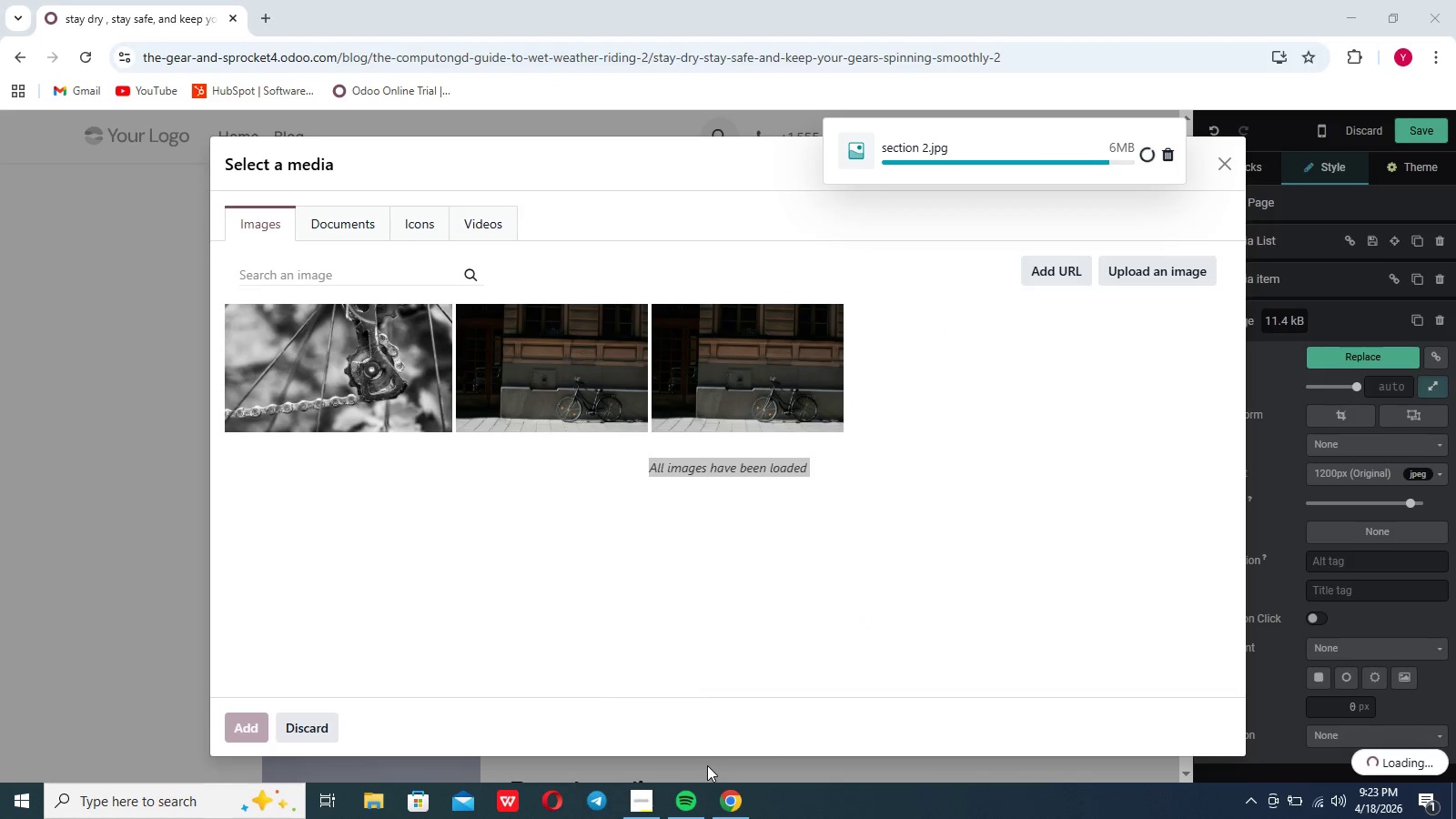 
mouse_move([679, 789])
 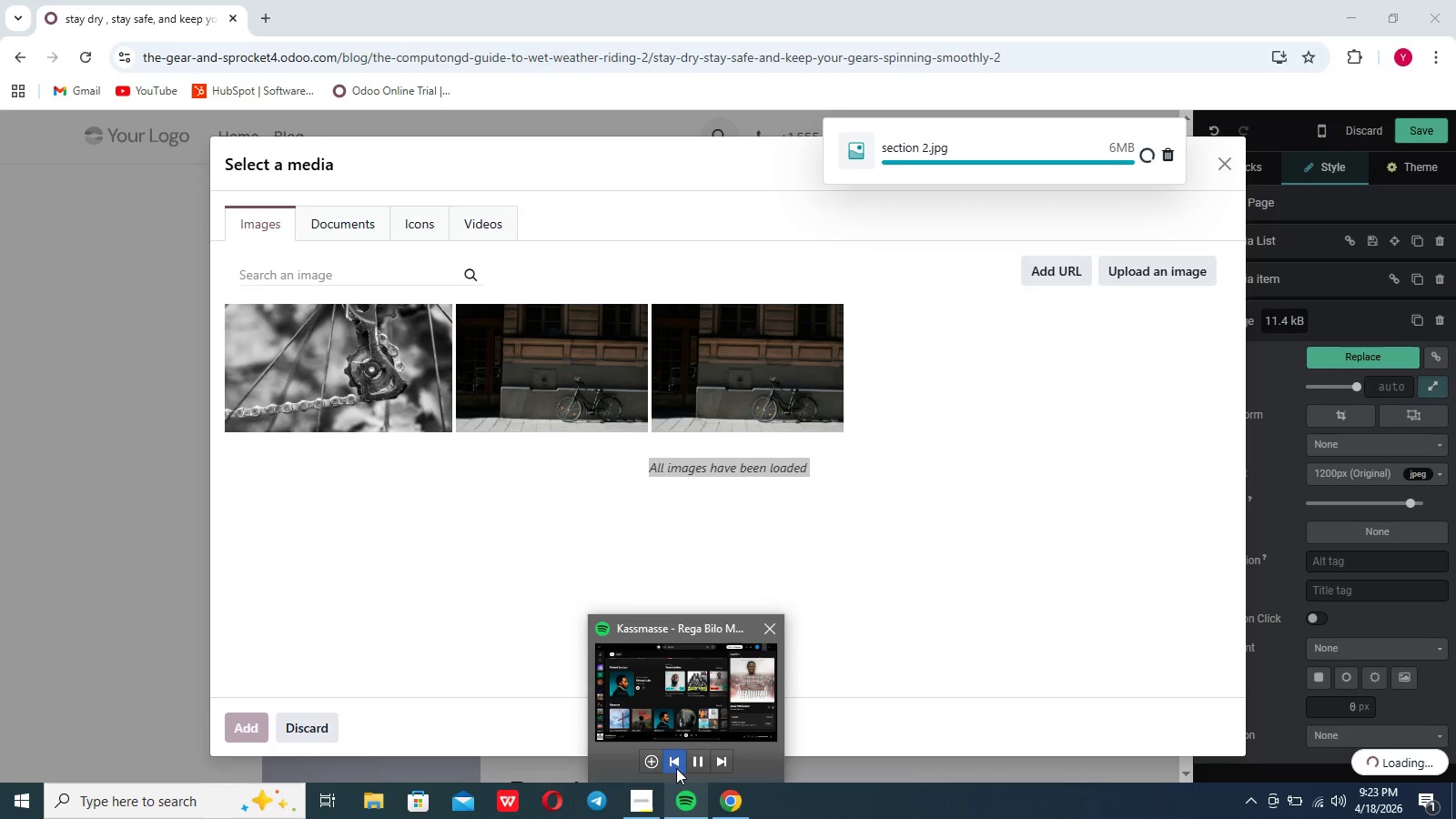 
double_click([676, 768])
 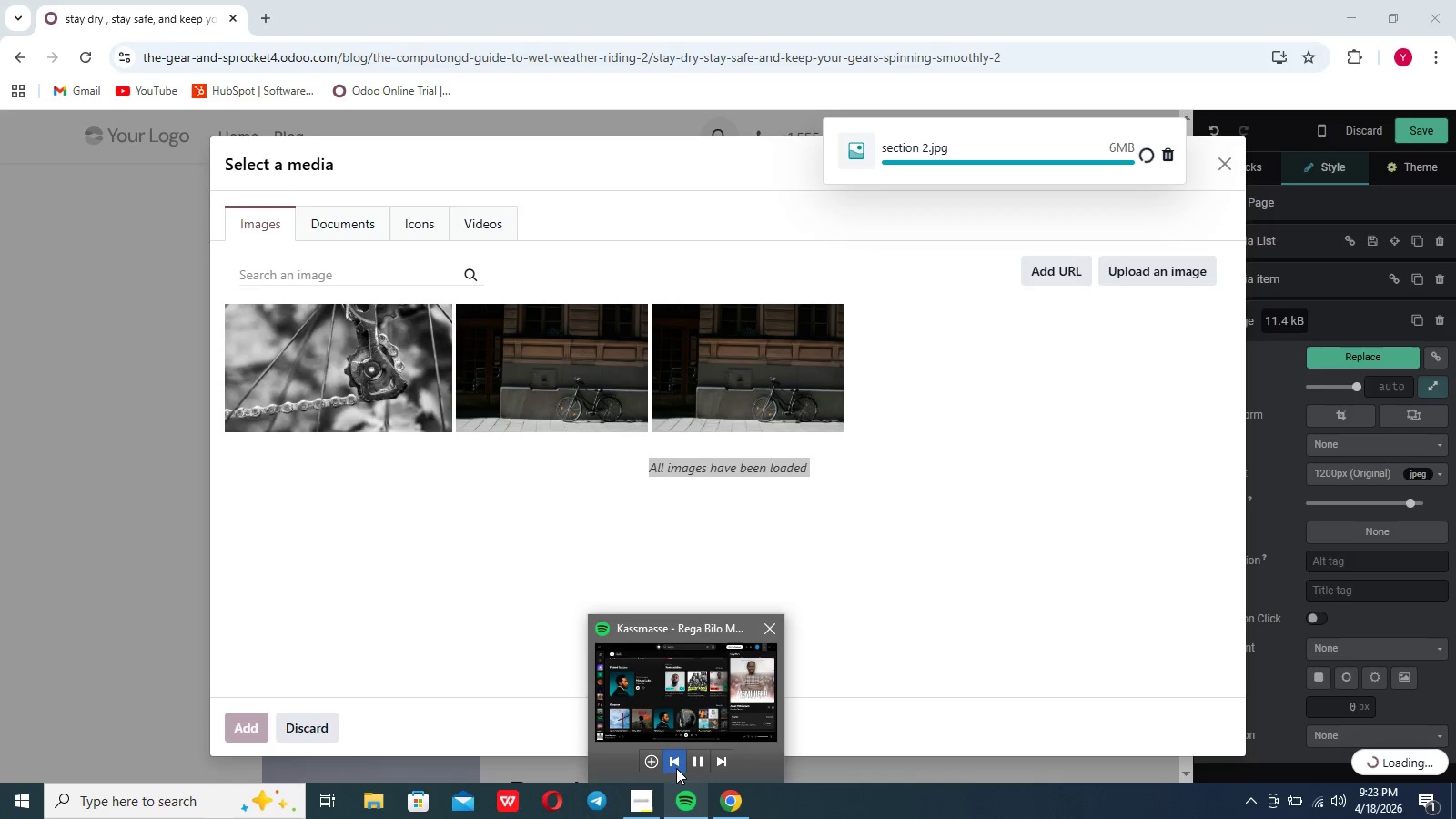 
triple_click([676, 768])
 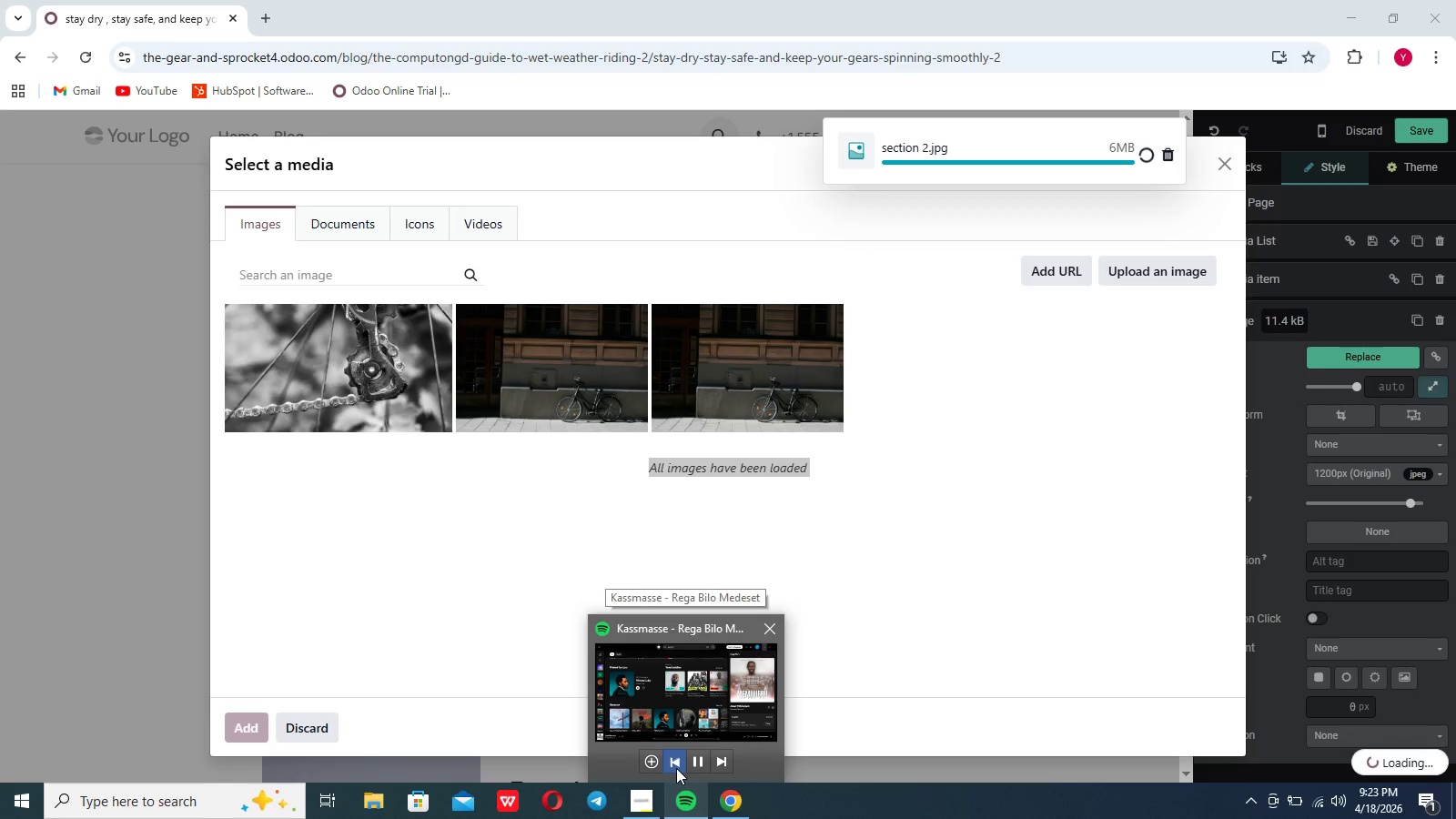 
triple_click([676, 768])
 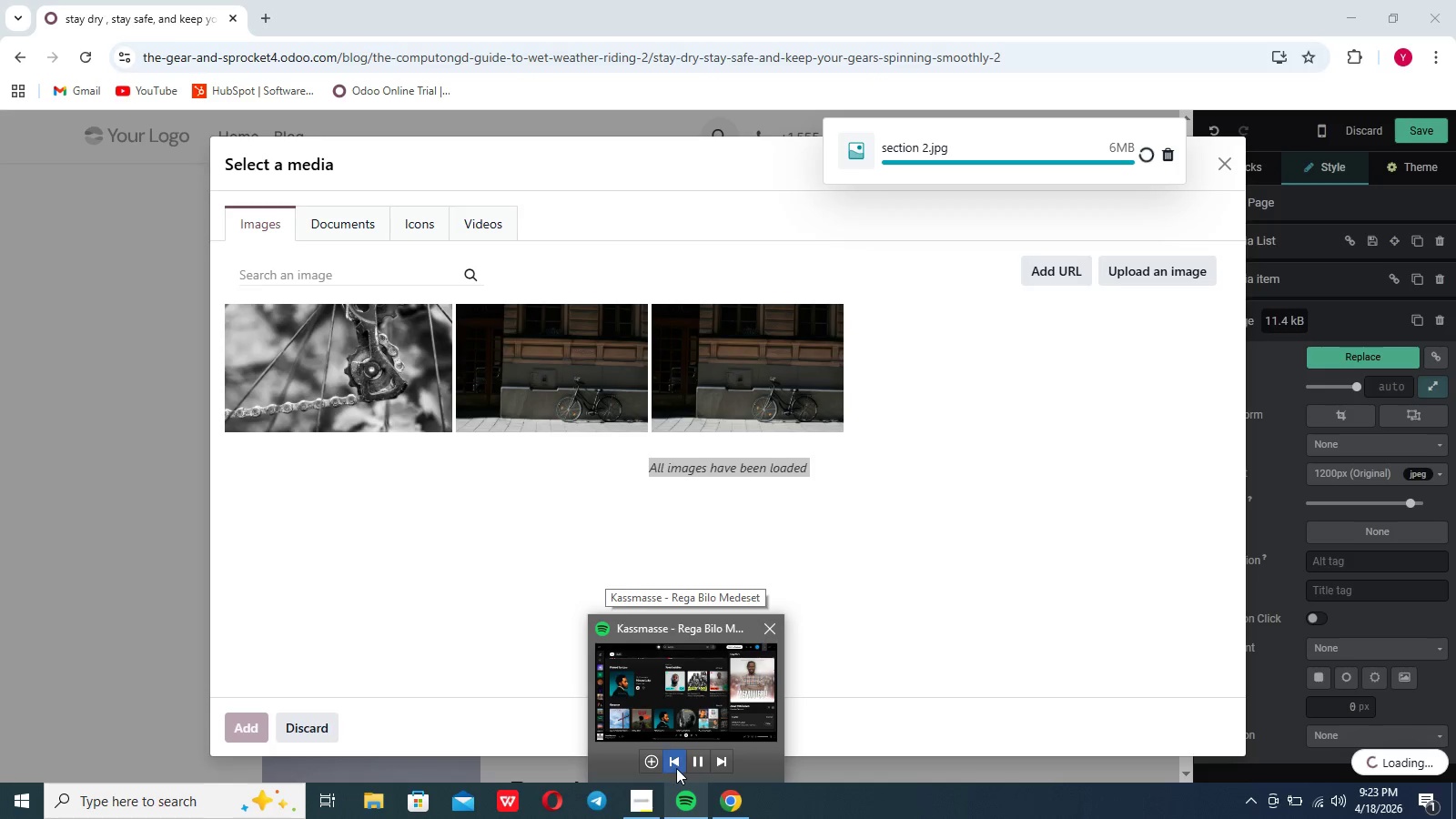 
triple_click([676, 768])
 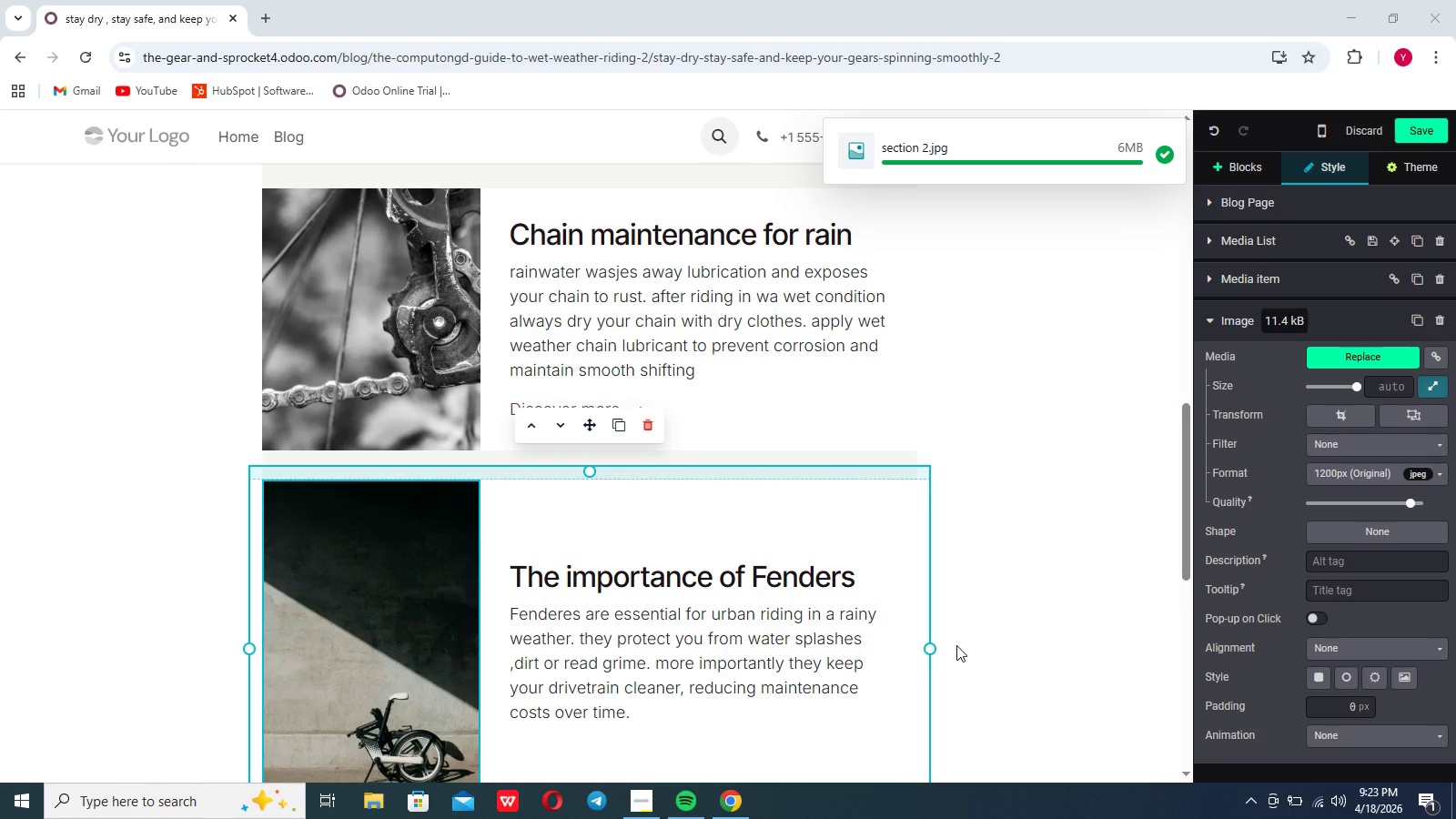 
wait(5.8)
 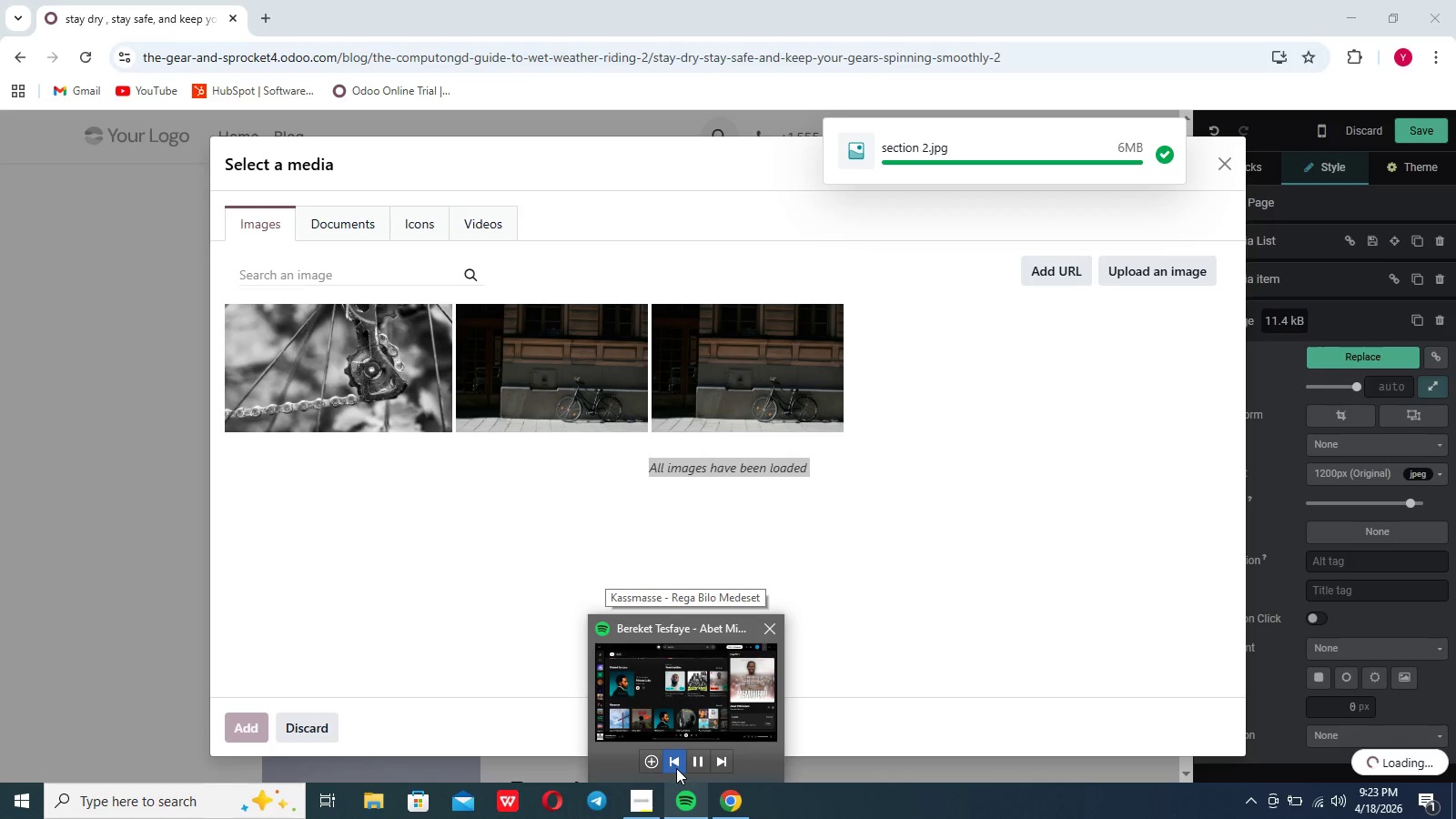 
scroll: coordinate [849, 625], scroll_direction: down, amount: 14.0
 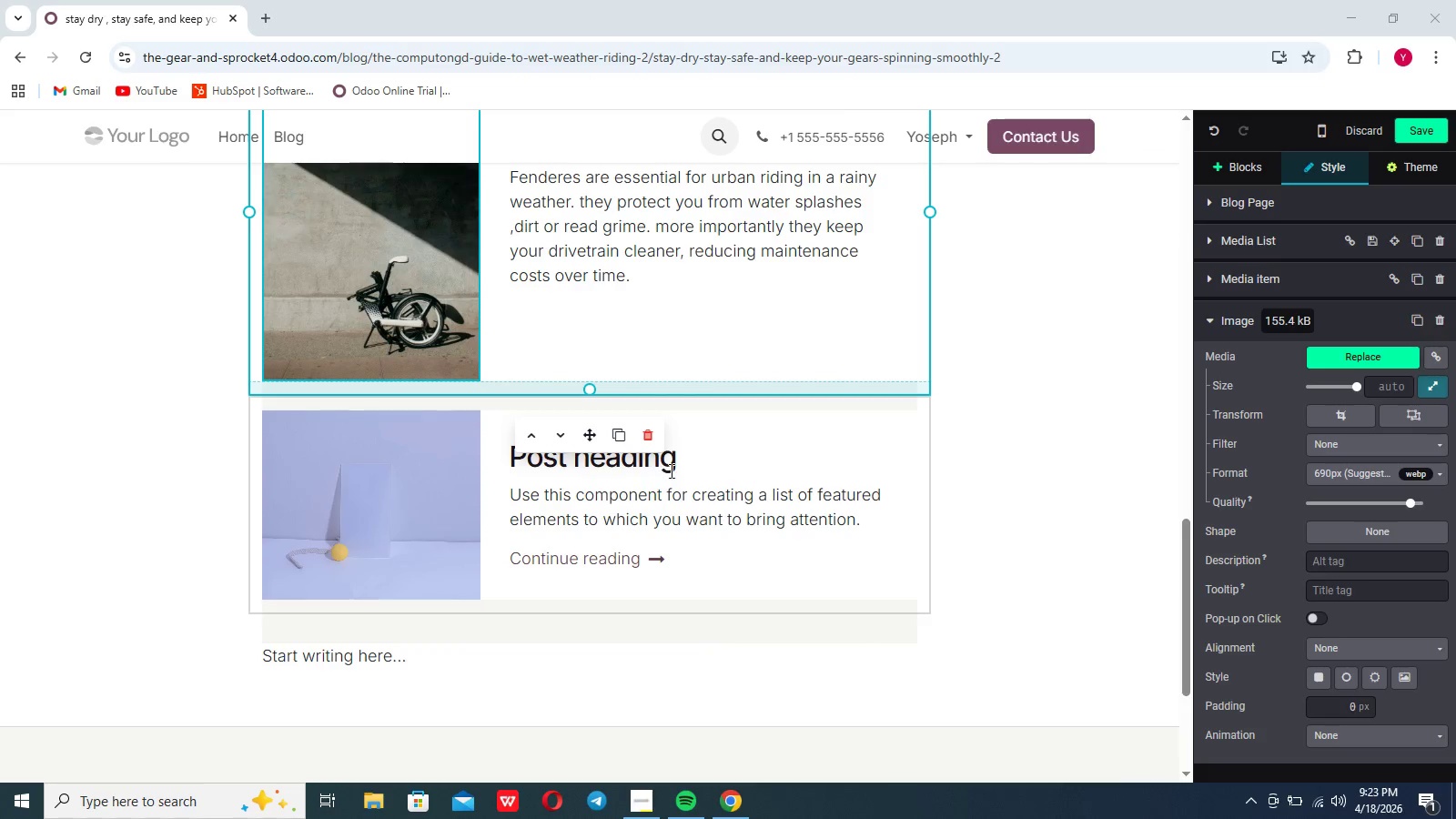 
left_click([695, 461])
 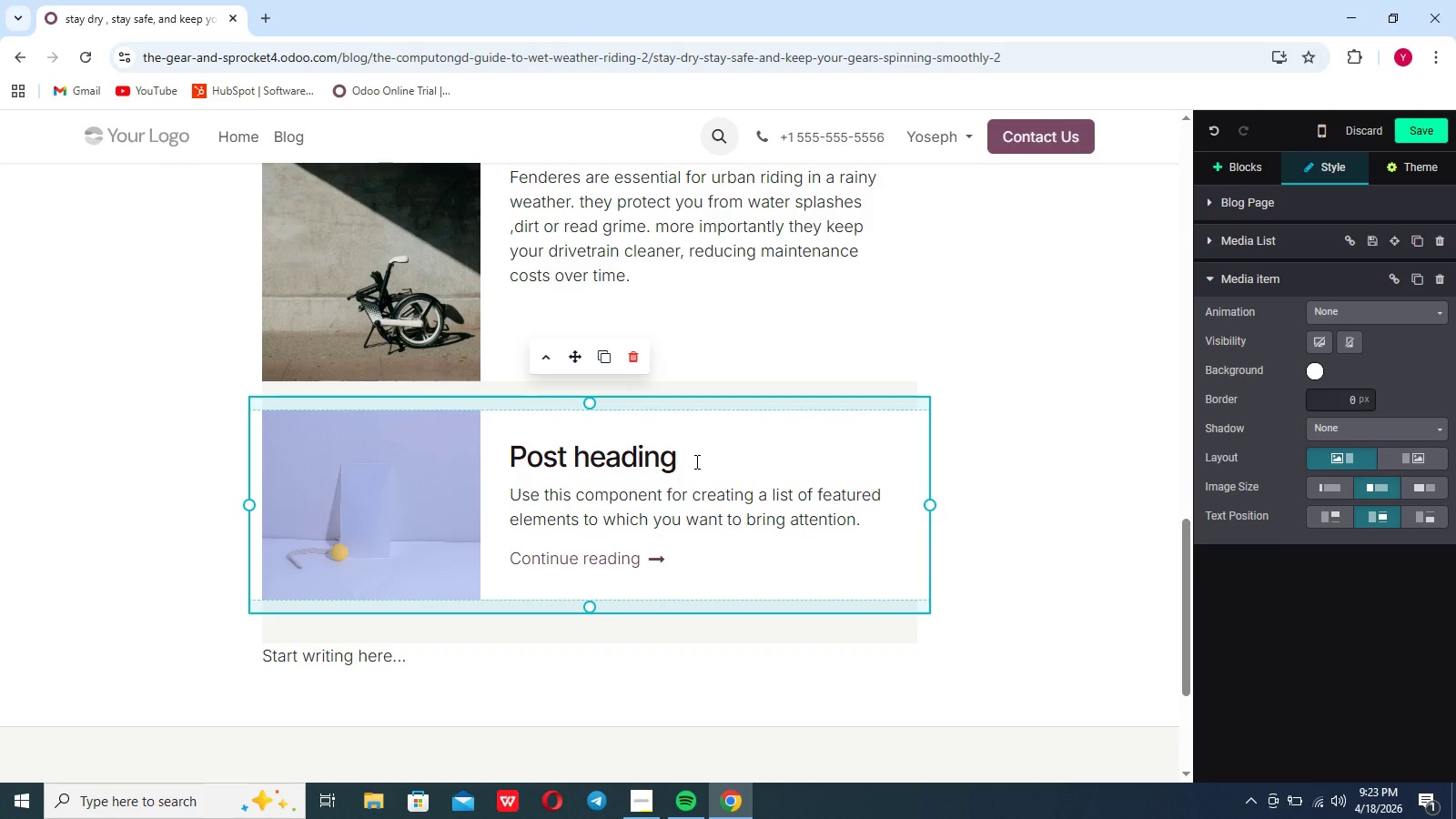 
key(Backspace)
key(Backspace)
key(Backspace)
key(Backspace)
key(Backspace)
key(Backspace)
key(Backspace)
key(Backspace)
key(Backspace)
key(Backspace)
key(Backspace)
key(Backspace)
type(vidi)
key(Backspace)
key(Backspace)
type(siblity and lightening )
key(Backspace)
key(Backspace)
 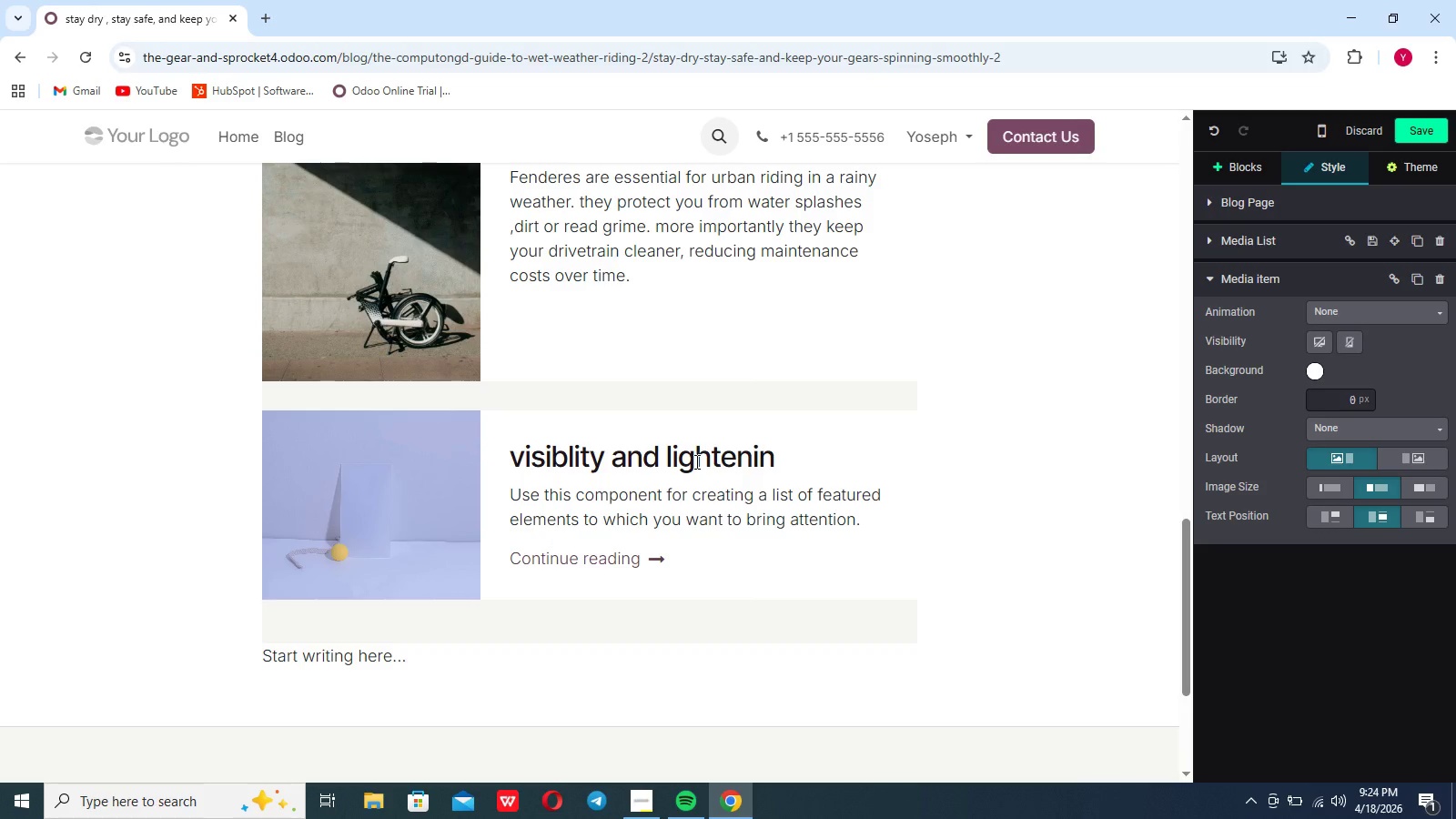 
wait(5.45)
 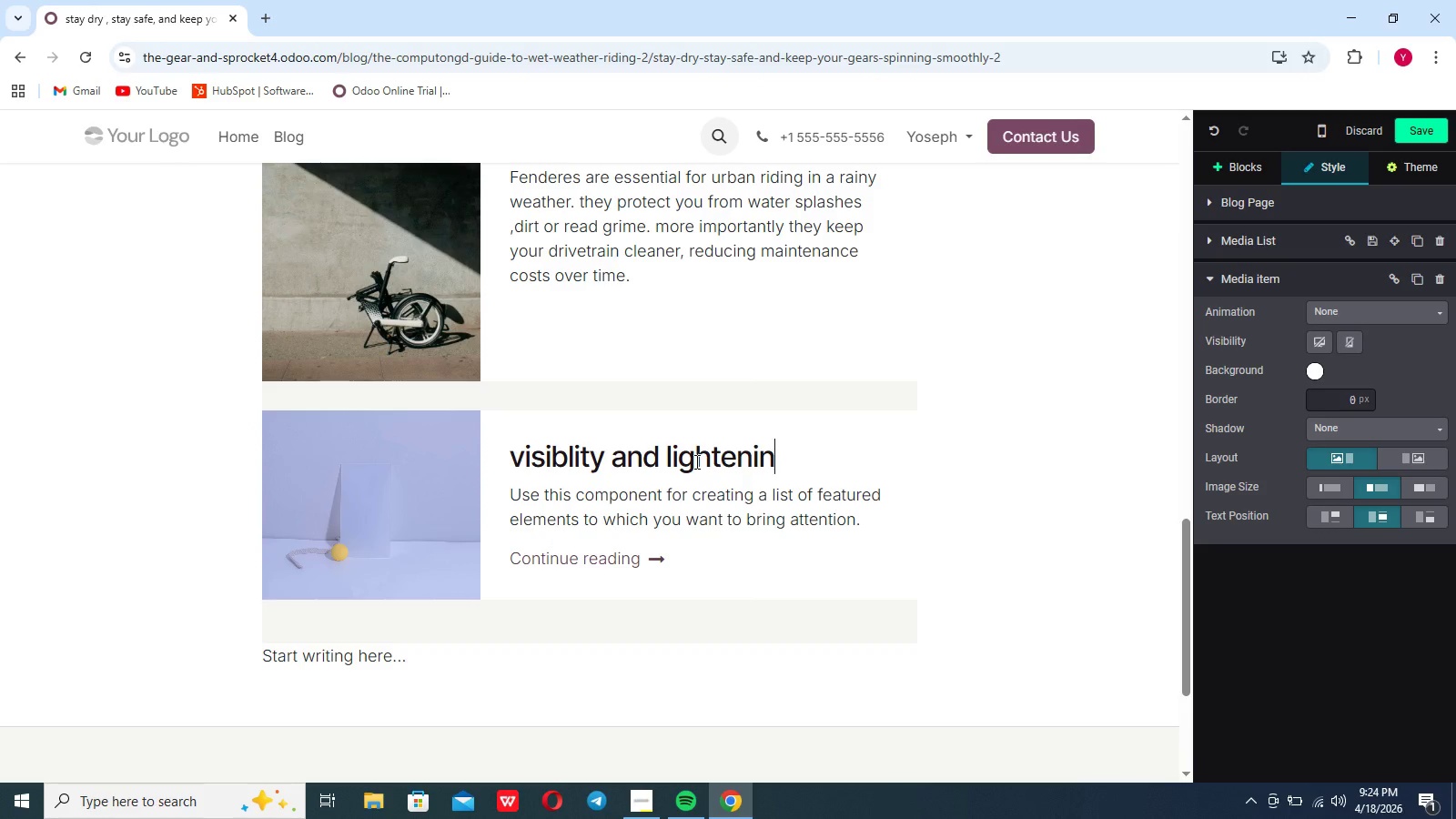 
key(Backspace)
key(Backspace)
key(Backspace)
key(Backspace)
type(ing saftey)
 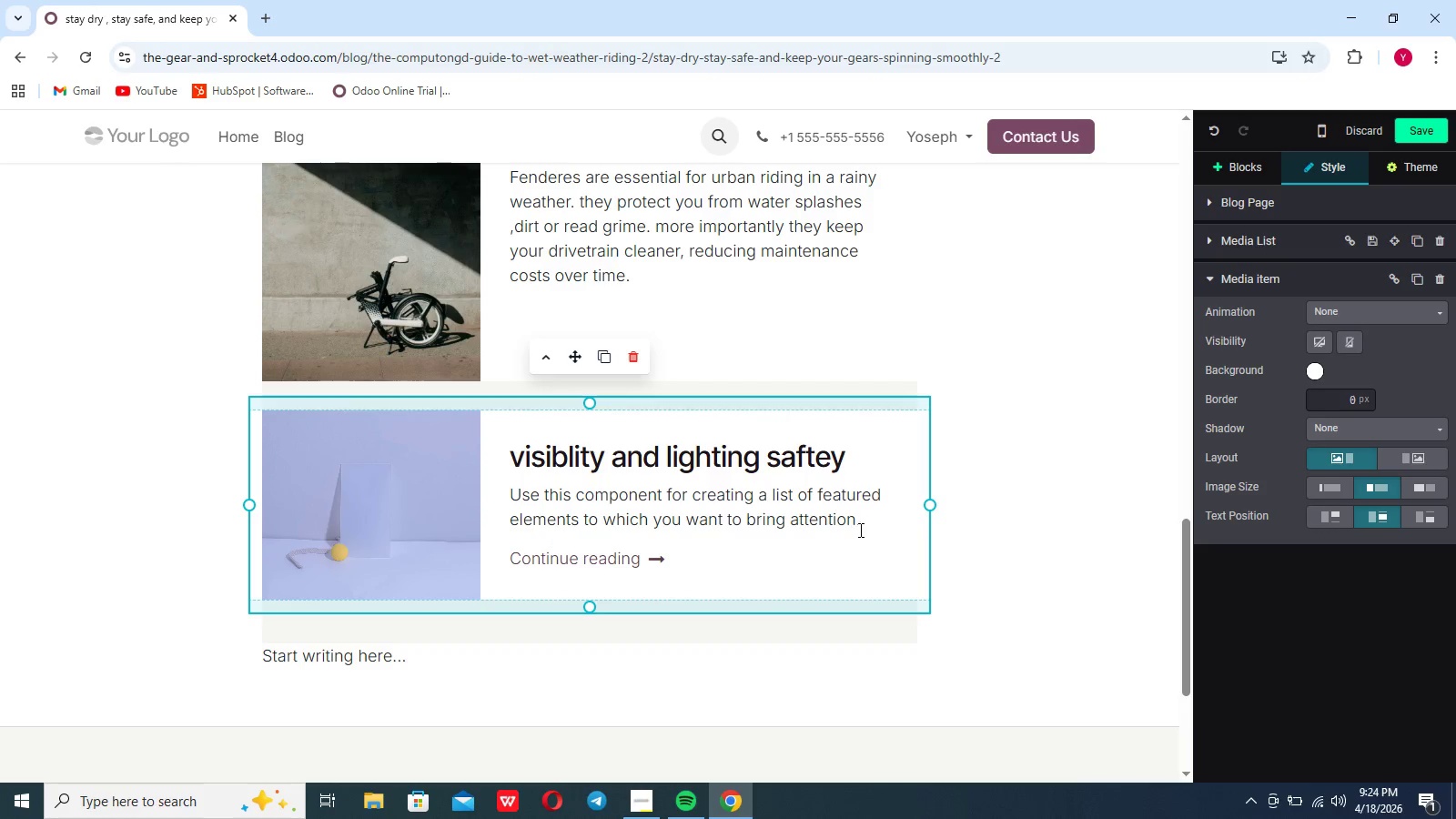 
left_click_drag(start_coordinate=[729, 581], to_coordinate=[519, 492])
 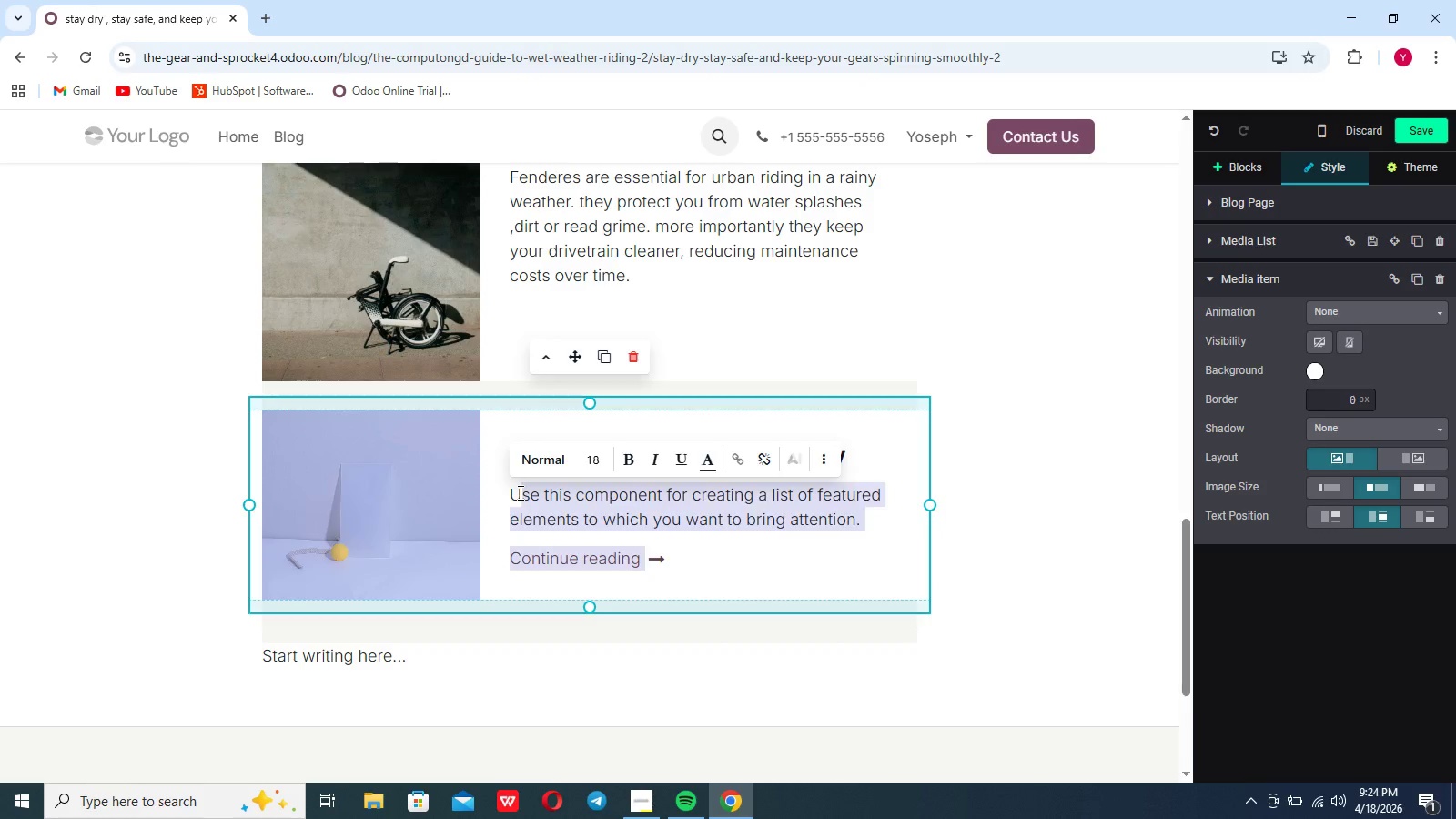 
key(Backspace)
 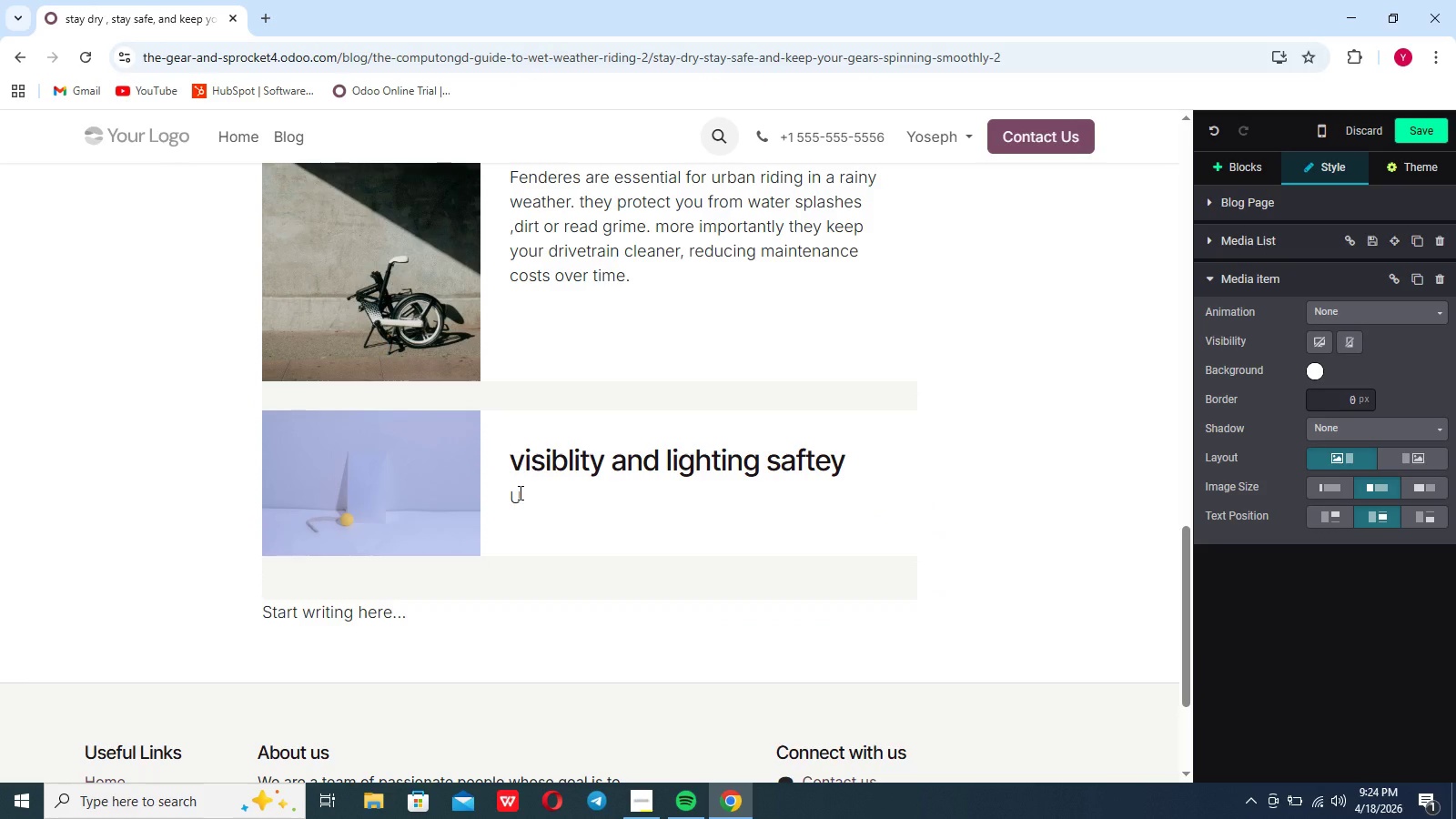 
wait(5.14)
 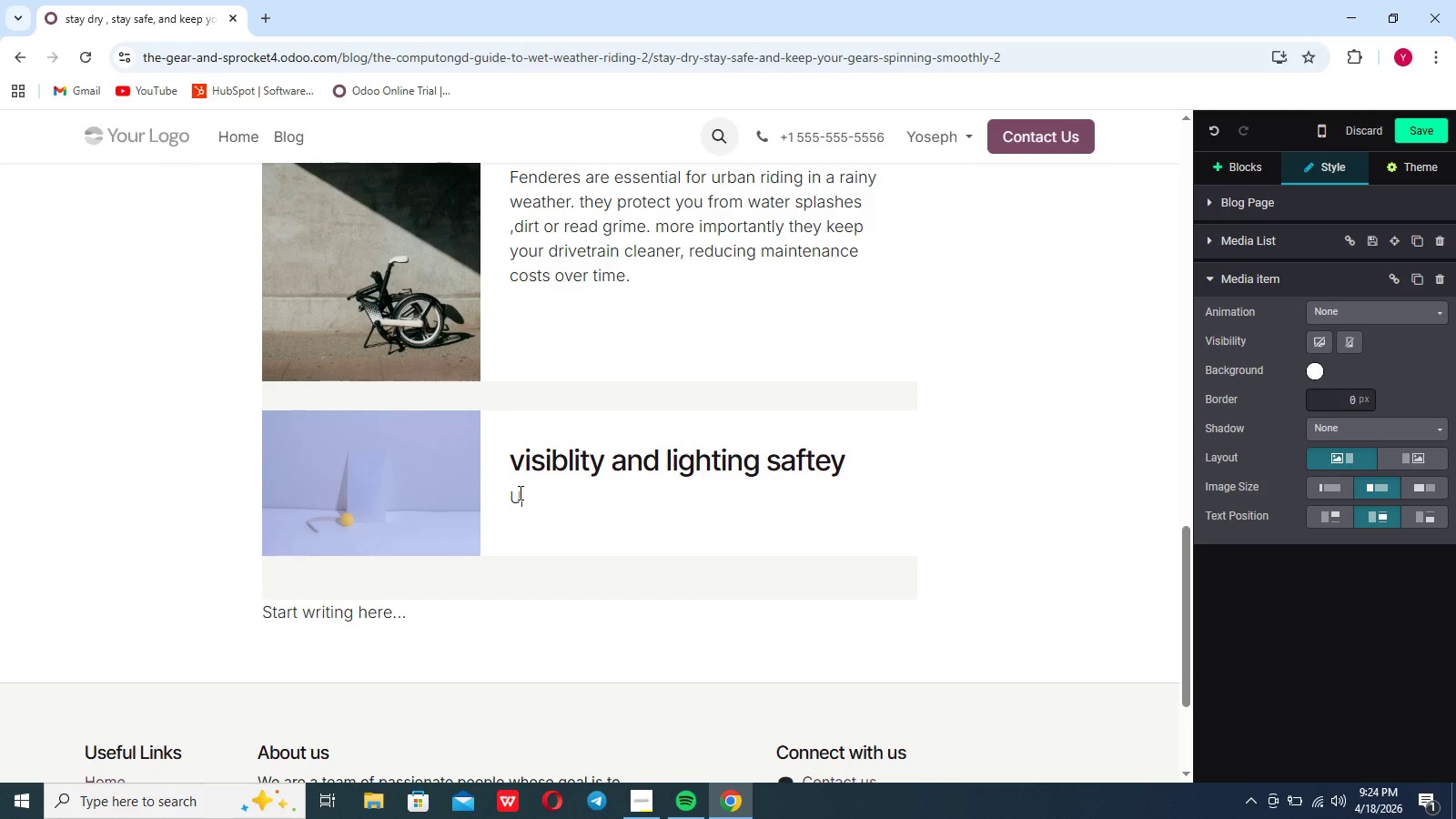 
key(Enter)
 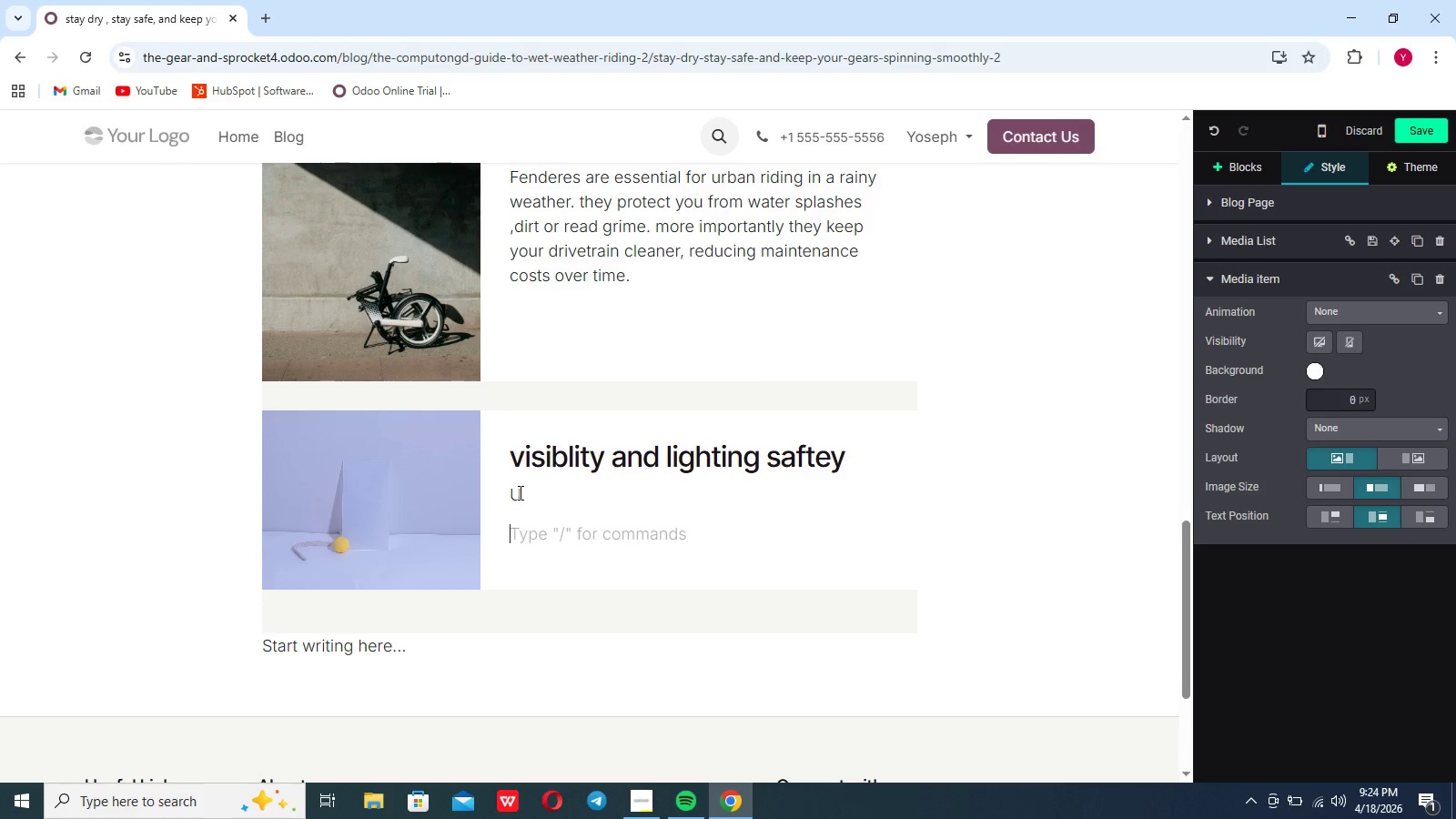 
key(Backspace)
key(Backspace)
type(rain reduced)
key(Backspace)
type(s vidi)
key(Backspace)
key(Backspace)
type(siblity for both cyclists and drivers .)
key(Backspace)
key(Backspace)
type(.)
 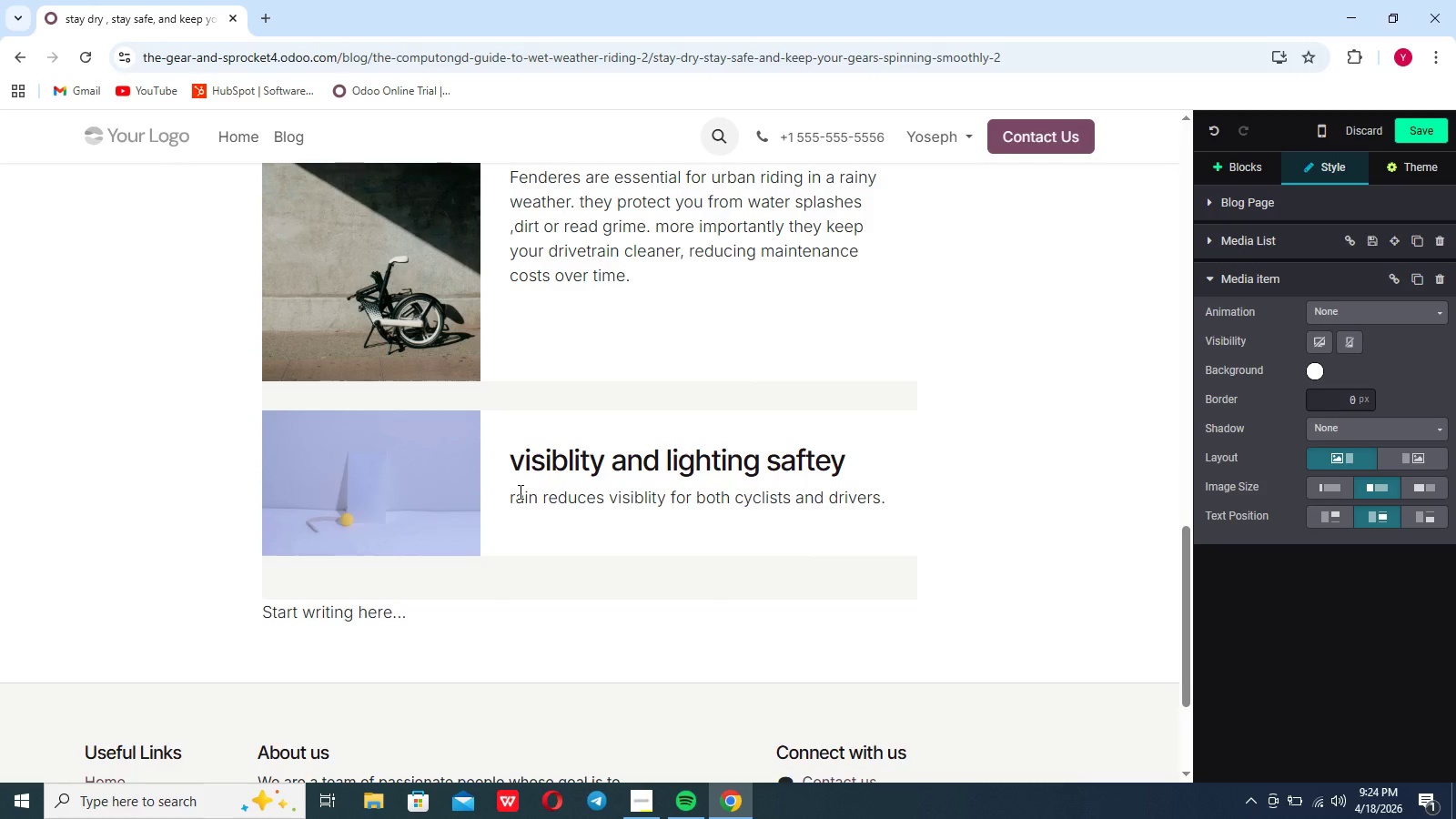 
key(Enter)
 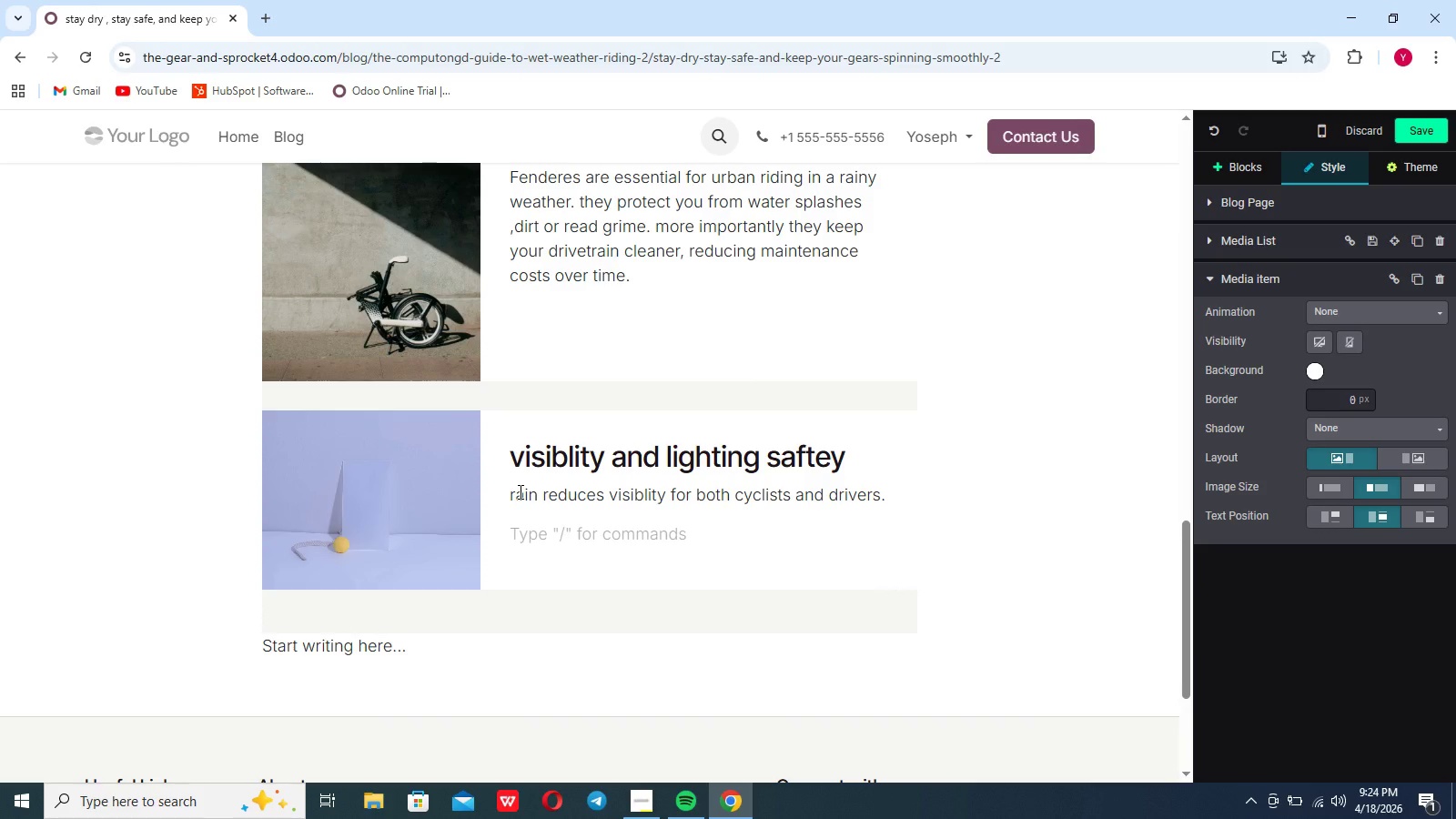 
key(Backspace)
 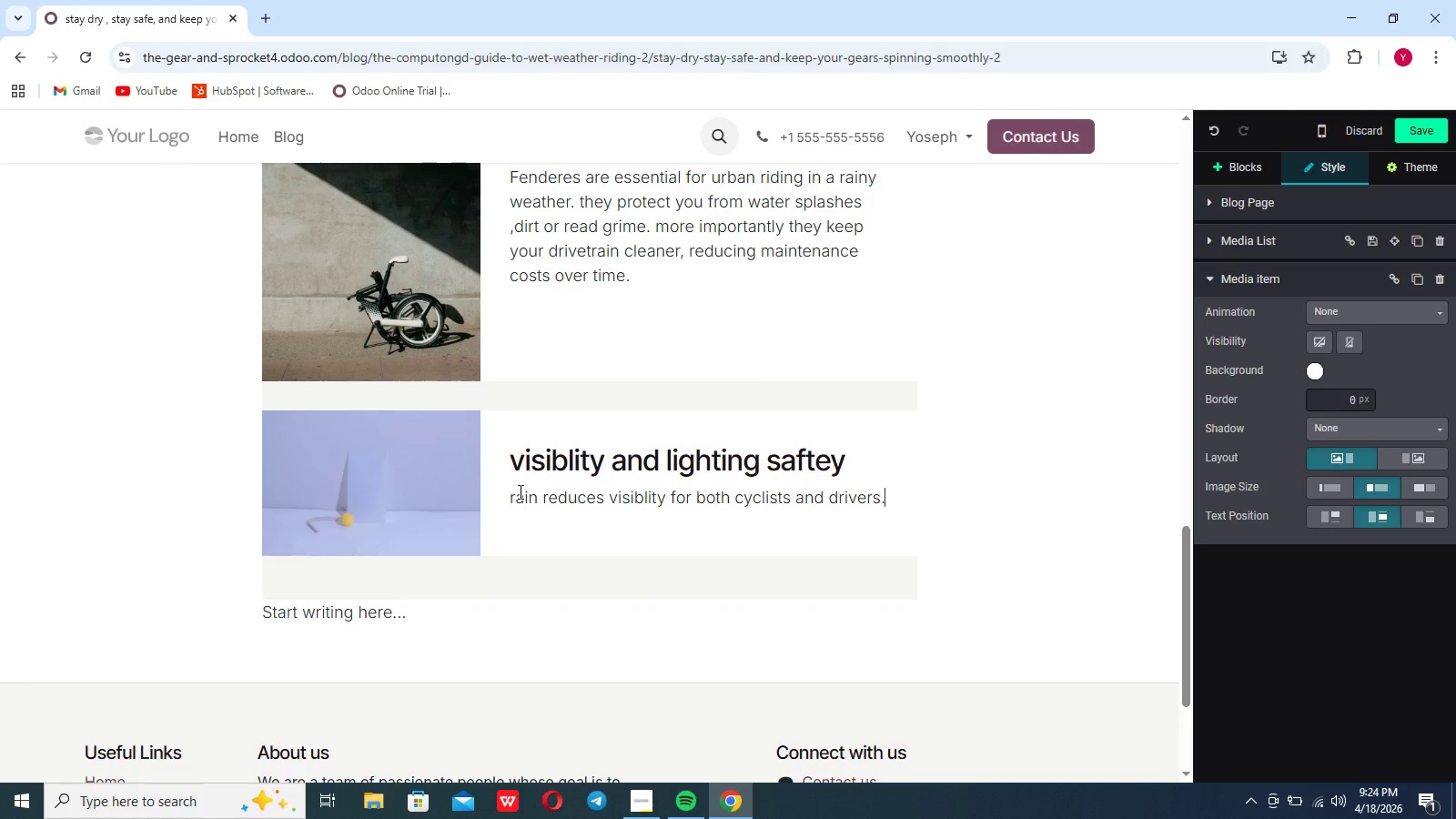 
key(Shift+Enter)
 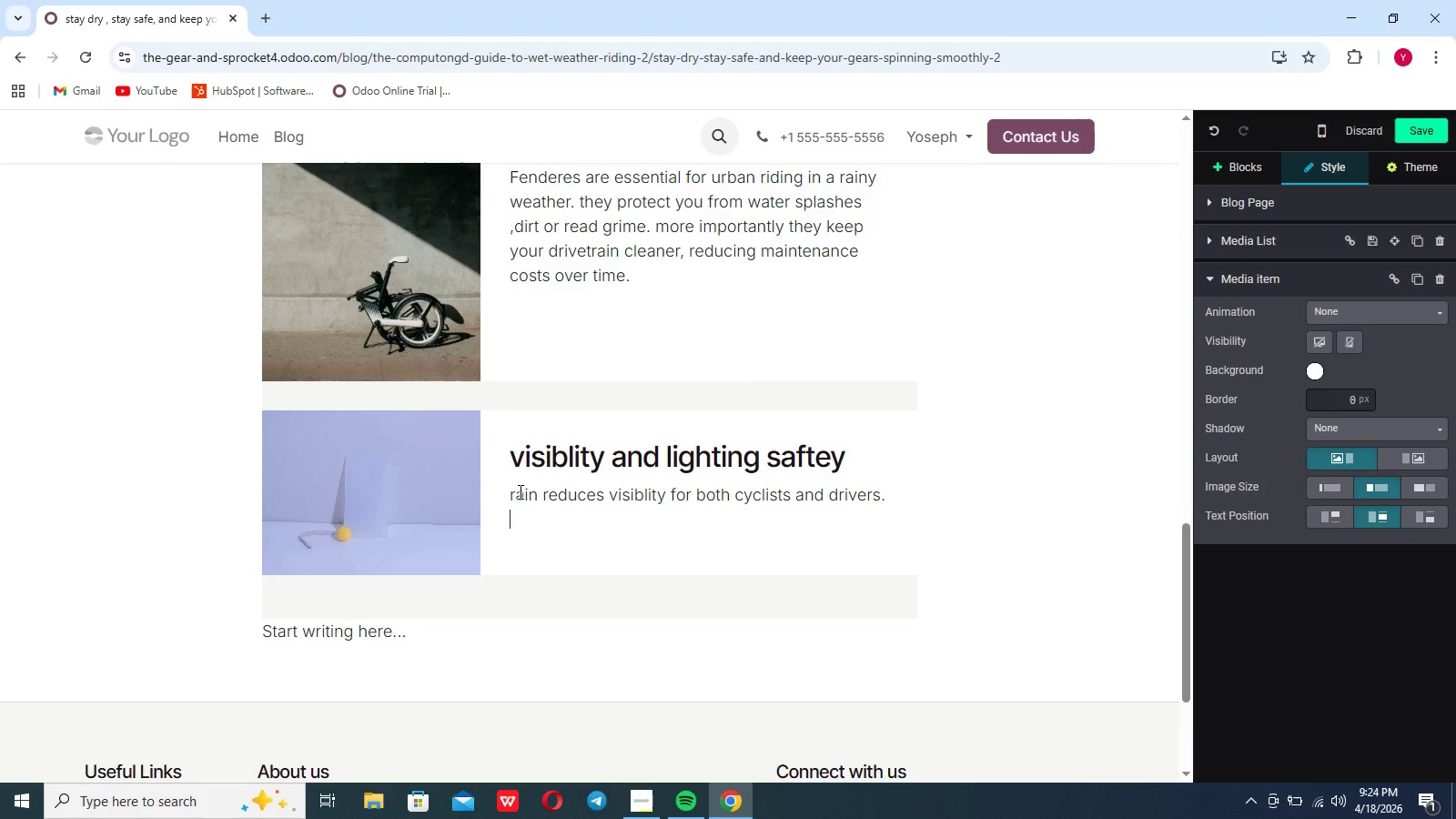 
type(always use front and )
 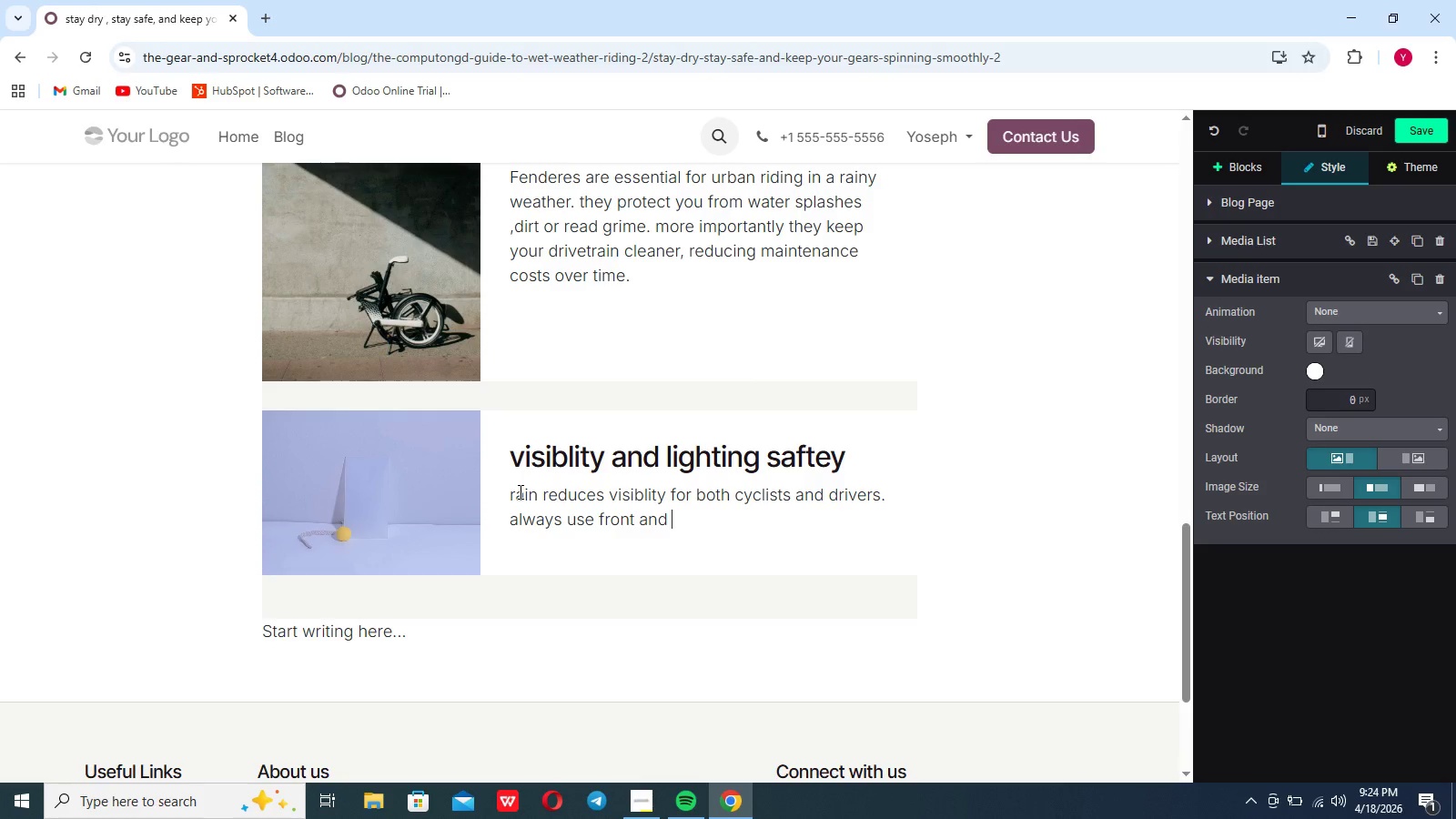 
type(rear led lights, even during daytime rain )
 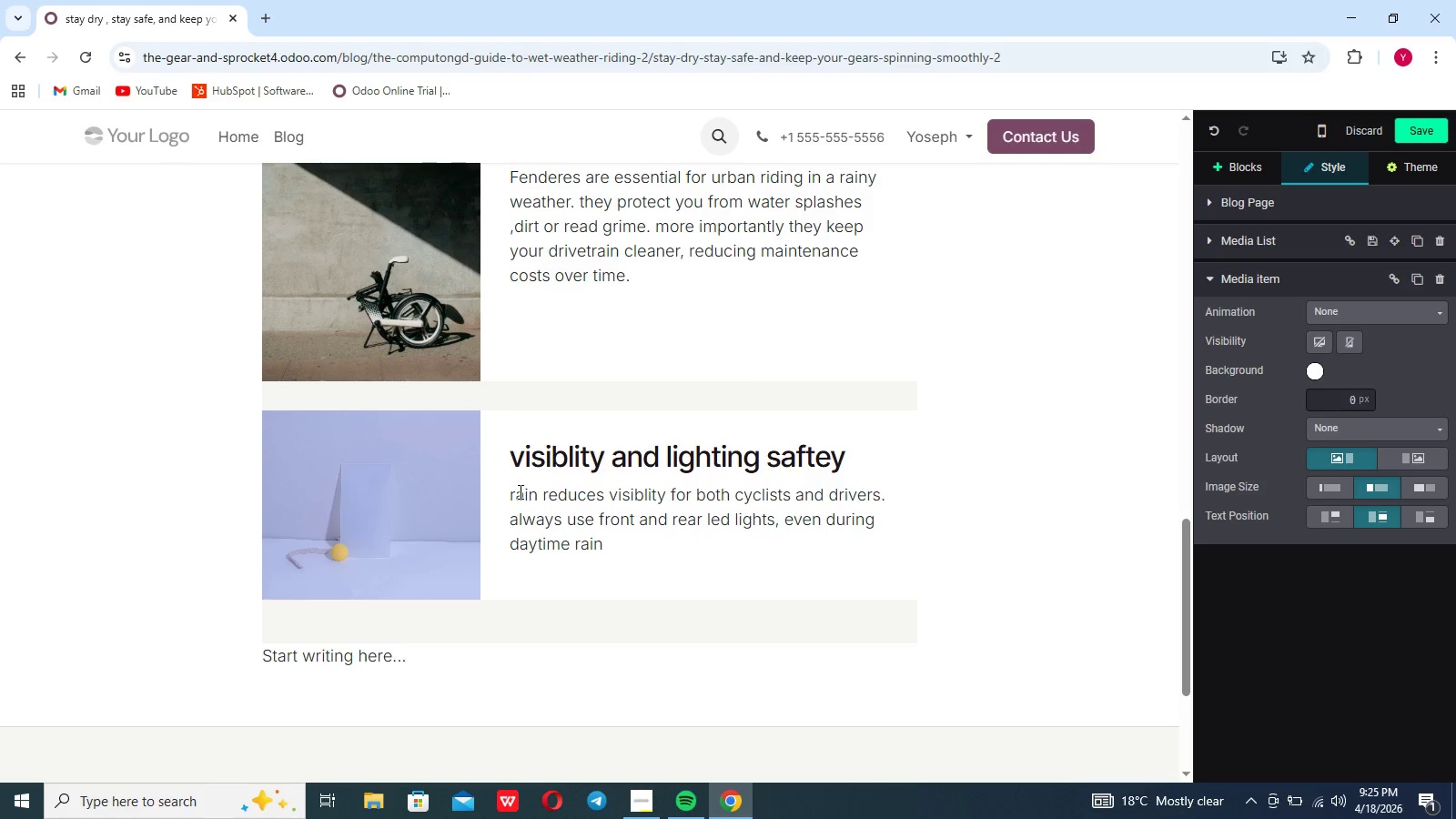 
type(reflective clothes )
key(Backspace)
key(Backspace)
key(Backspace)
type(inf )
key(Backspace)
key(Backspace)
type(g and accesories )
 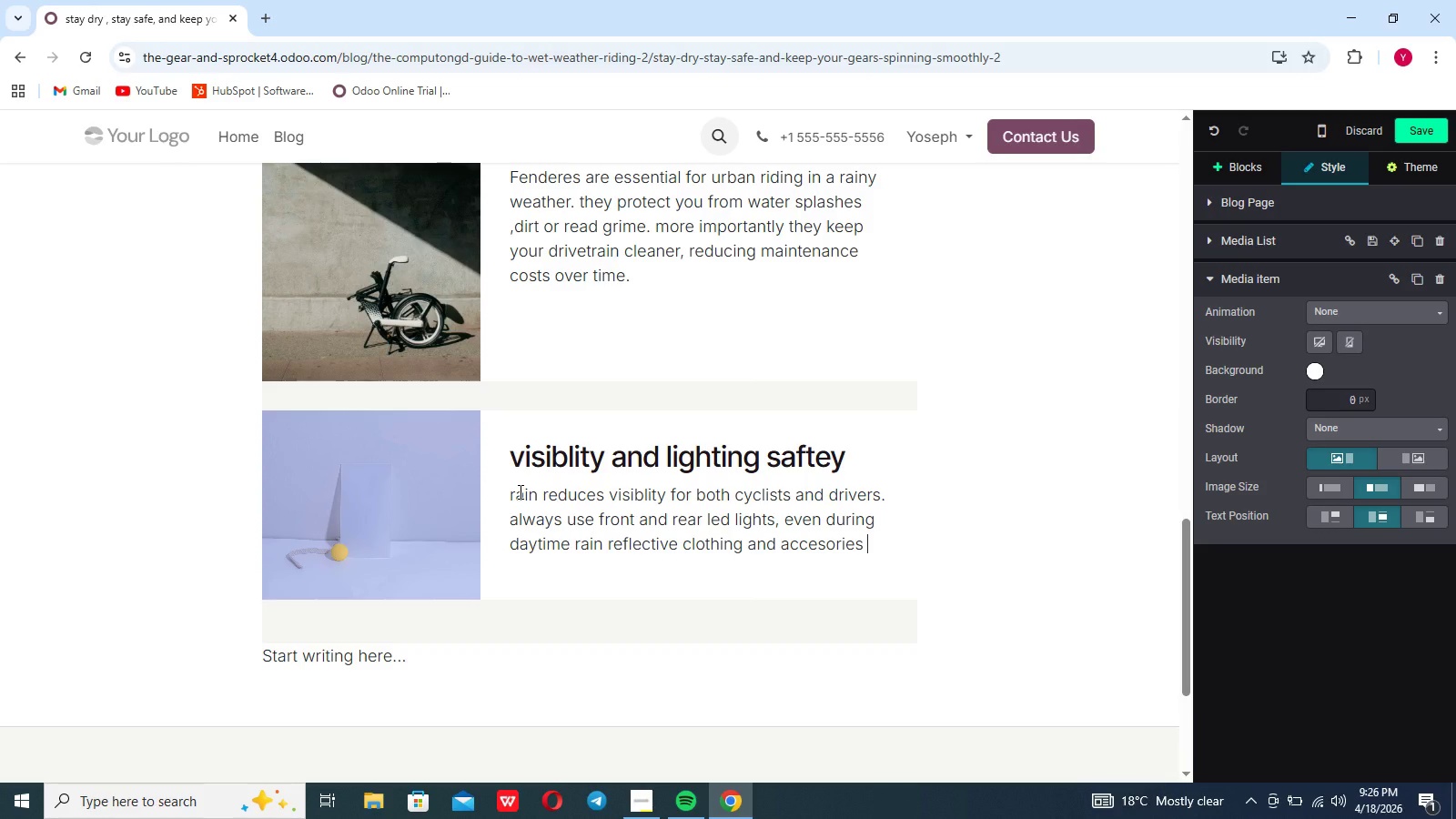 
type(also increases your visiblity )
 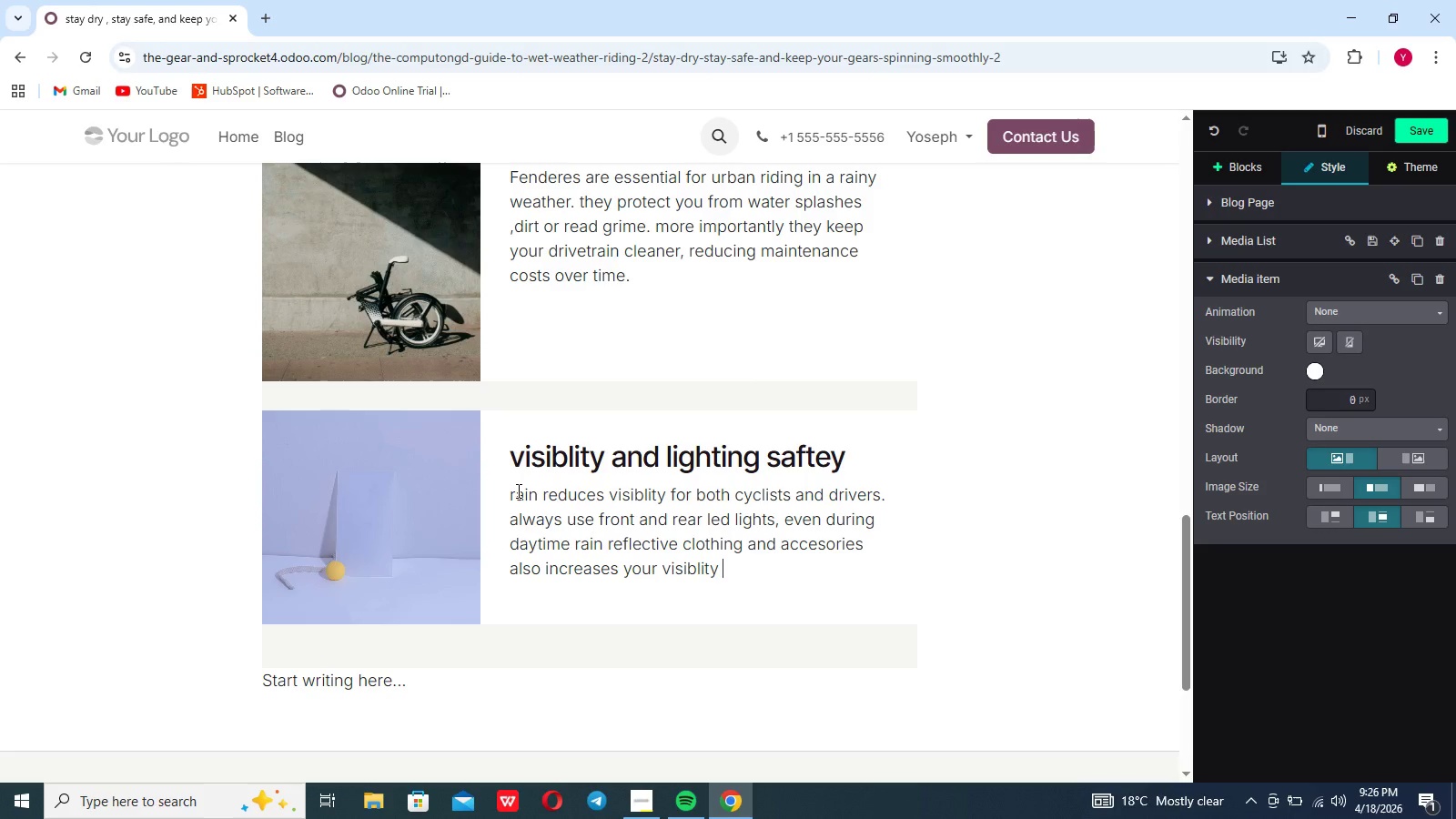 
type(on bus ci)
 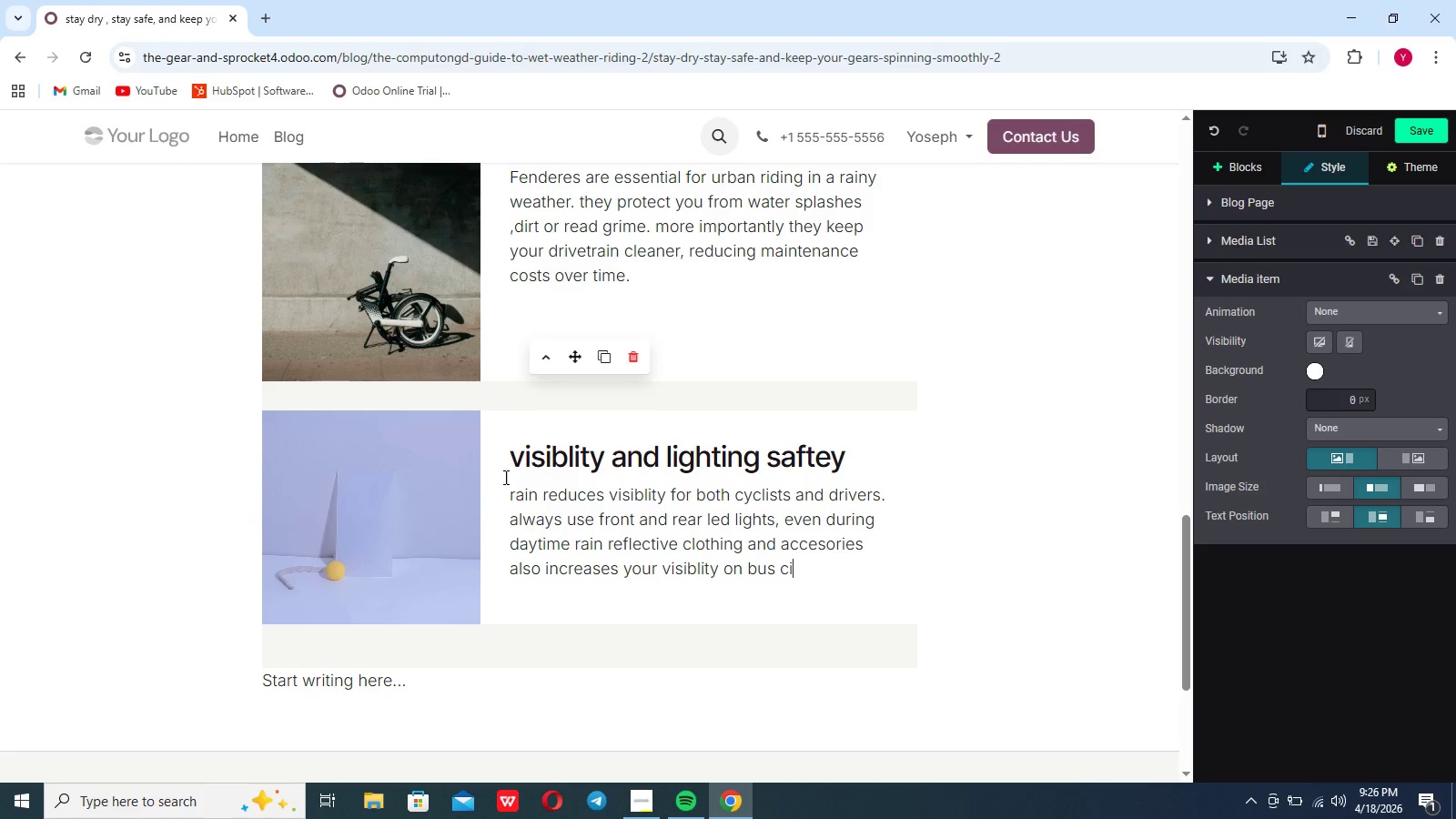 
type(ty re)
key(Backspace)
type(oads)
 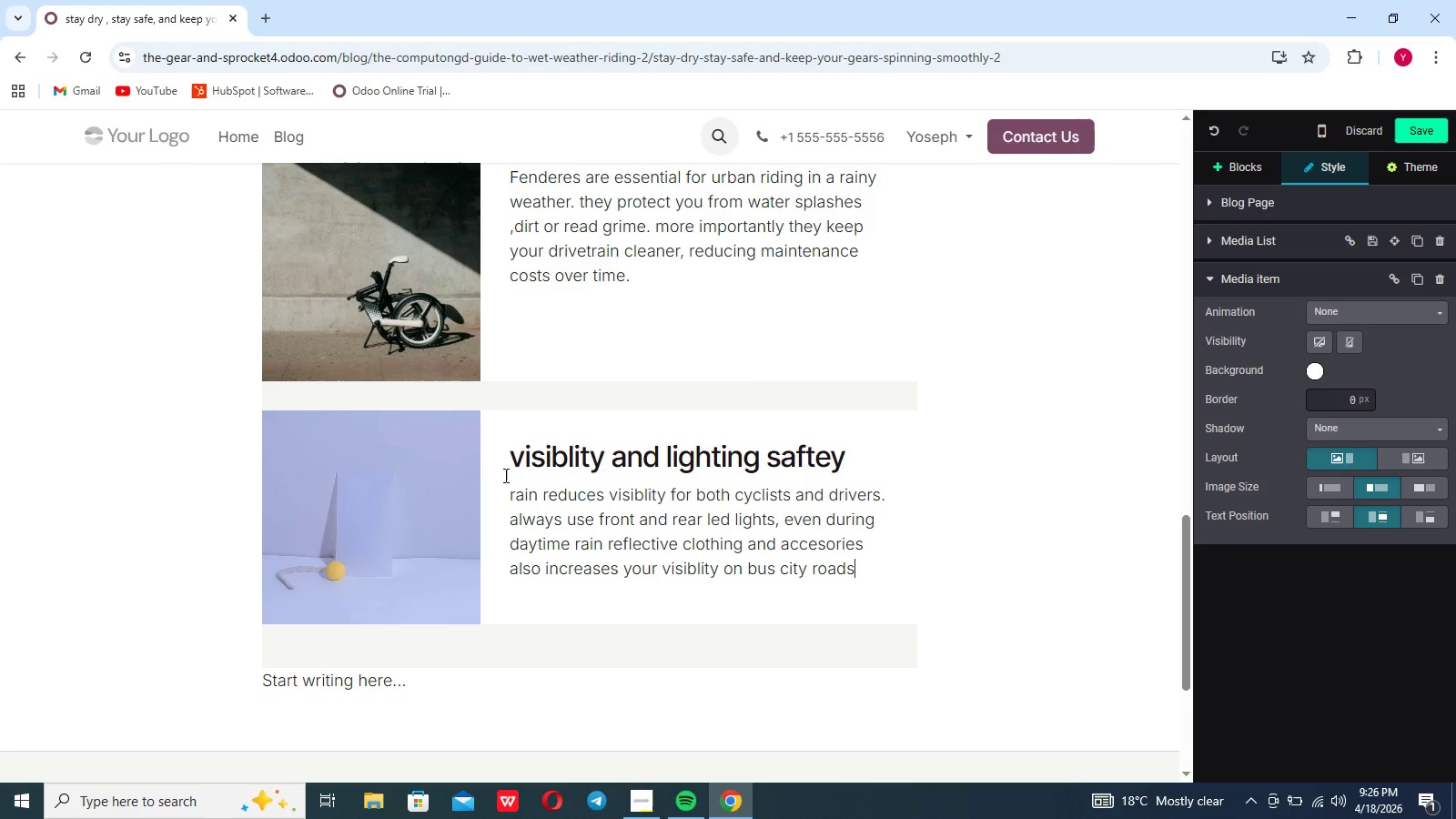 
key(Period)
 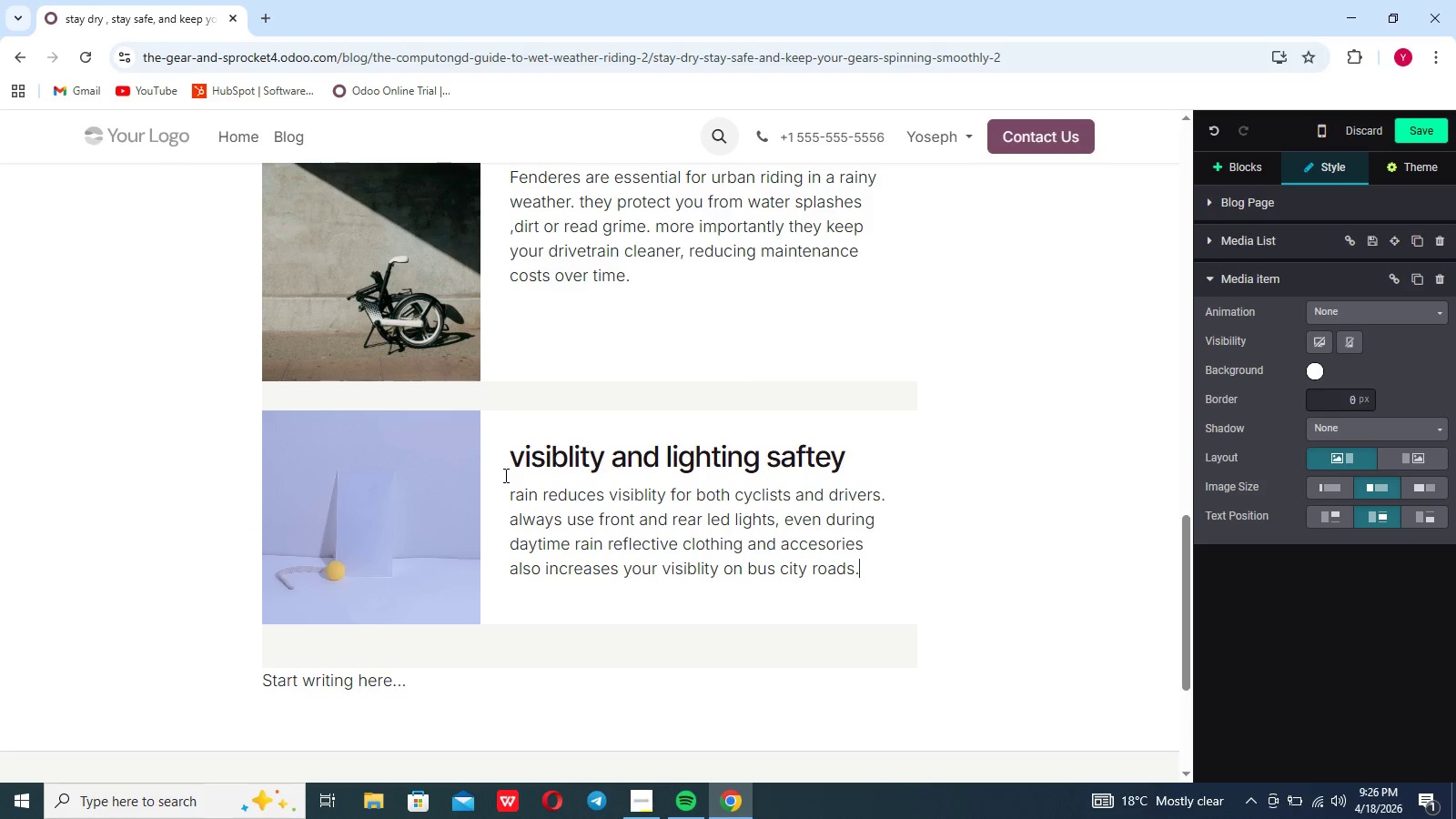 
wait(7.08)
 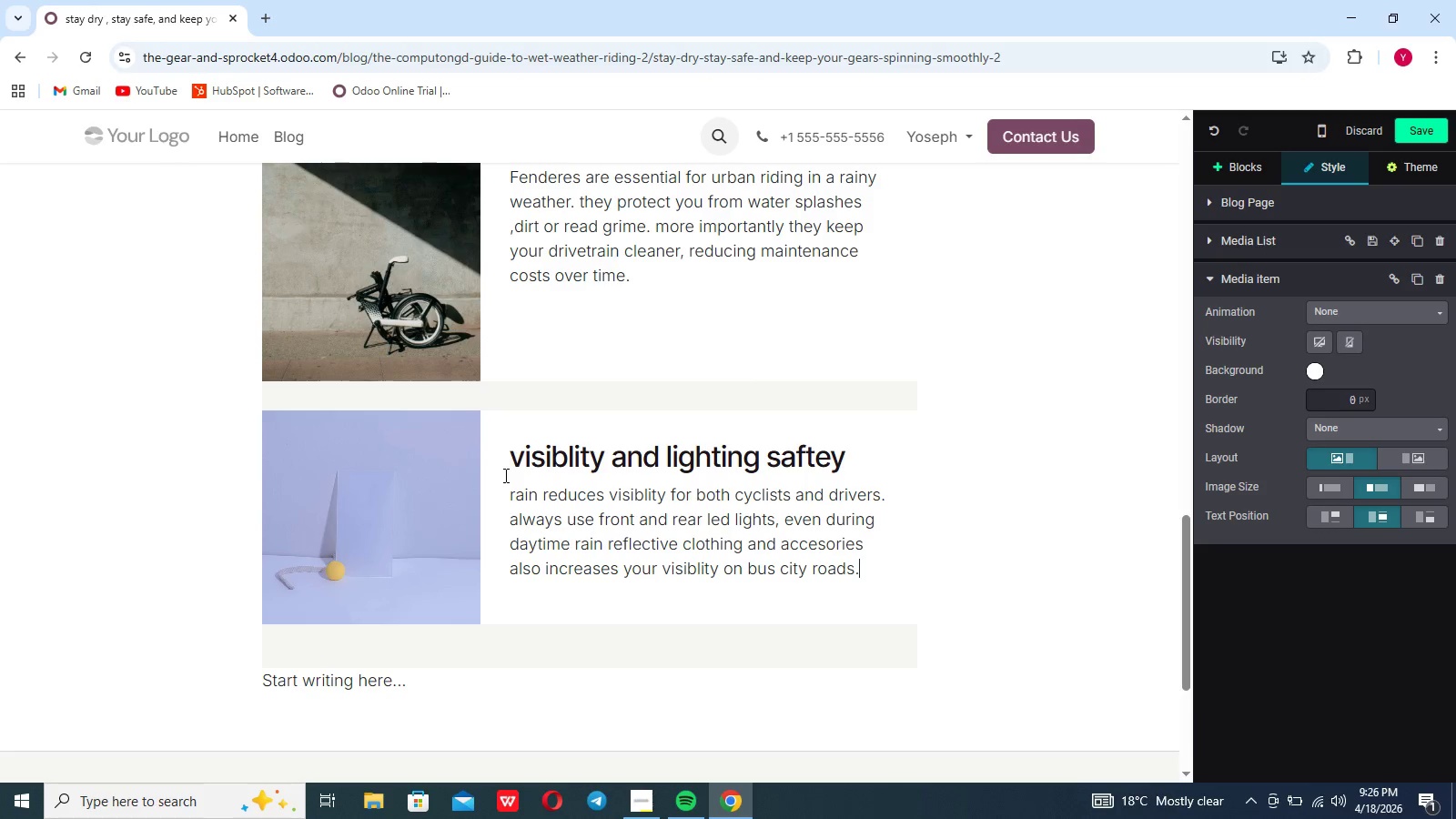 
key(Space)
 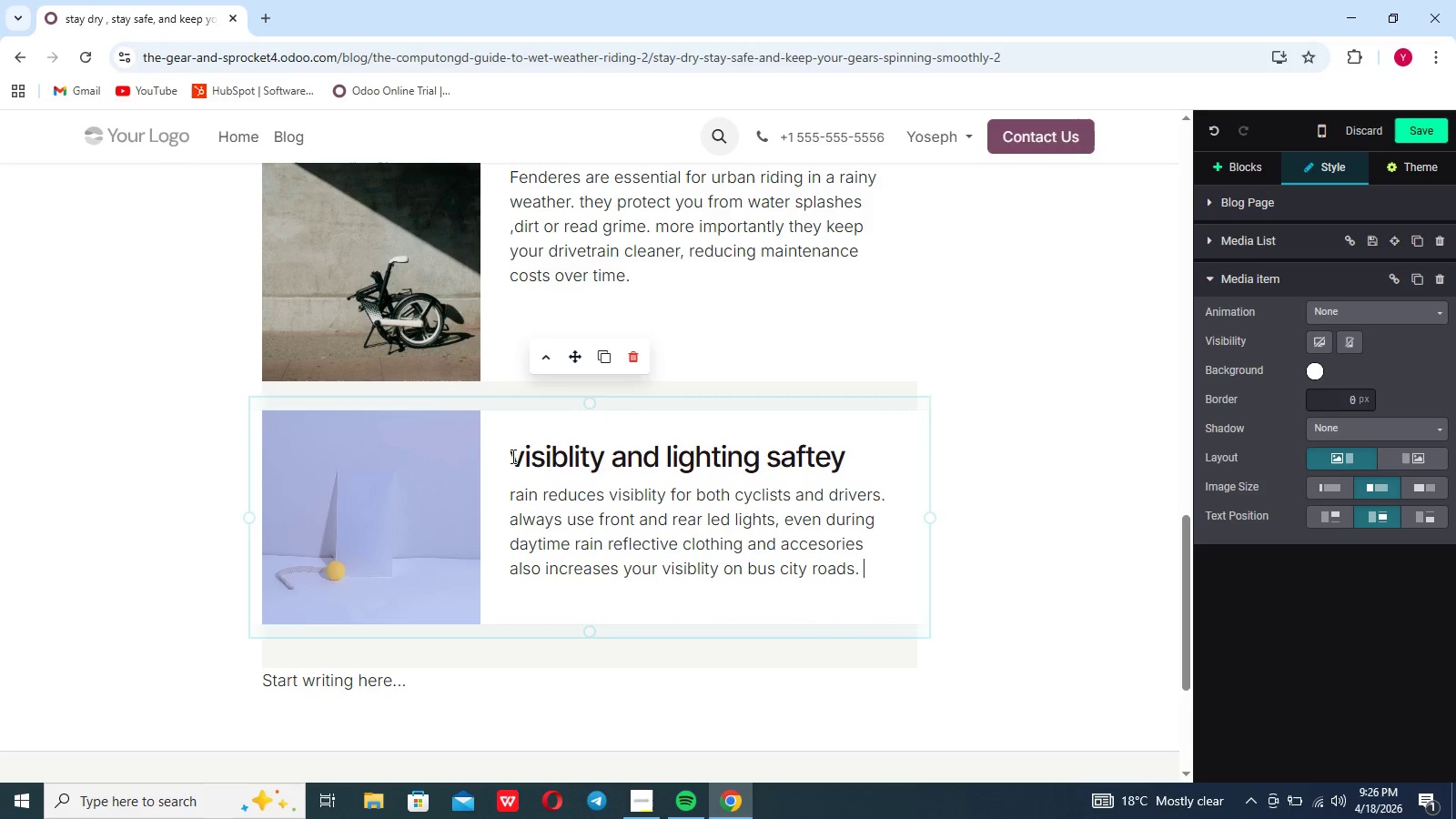 
type(in wet conditions , being seen is just as important as seeing the roads)
 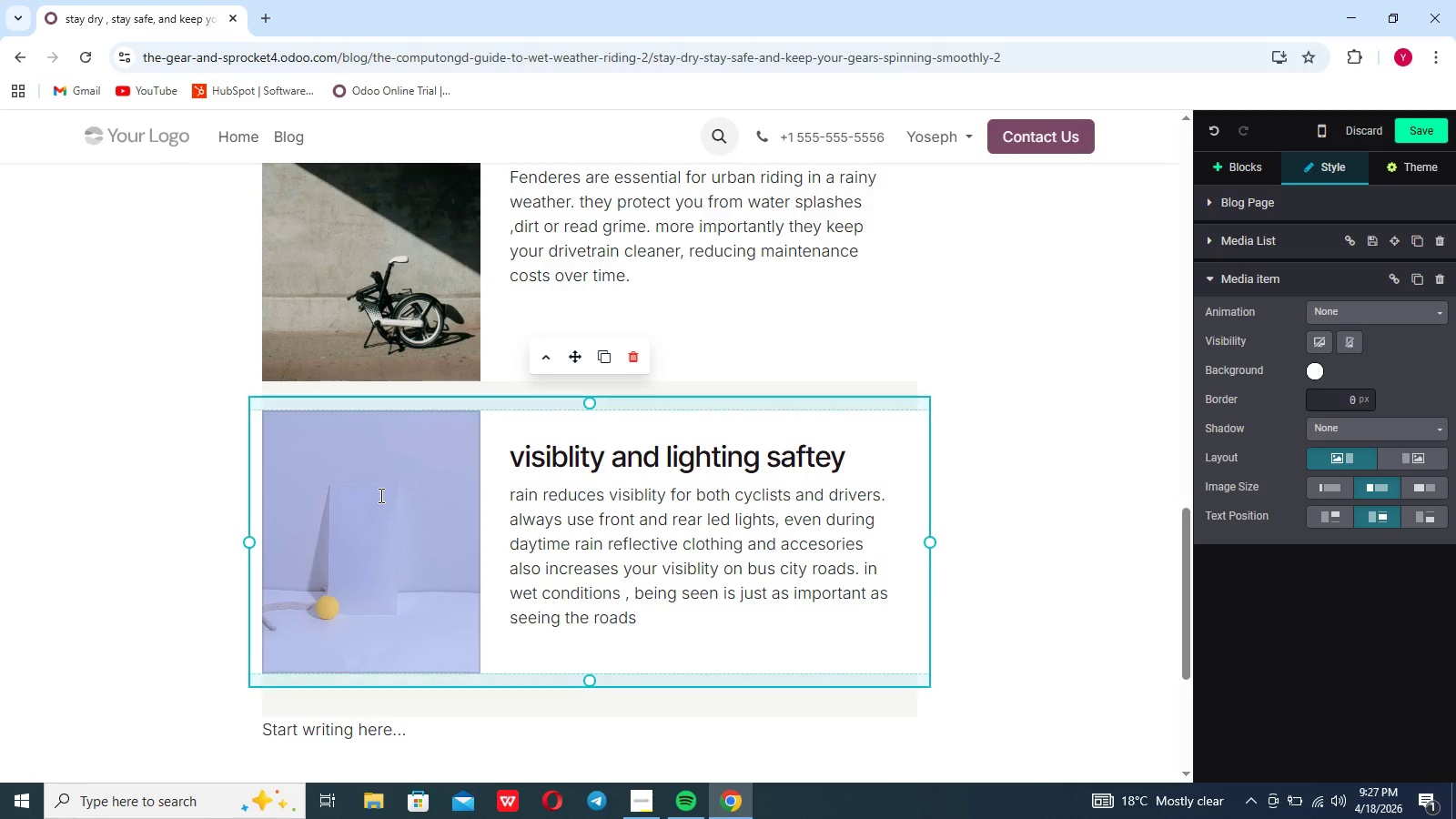 
left_click([379, 495])
 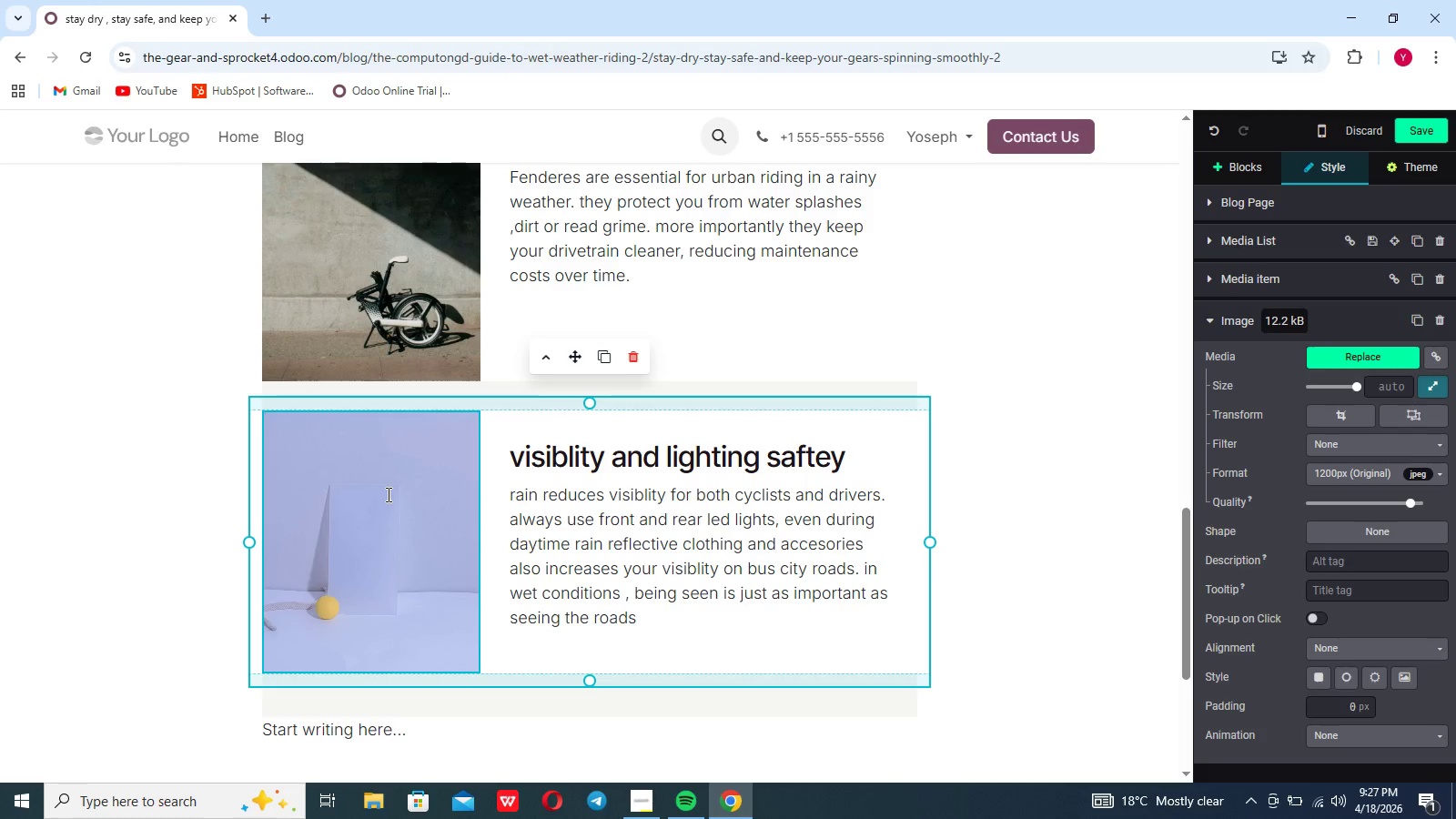 
double_click([392, 500])
 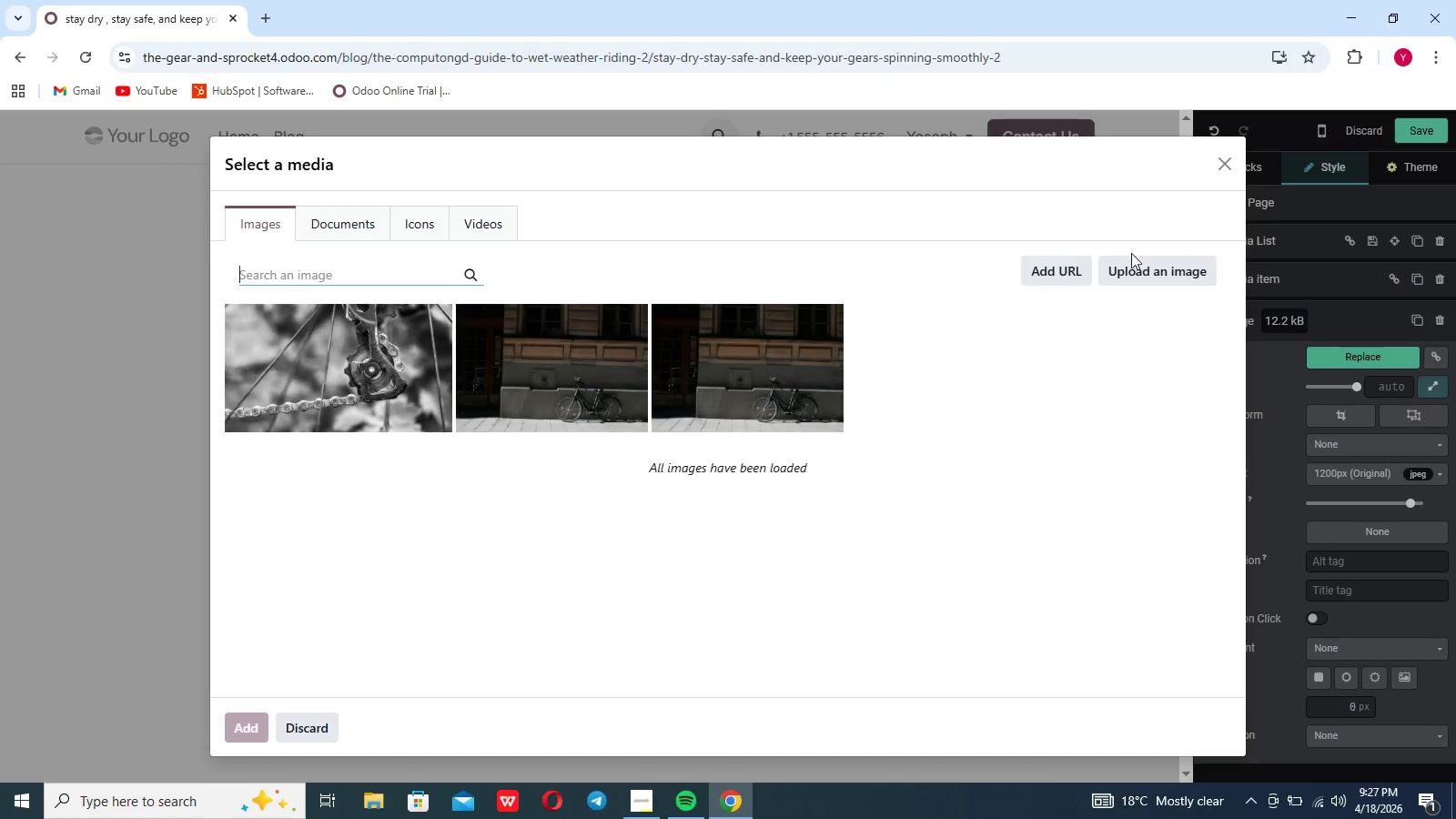 
left_click([1131, 260])
 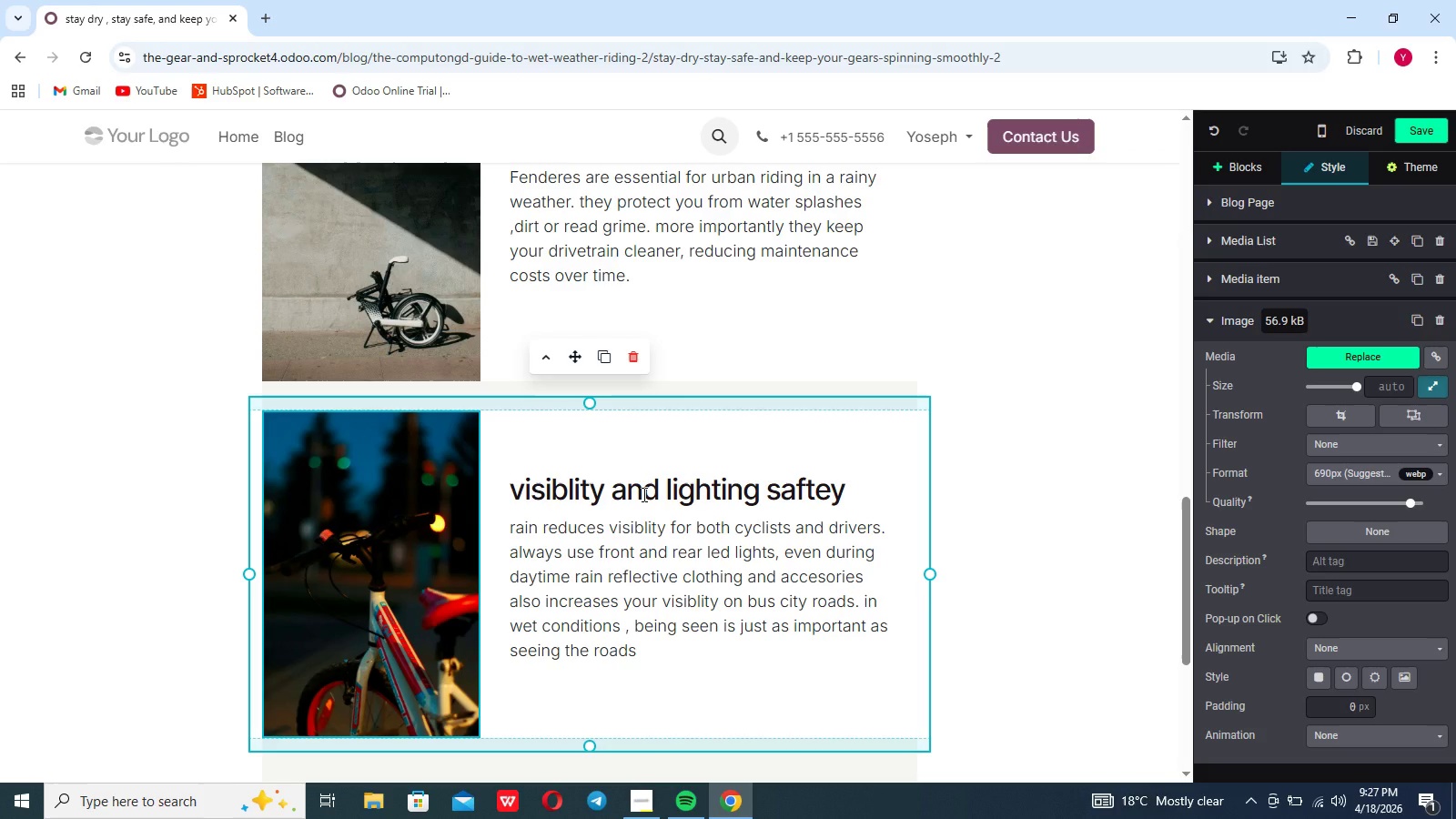 
wait(29.45)
 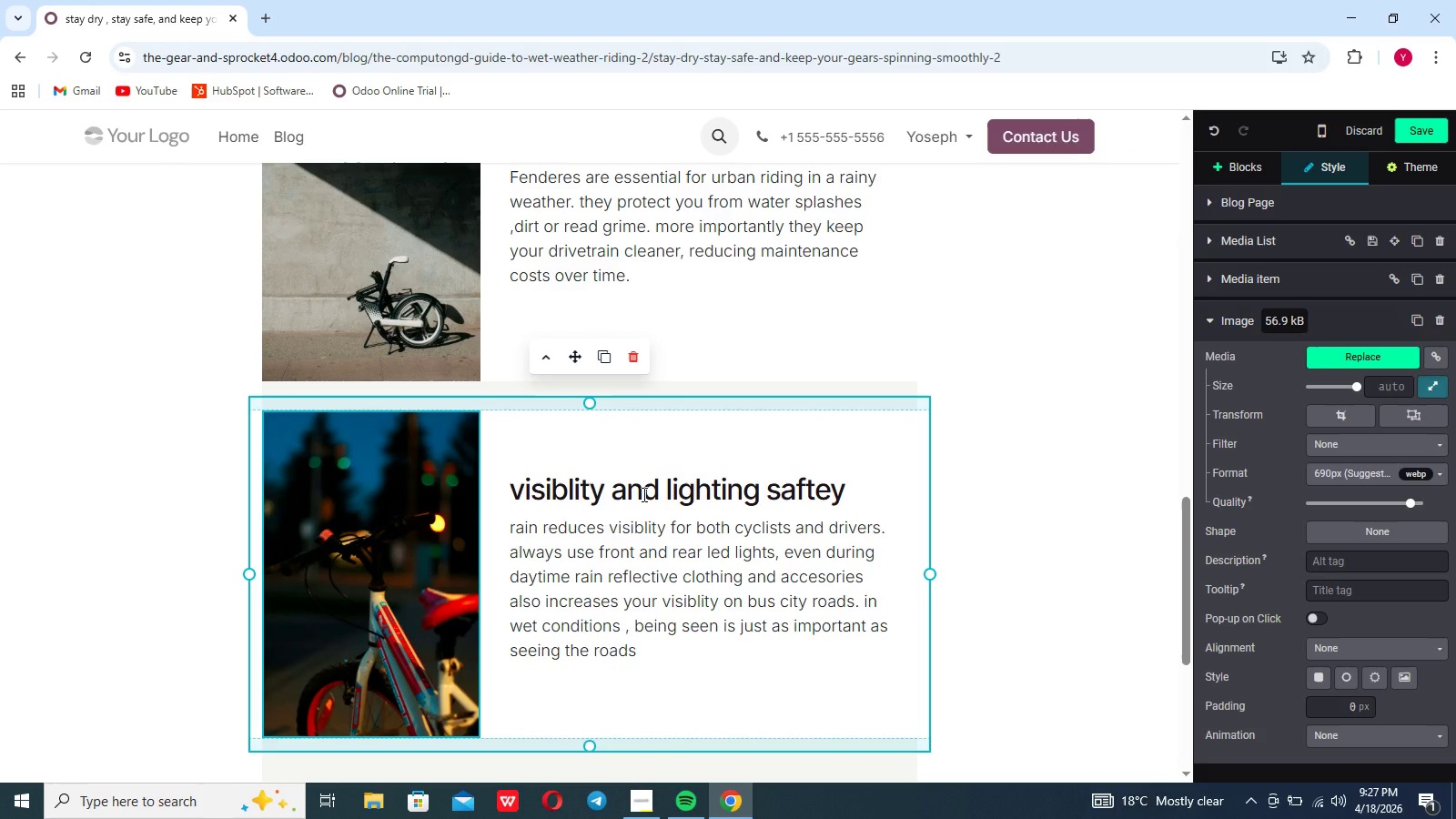 
left_click([991, 524])
 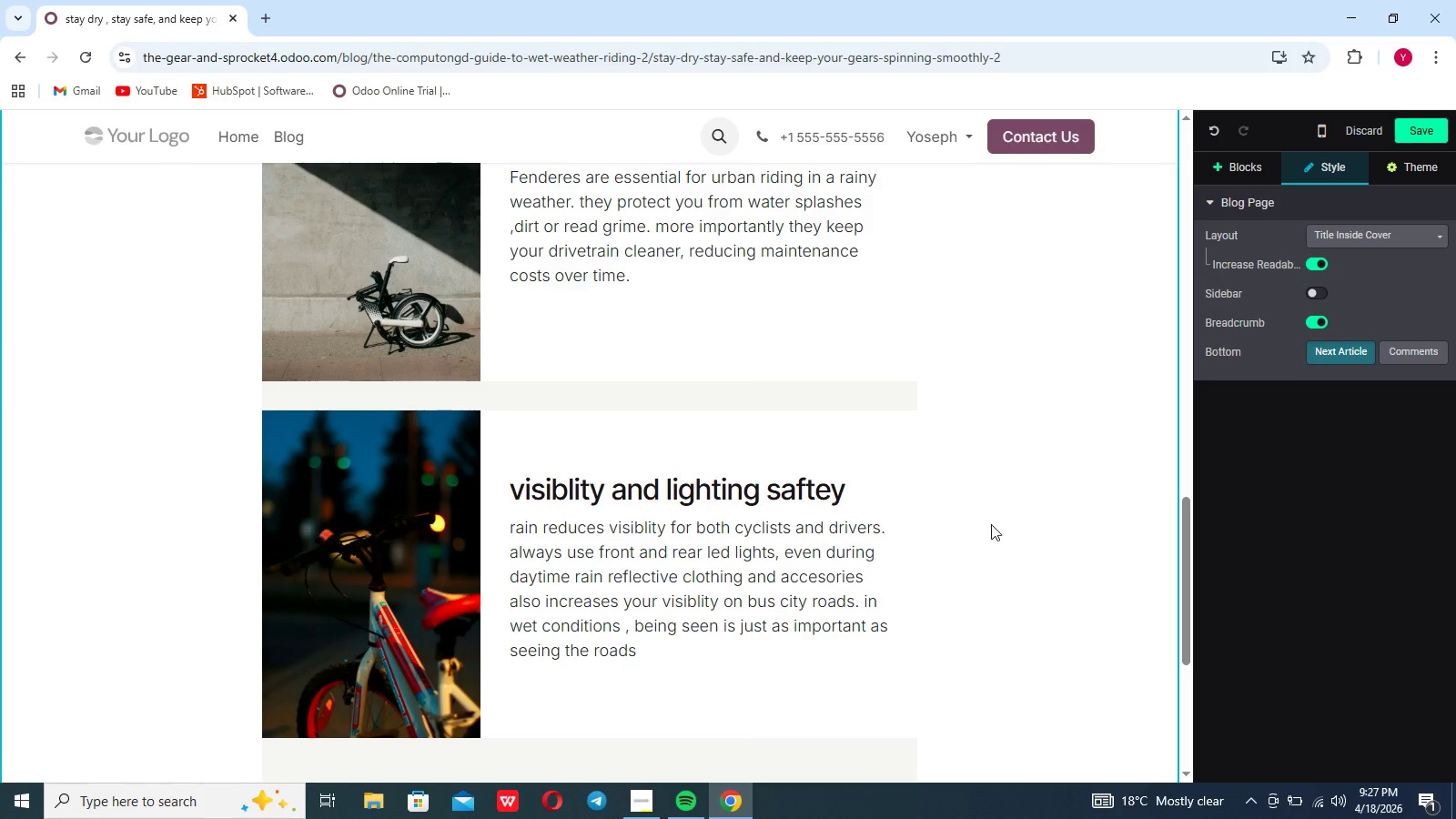 
scroll: coordinate [991, 524], scroll_direction: up, amount: 43.0
 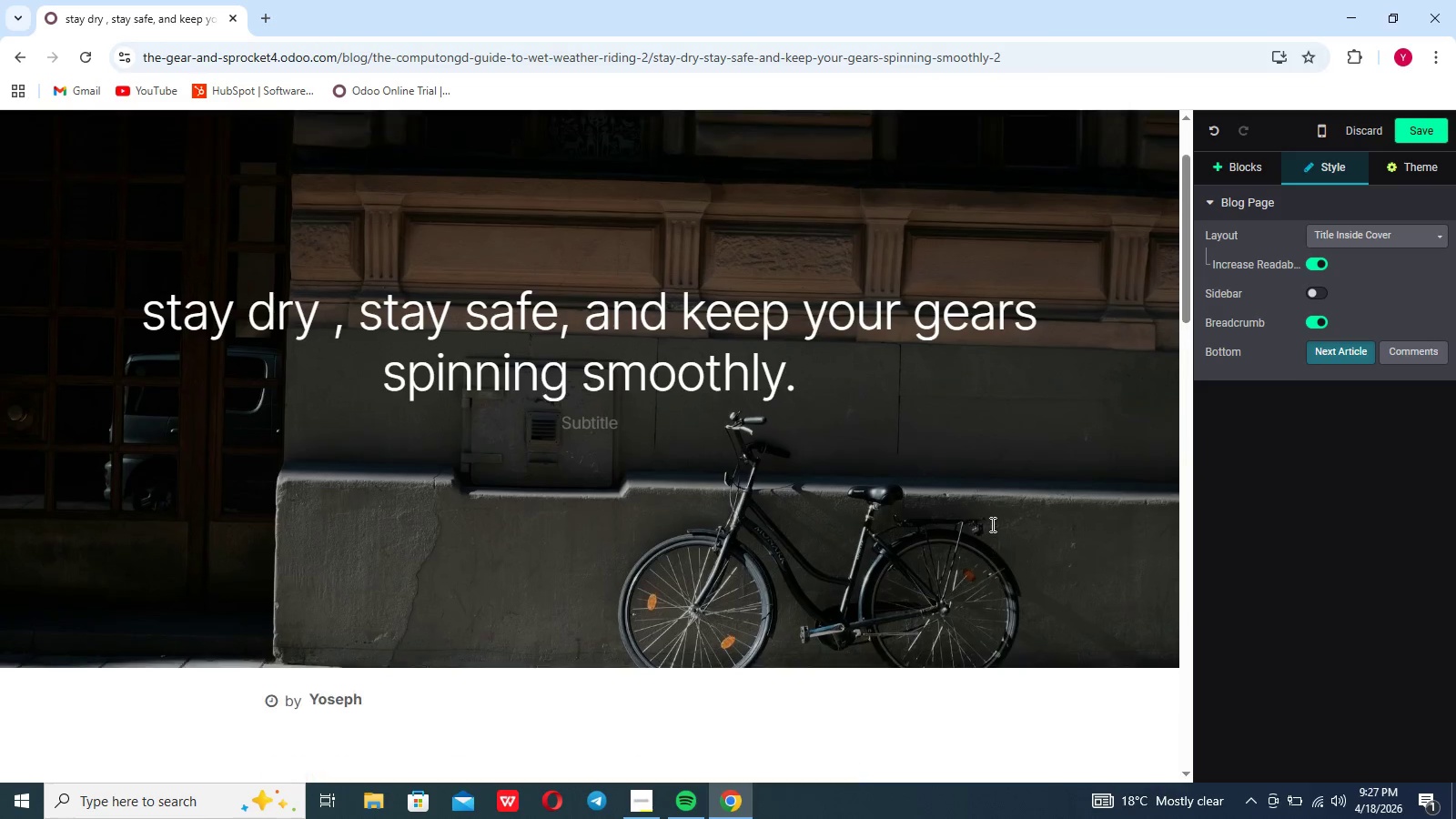 
left_click([861, 447])
 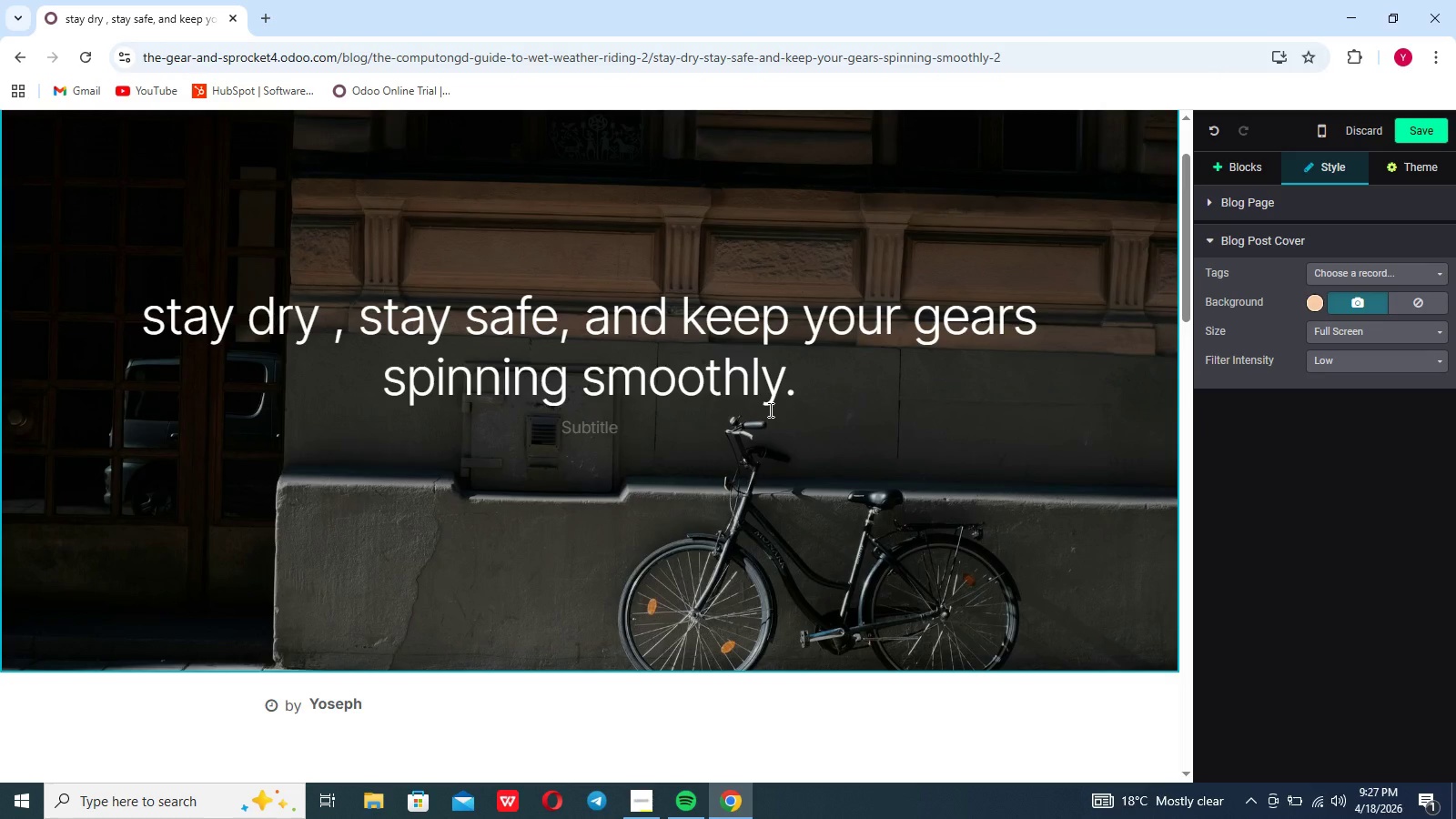 
left_click([769, 410])
 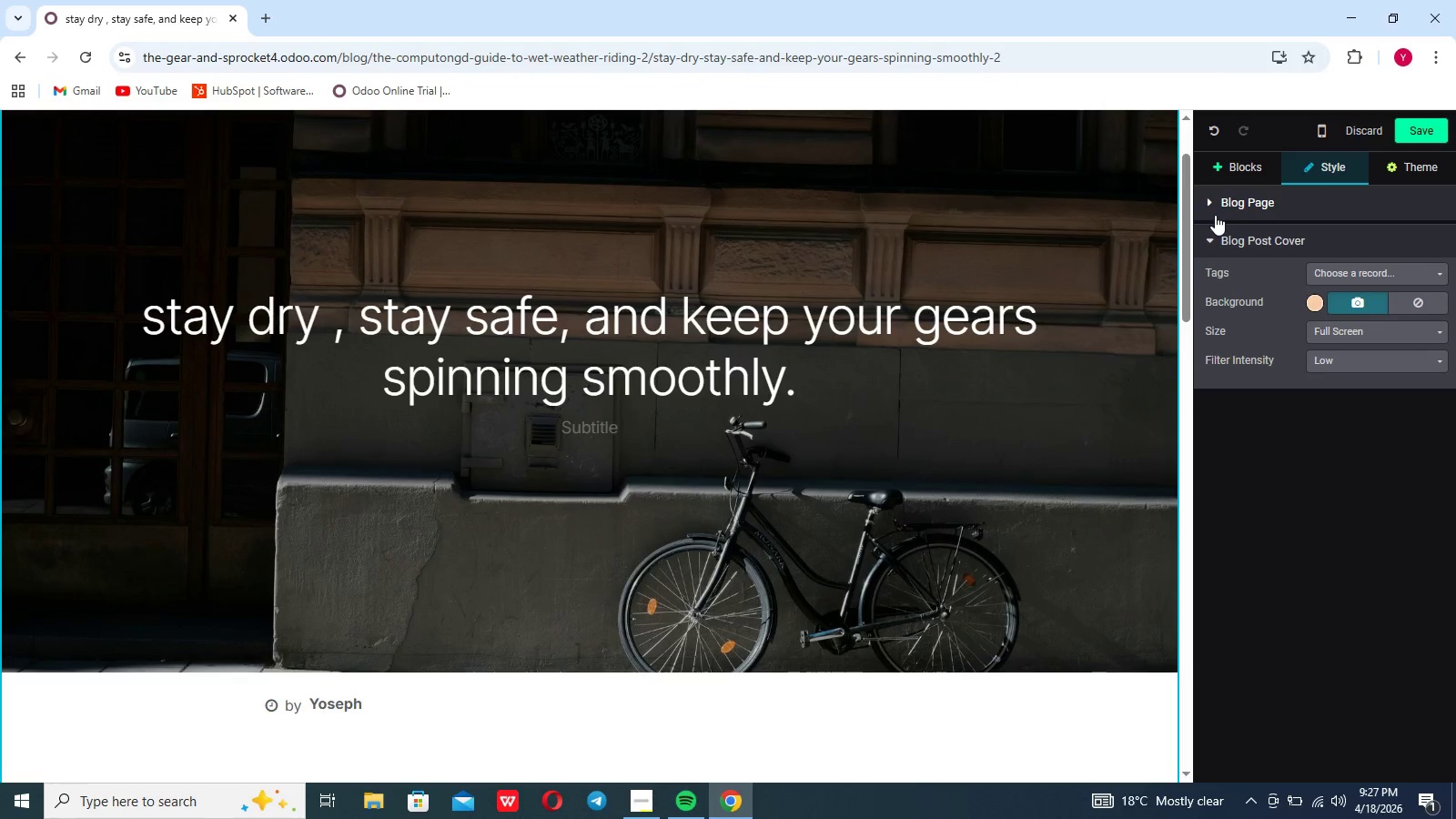 
left_click([1231, 206])
 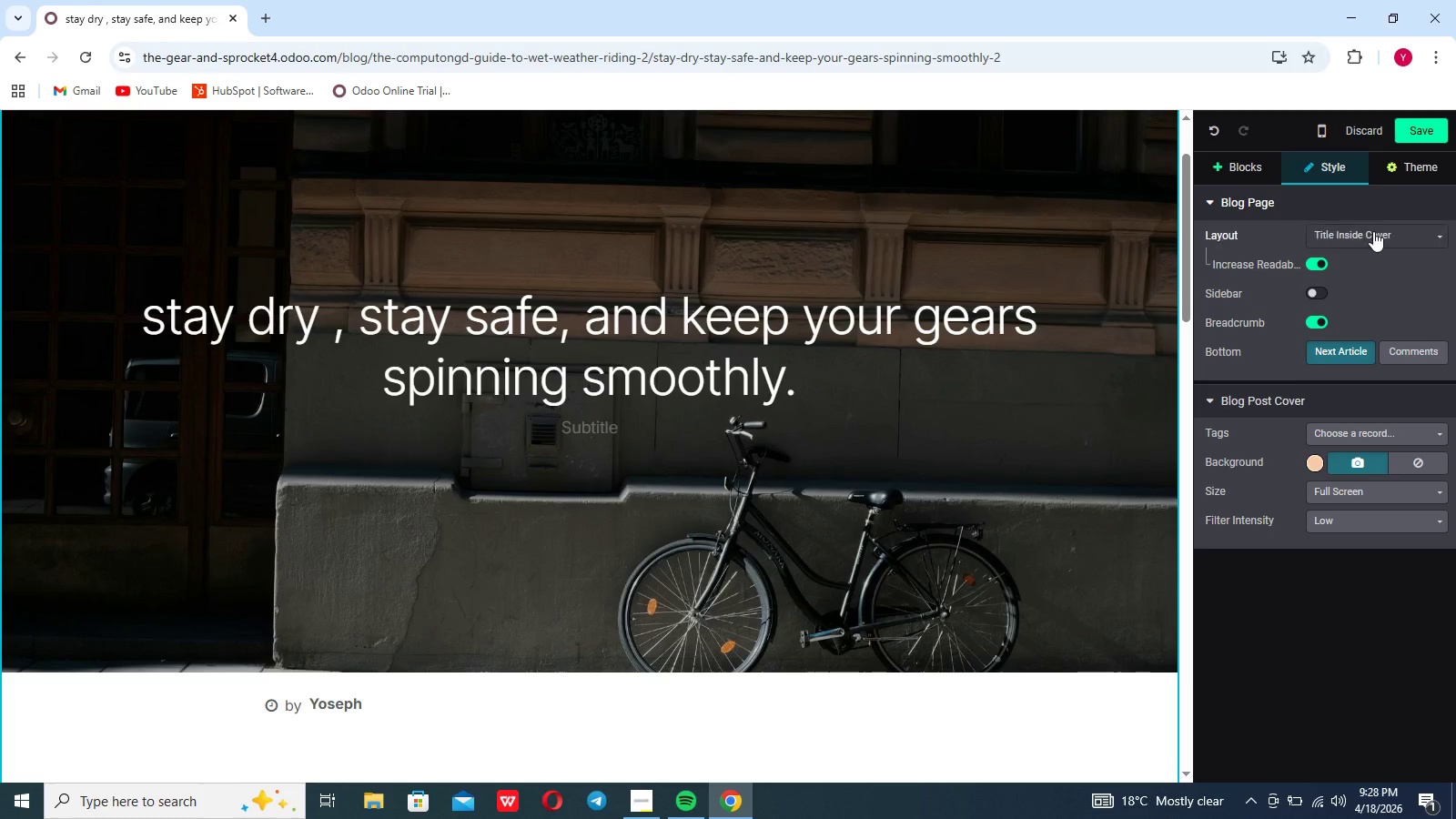 
left_click([1373, 232])
 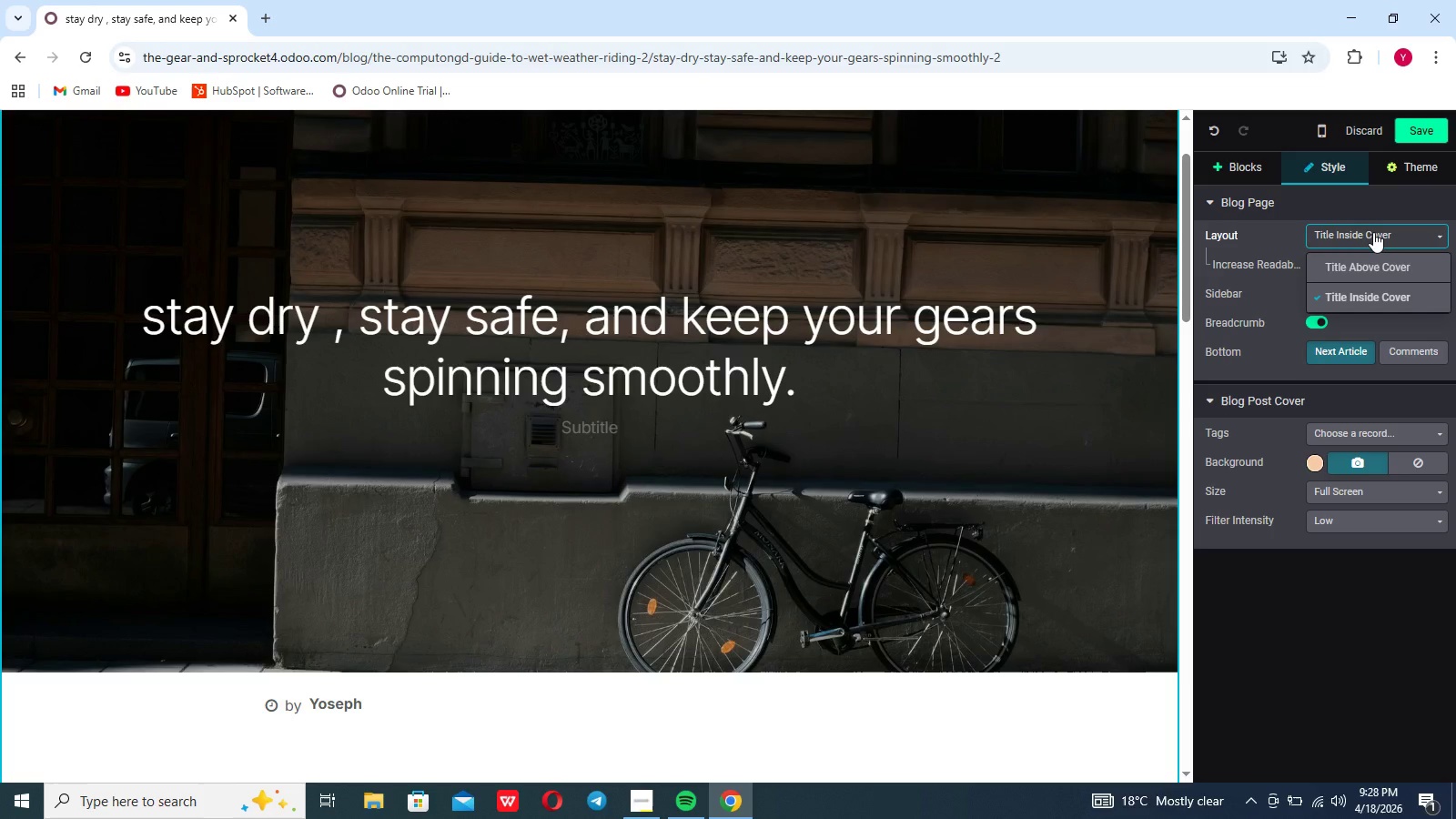 
left_click([1373, 232])
 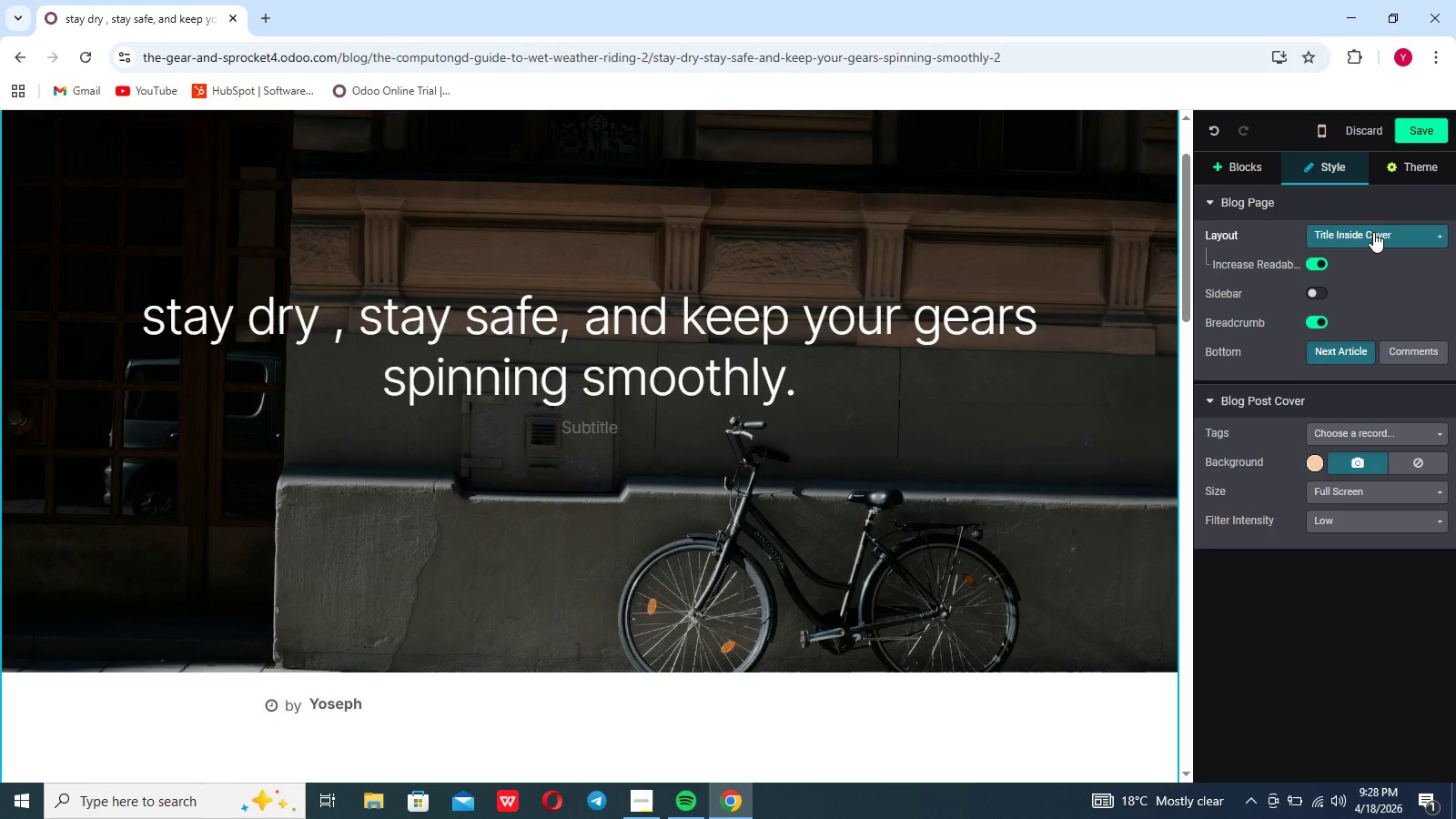 
left_click([1373, 232])
 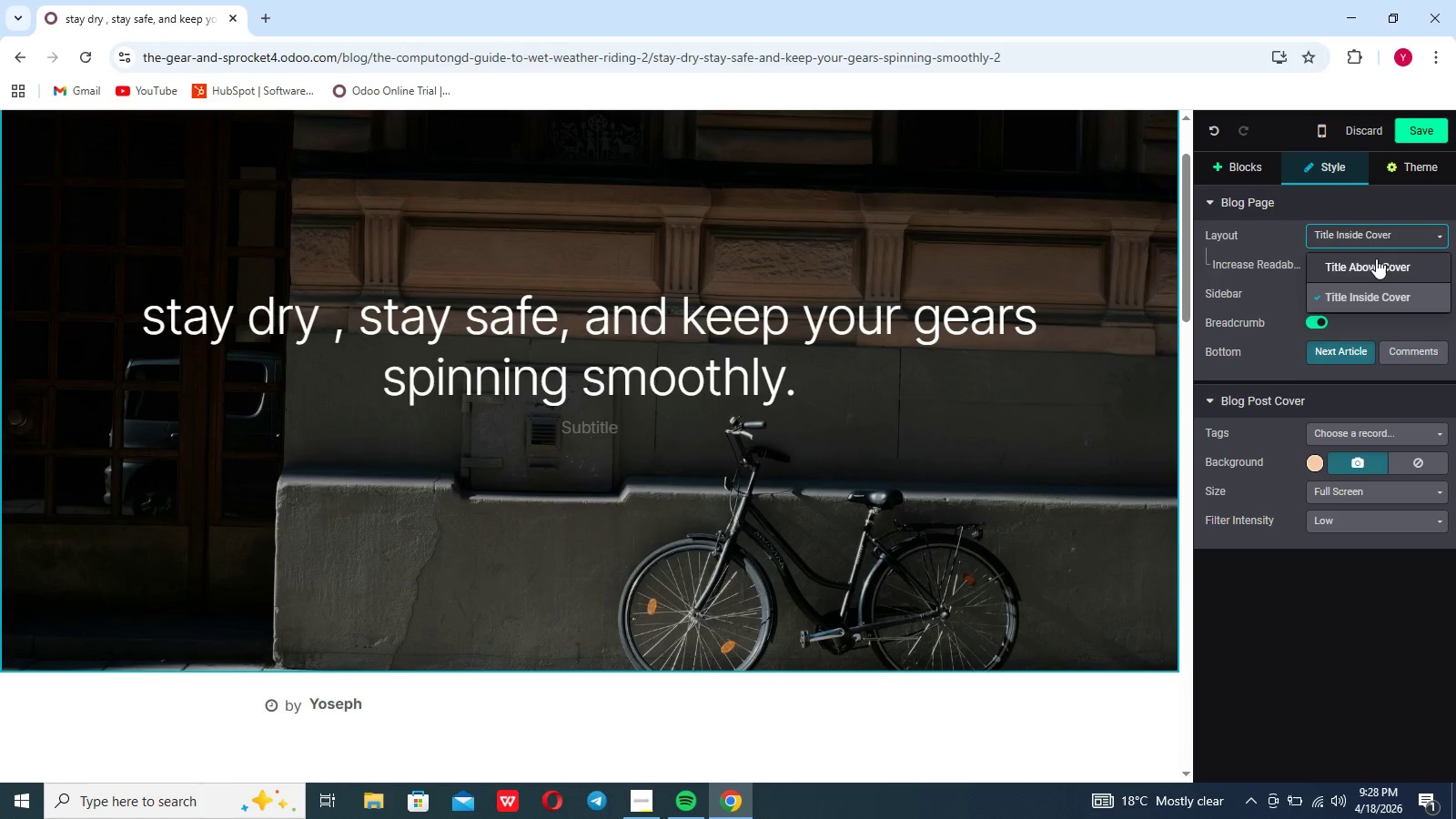 
left_click([1376, 258])
 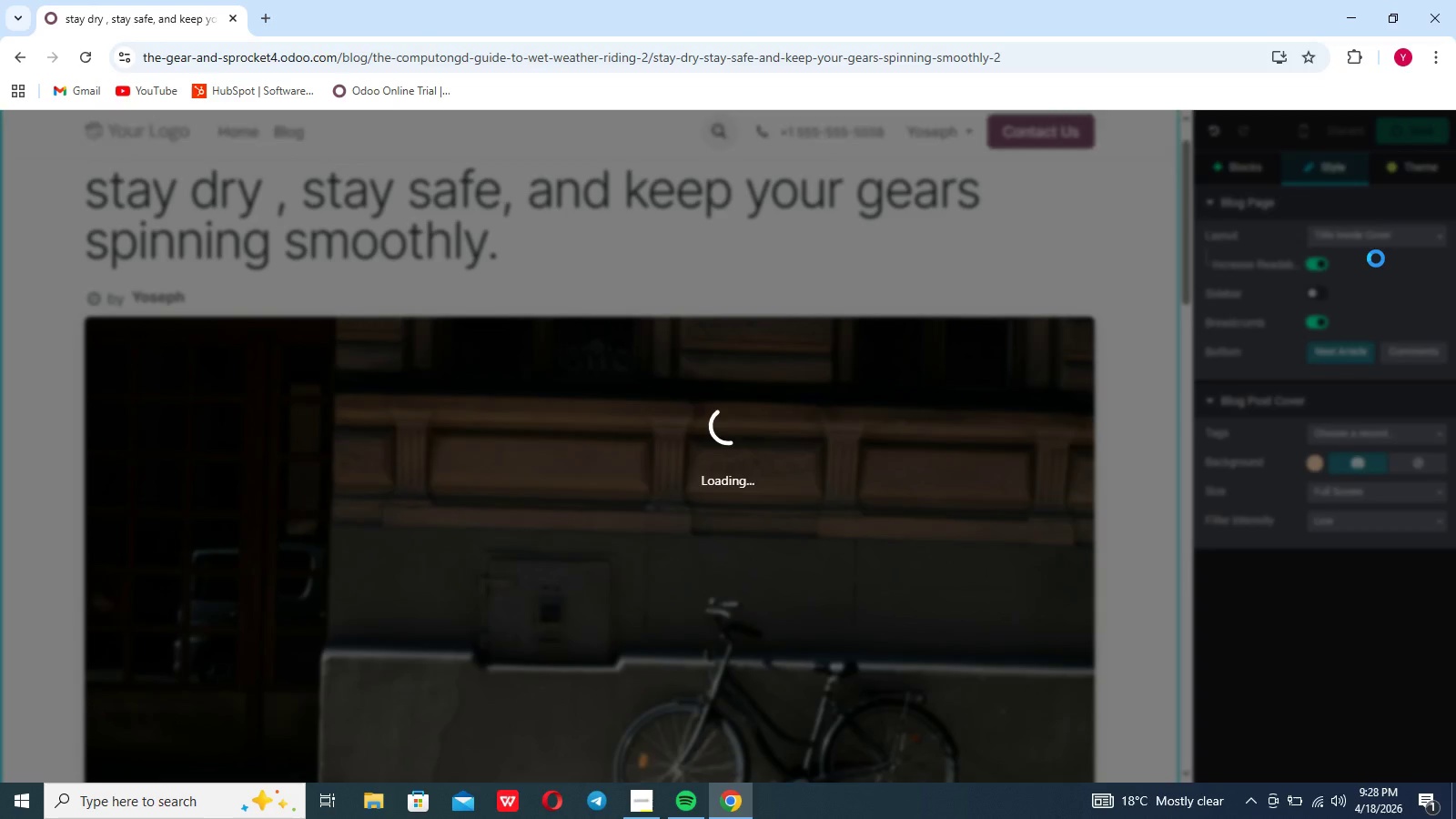 
wait(7.38)
 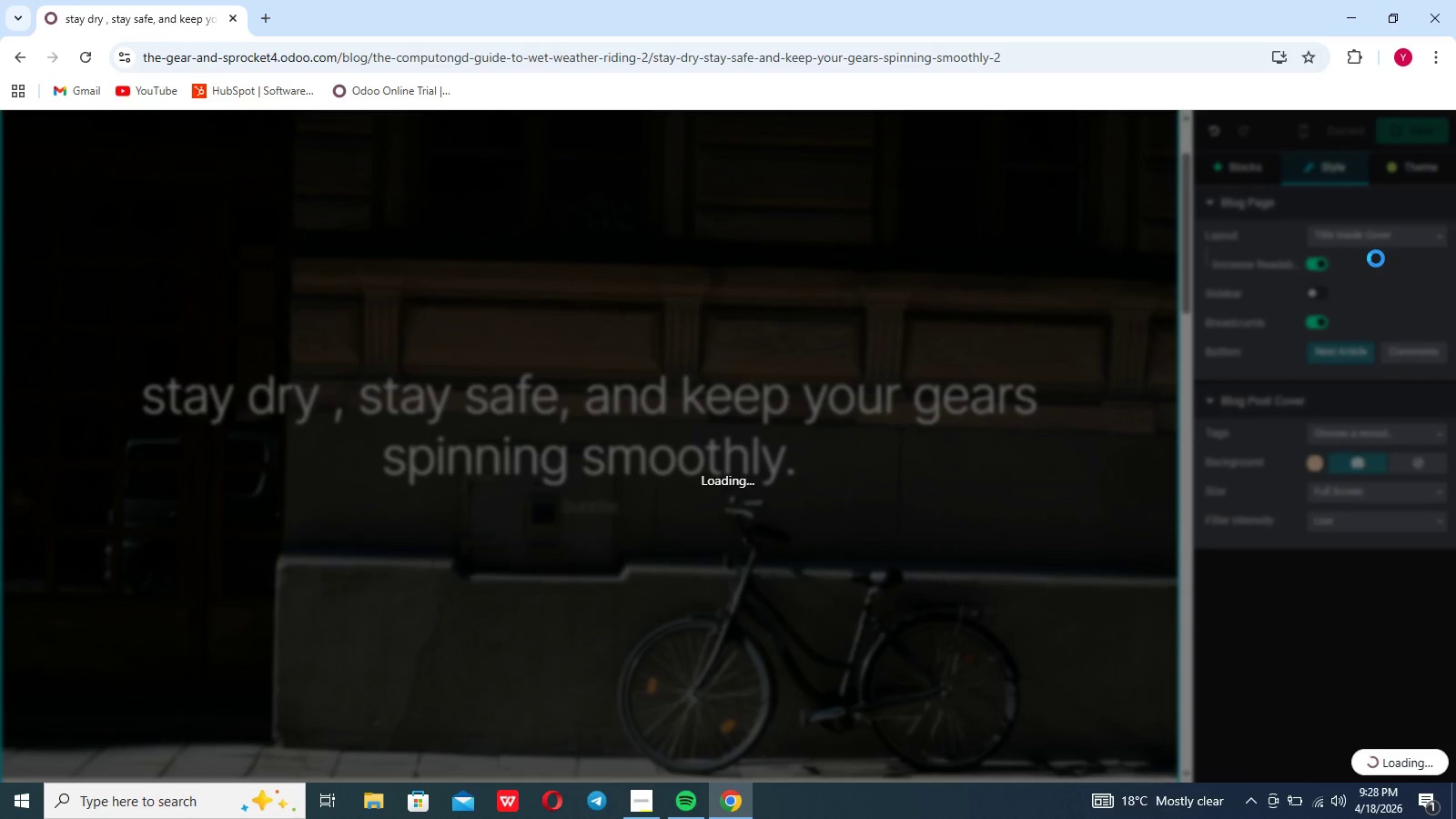 
scroll: coordinate [1067, 388], scroll_direction: down, amount: 2.0
 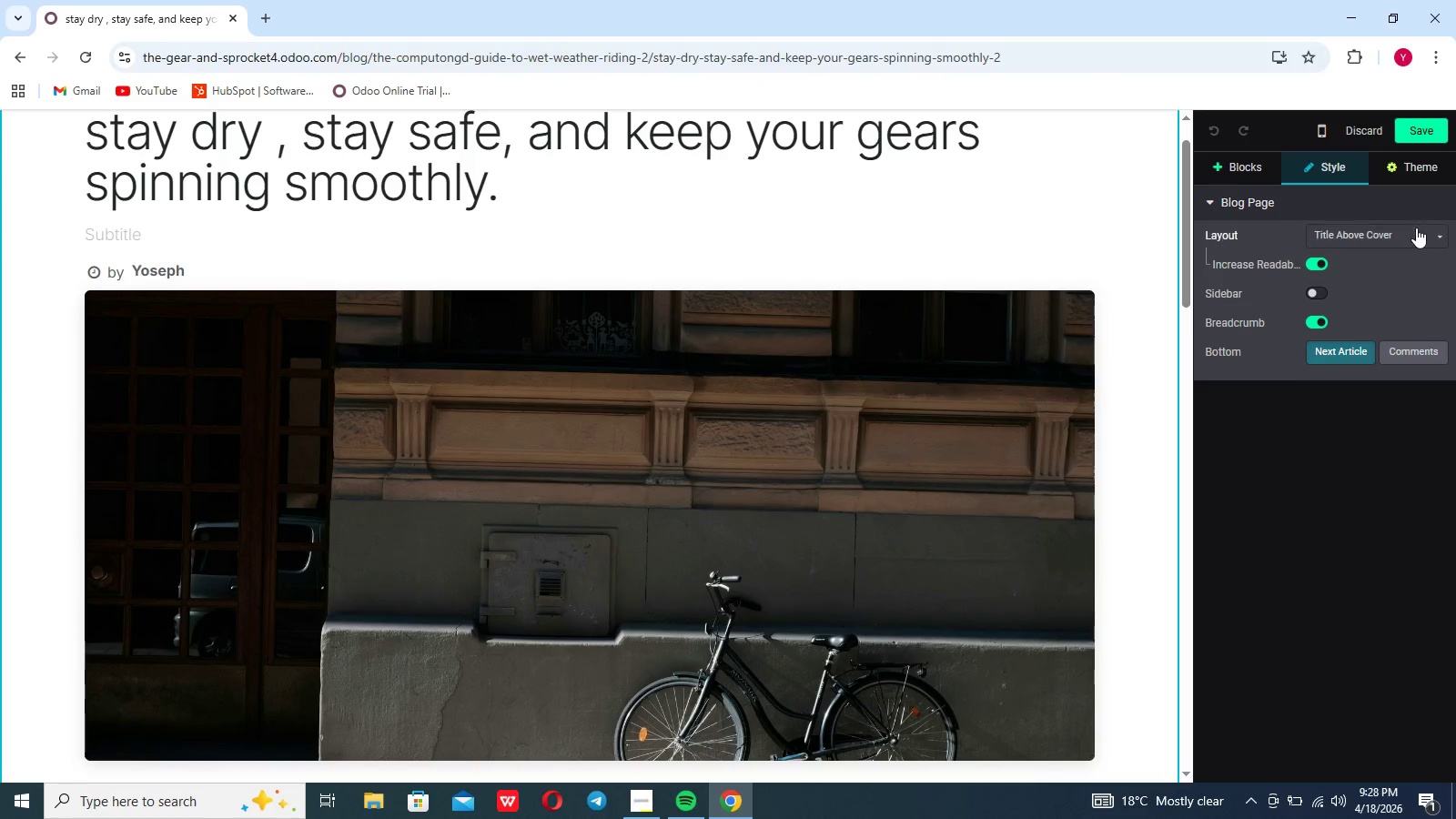 
left_click([1416, 228])
 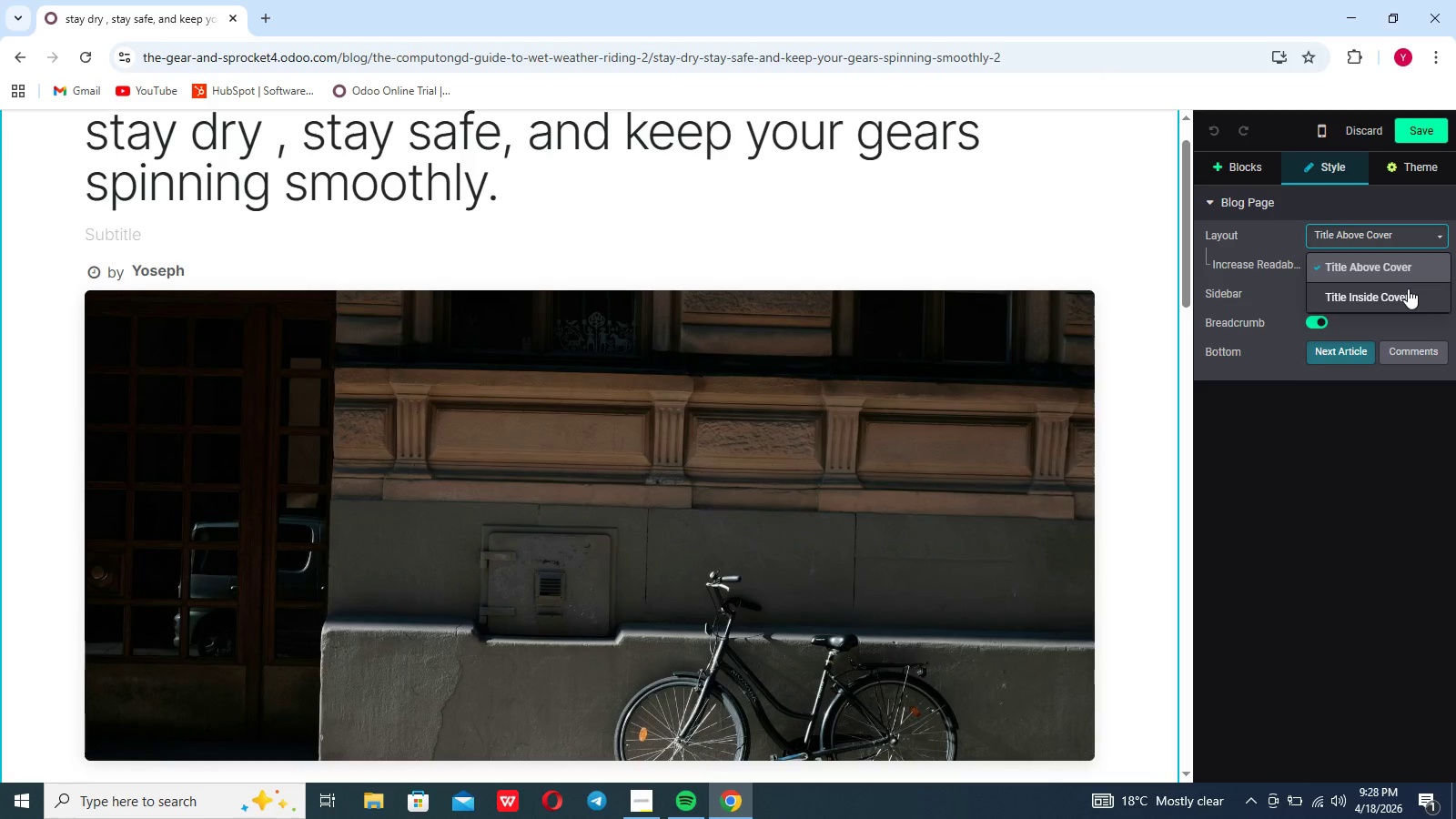 
left_click([1408, 288])
 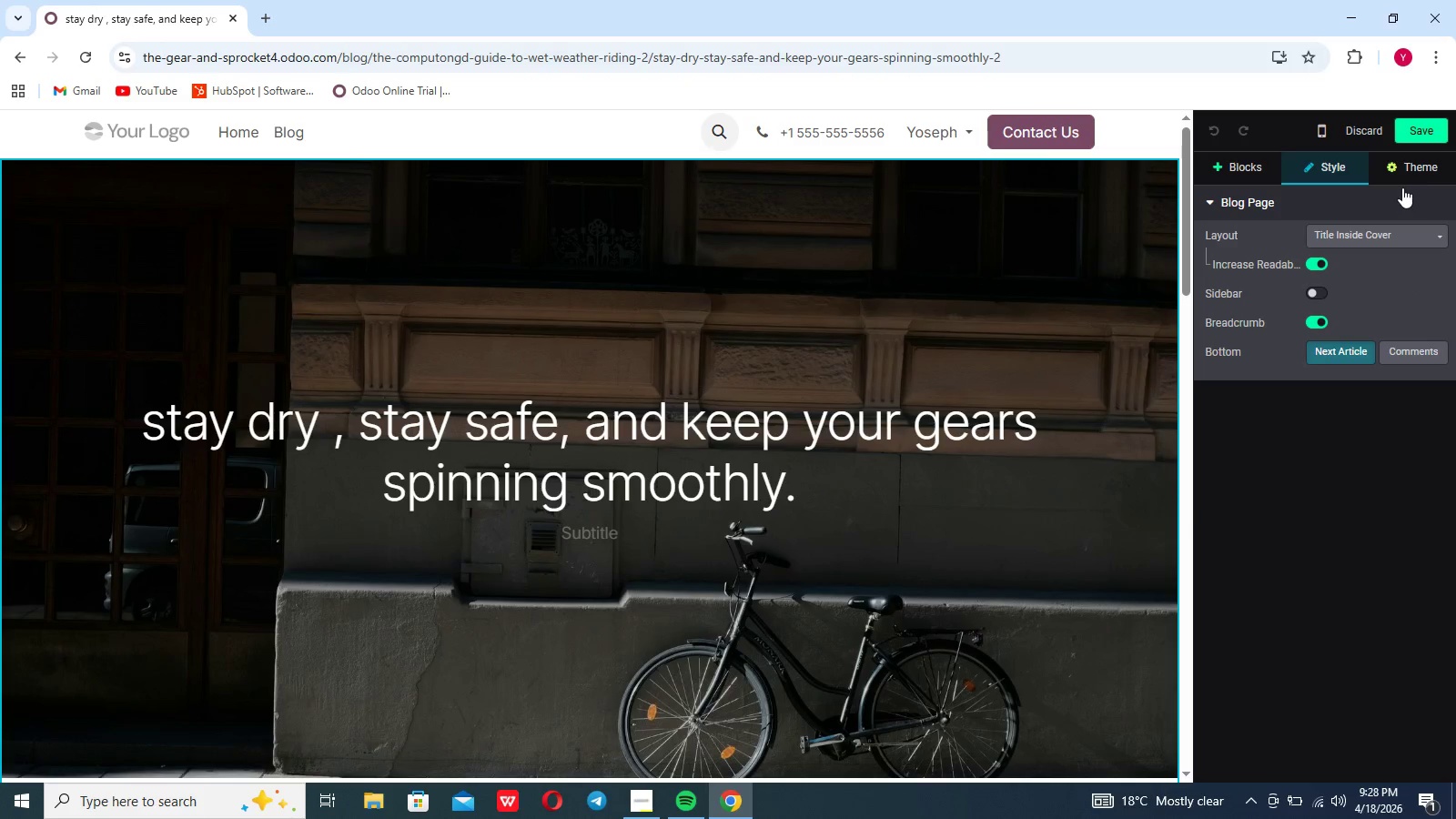 
wait(5.05)
 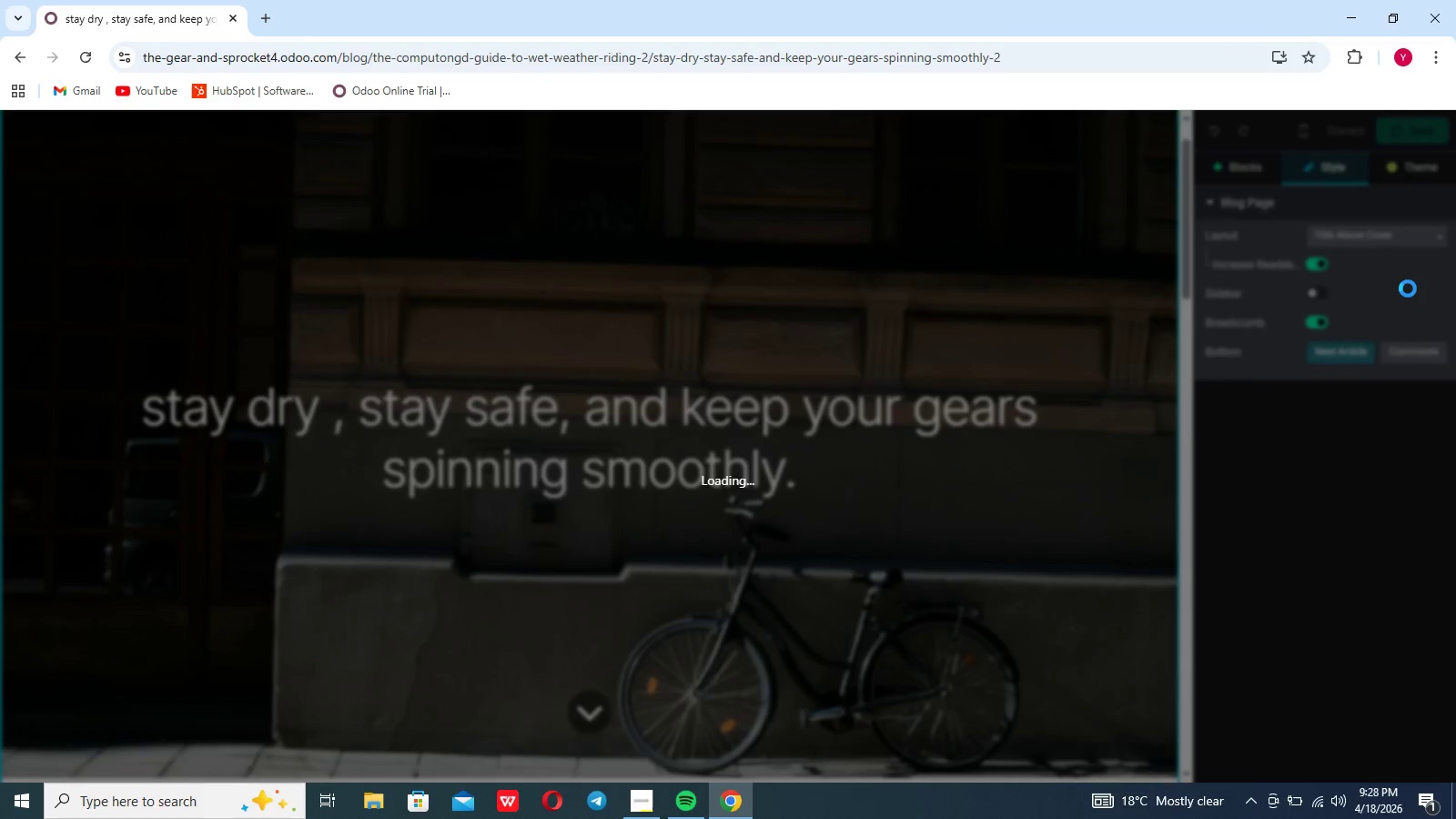 
left_click([875, 409])
 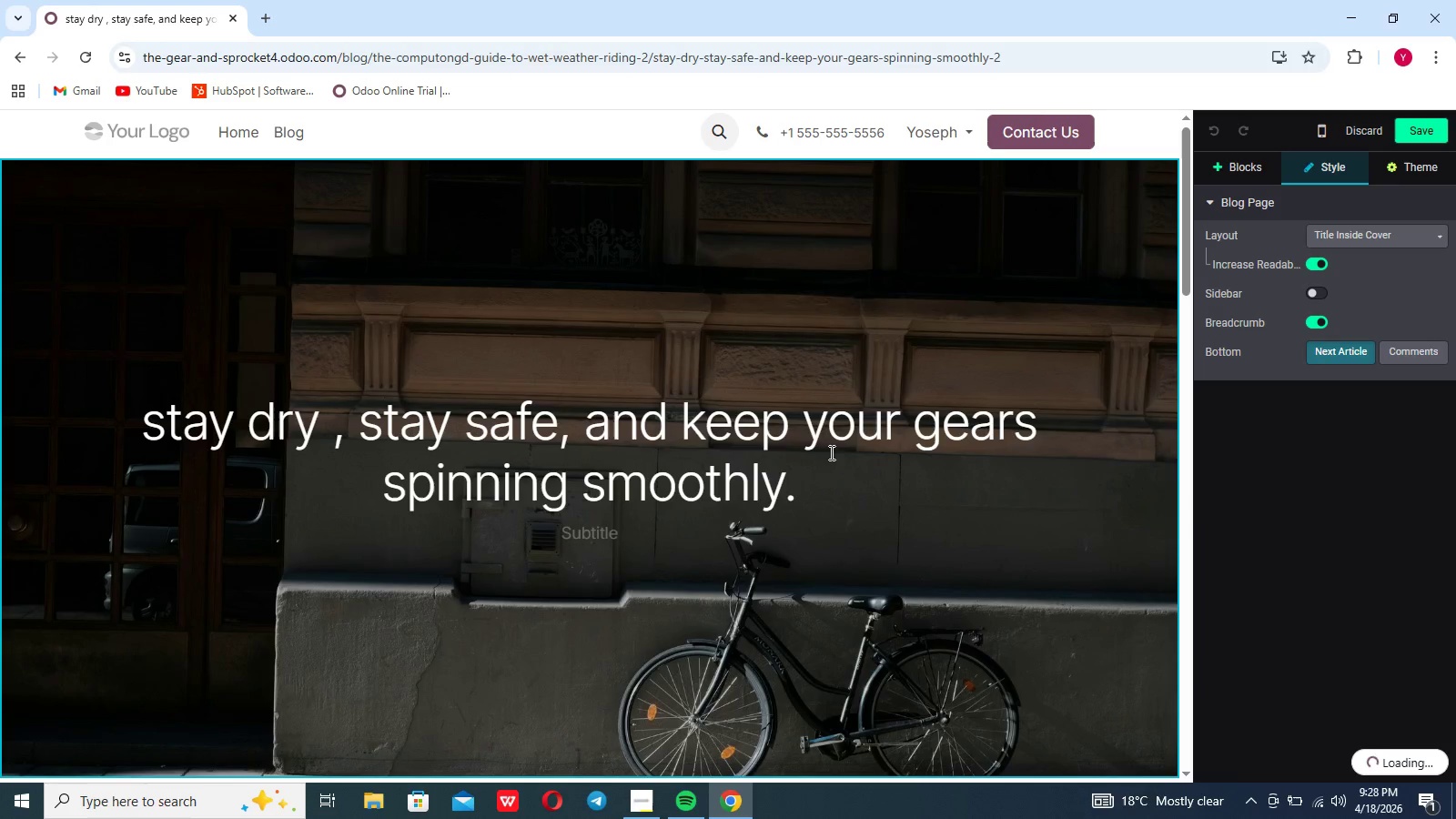 
left_click([799, 480])
 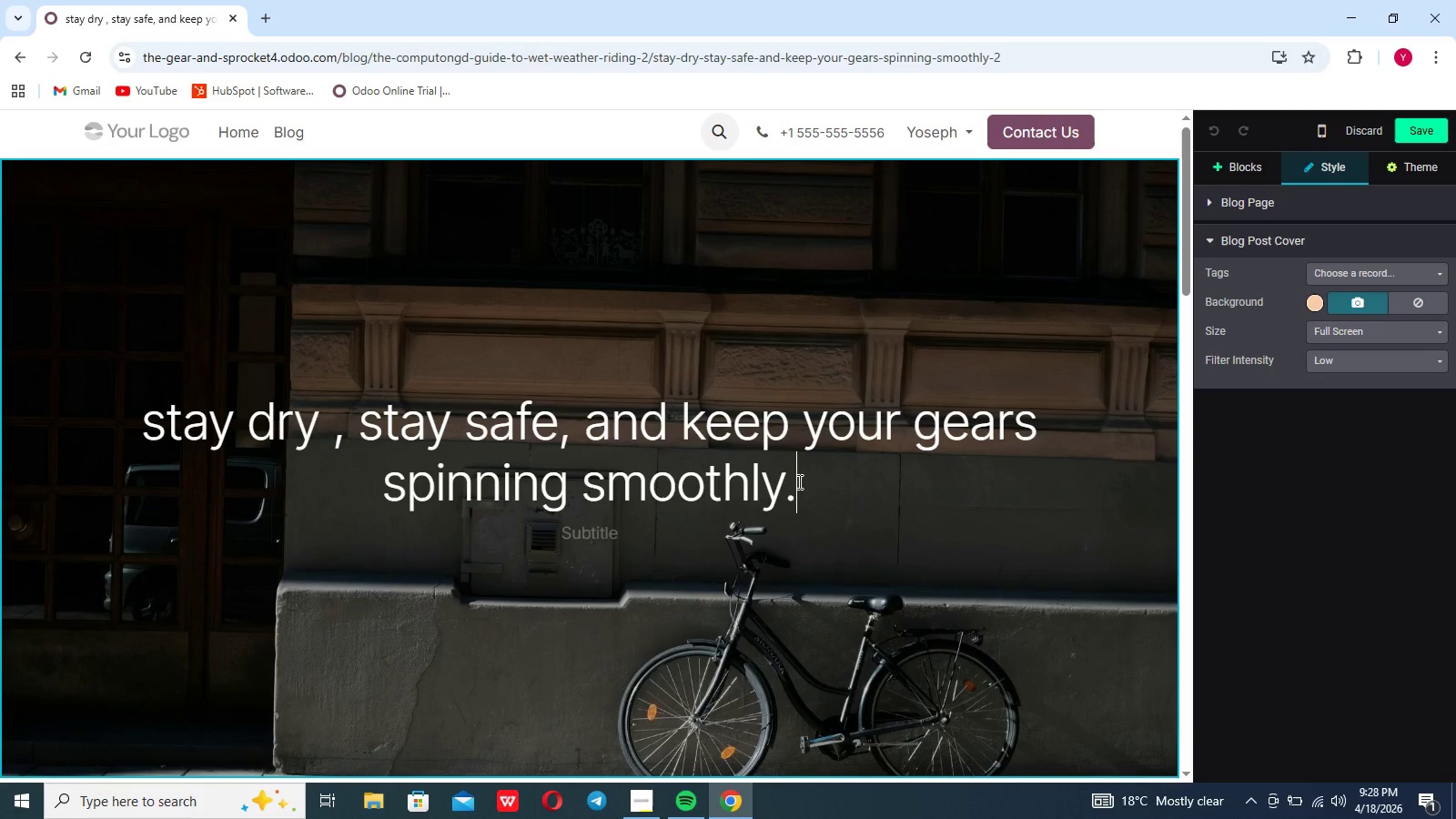 
left_click_drag(start_coordinate=[797, 481], to_coordinate=[165, 425])
 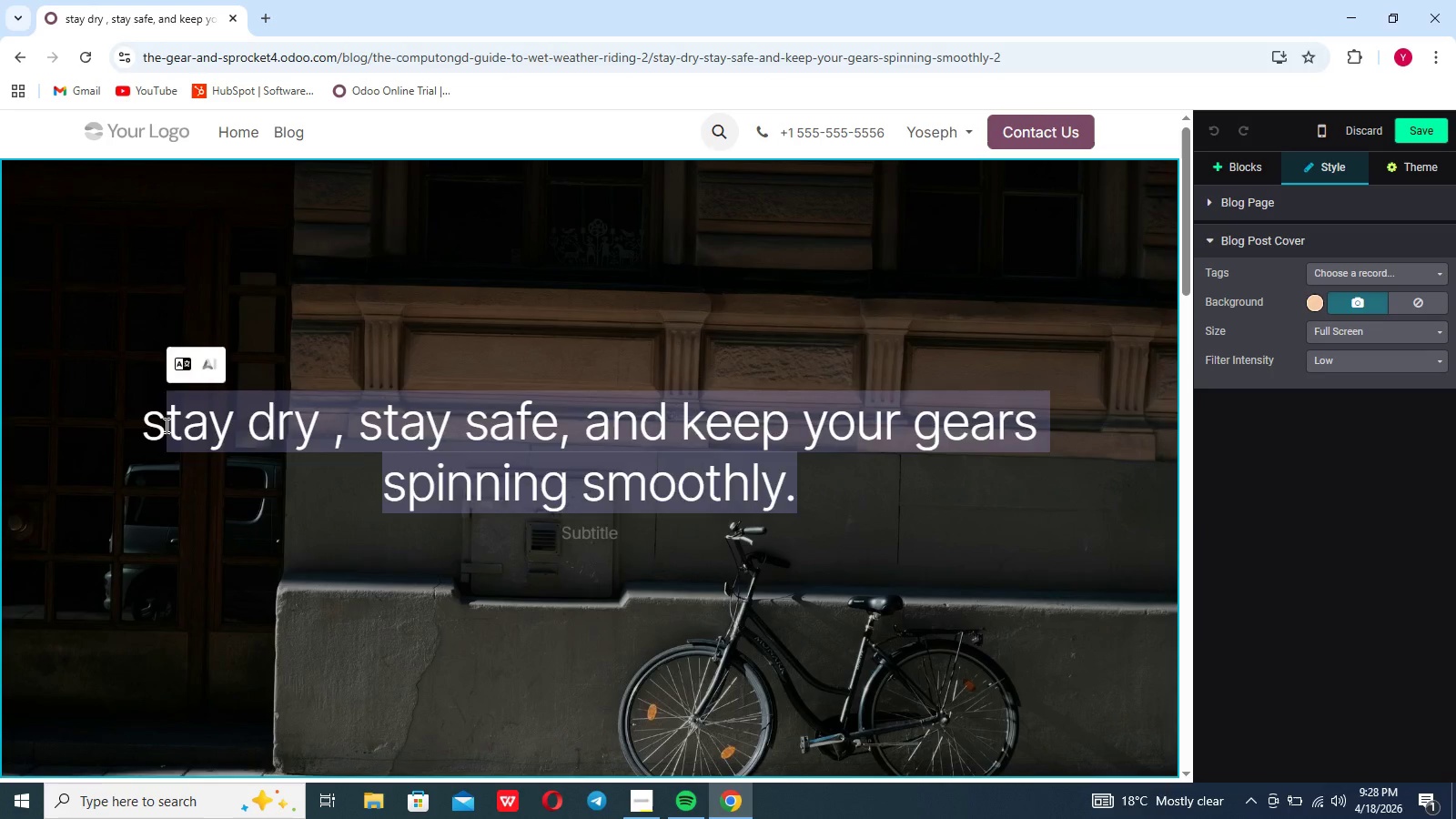 
key(Backspace)
 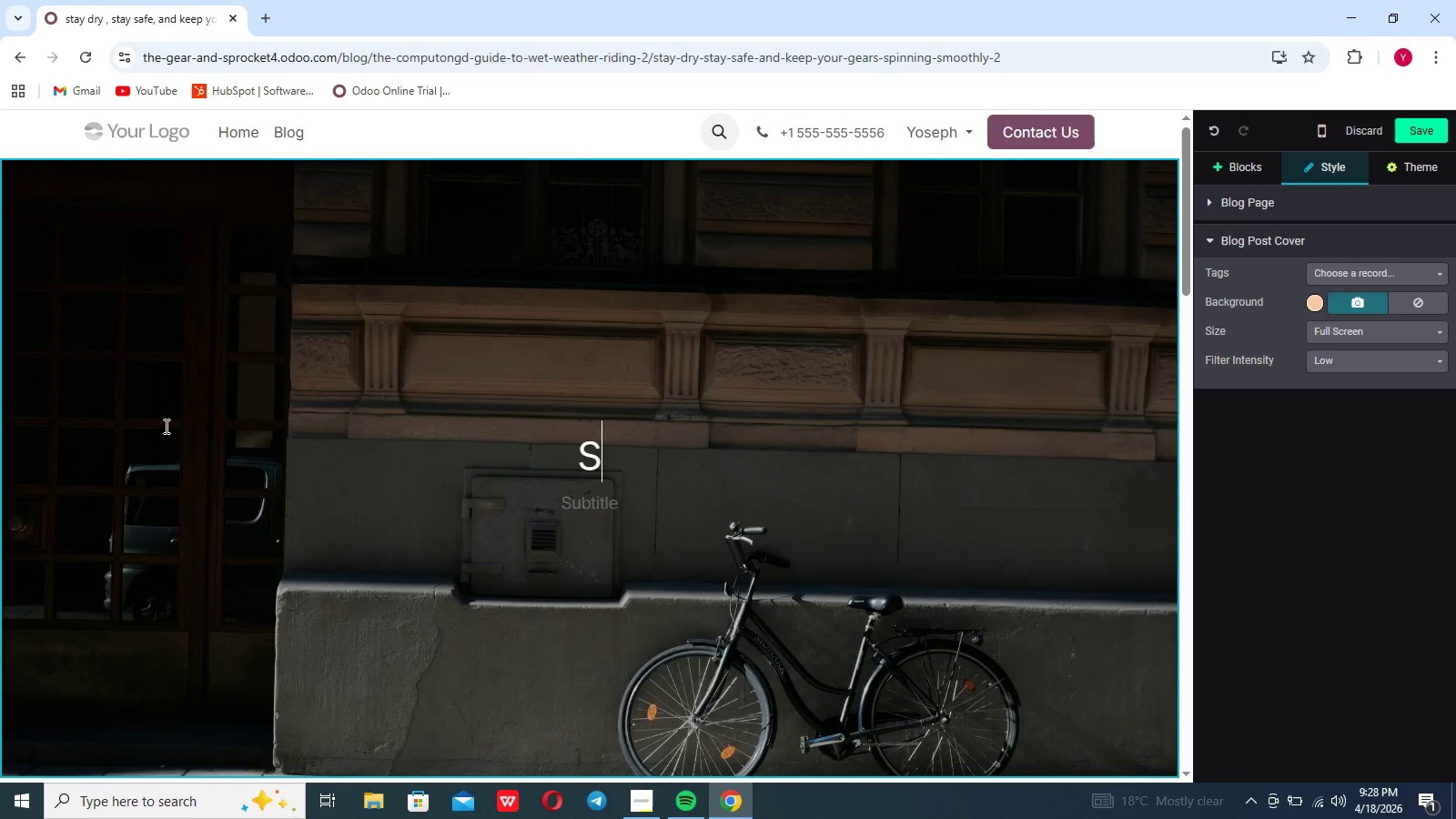 
wait(10.74)
 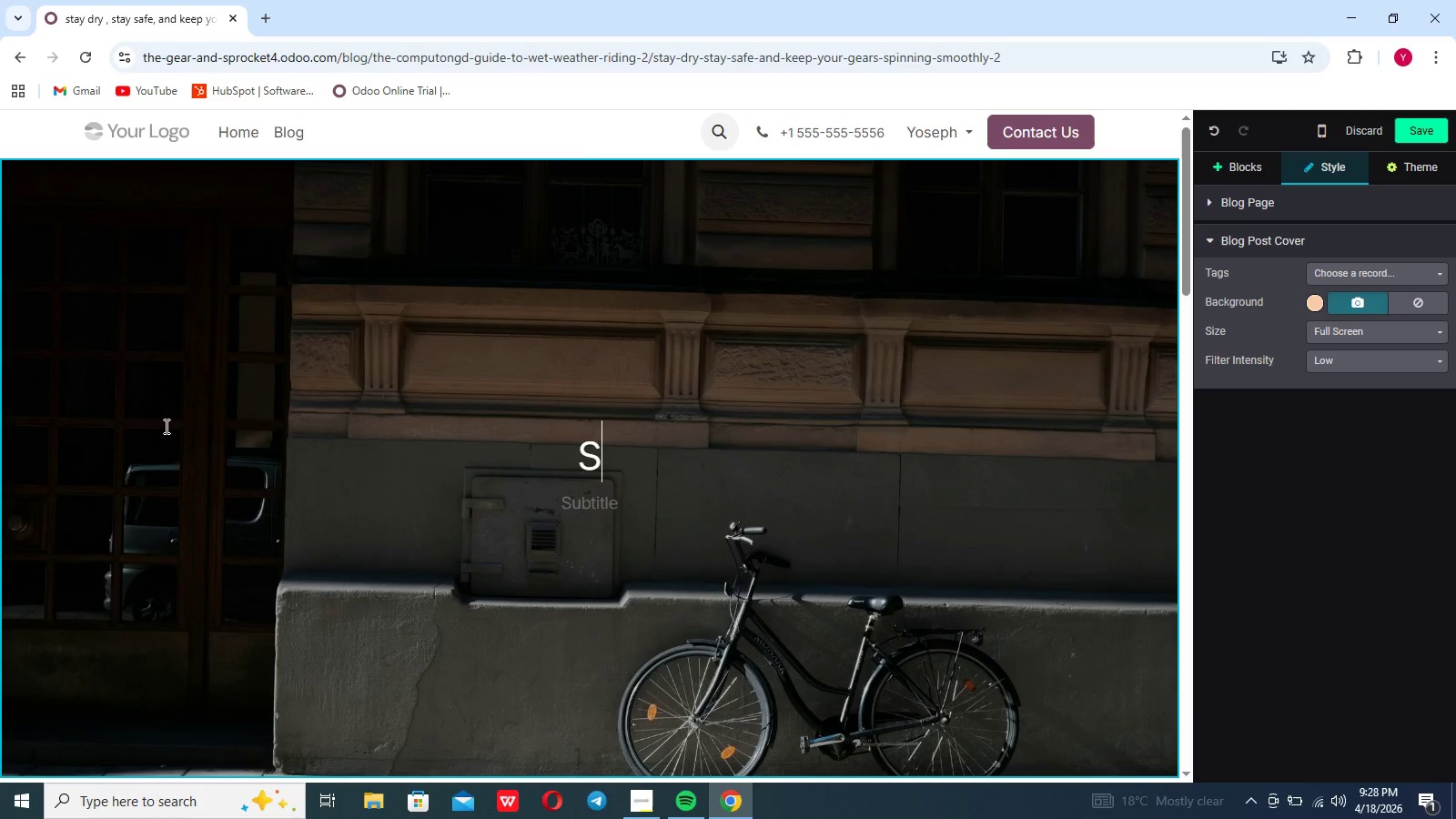 
key(Backspace)
type(The commuter's Guide to Wet weather)
key(Backspace)
key(Backspace)
key(Backspace)
key(Backspace)
key(Backspace)
key(Backspace)
key(Backspace)
key(Backspace)
type(Weather)
 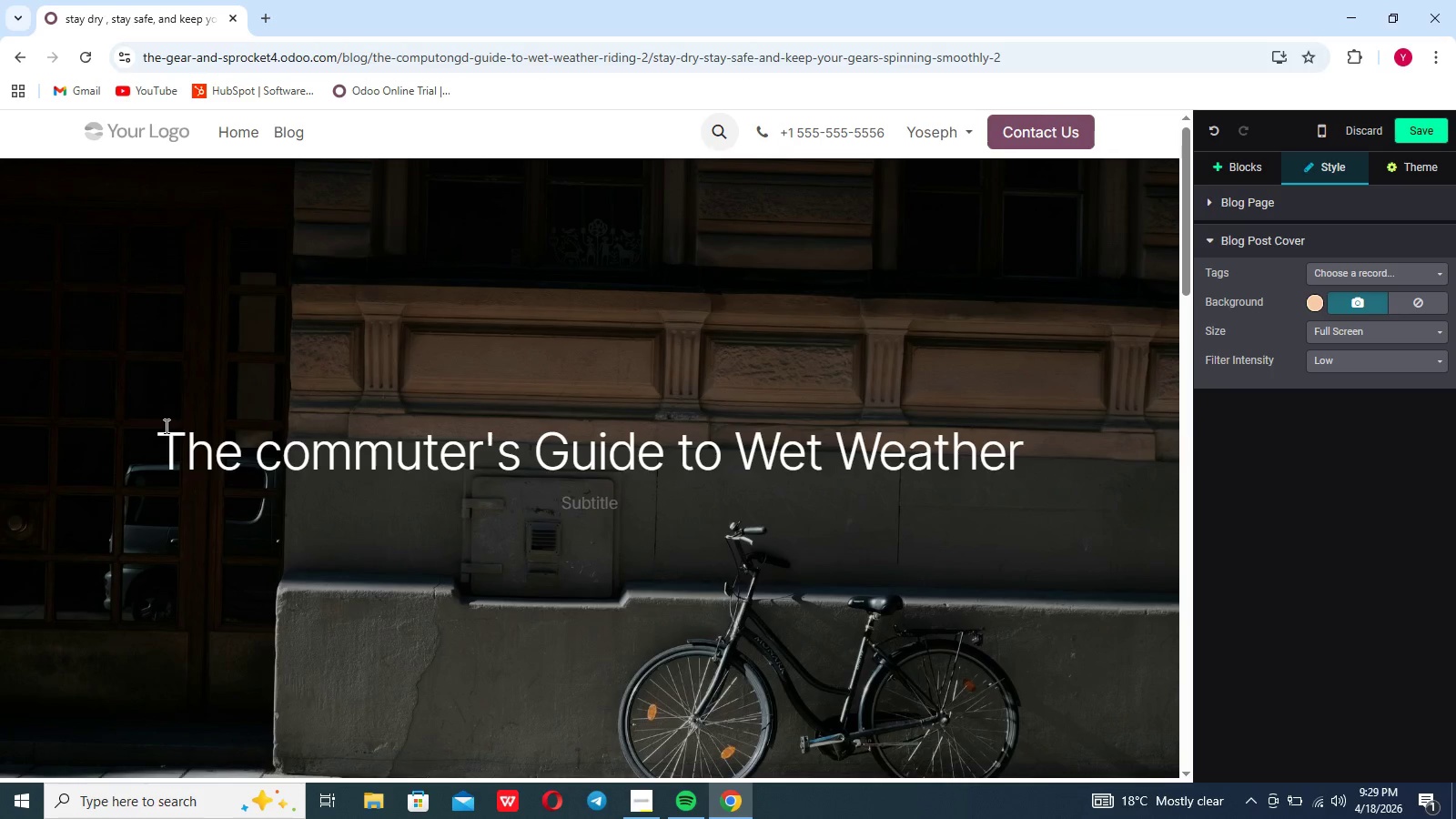 
 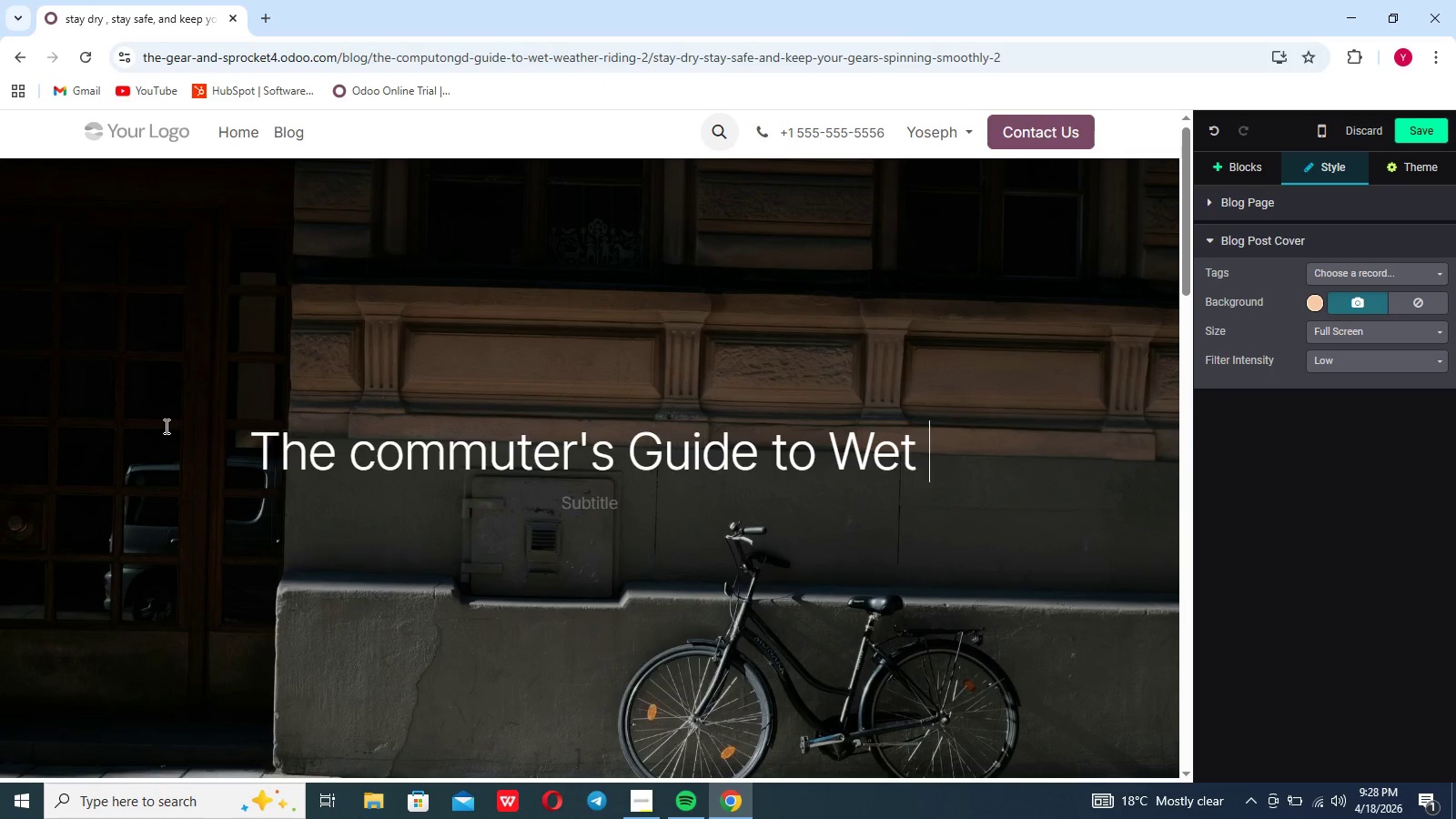 
hold_key(key=Break, duration=0.31)
 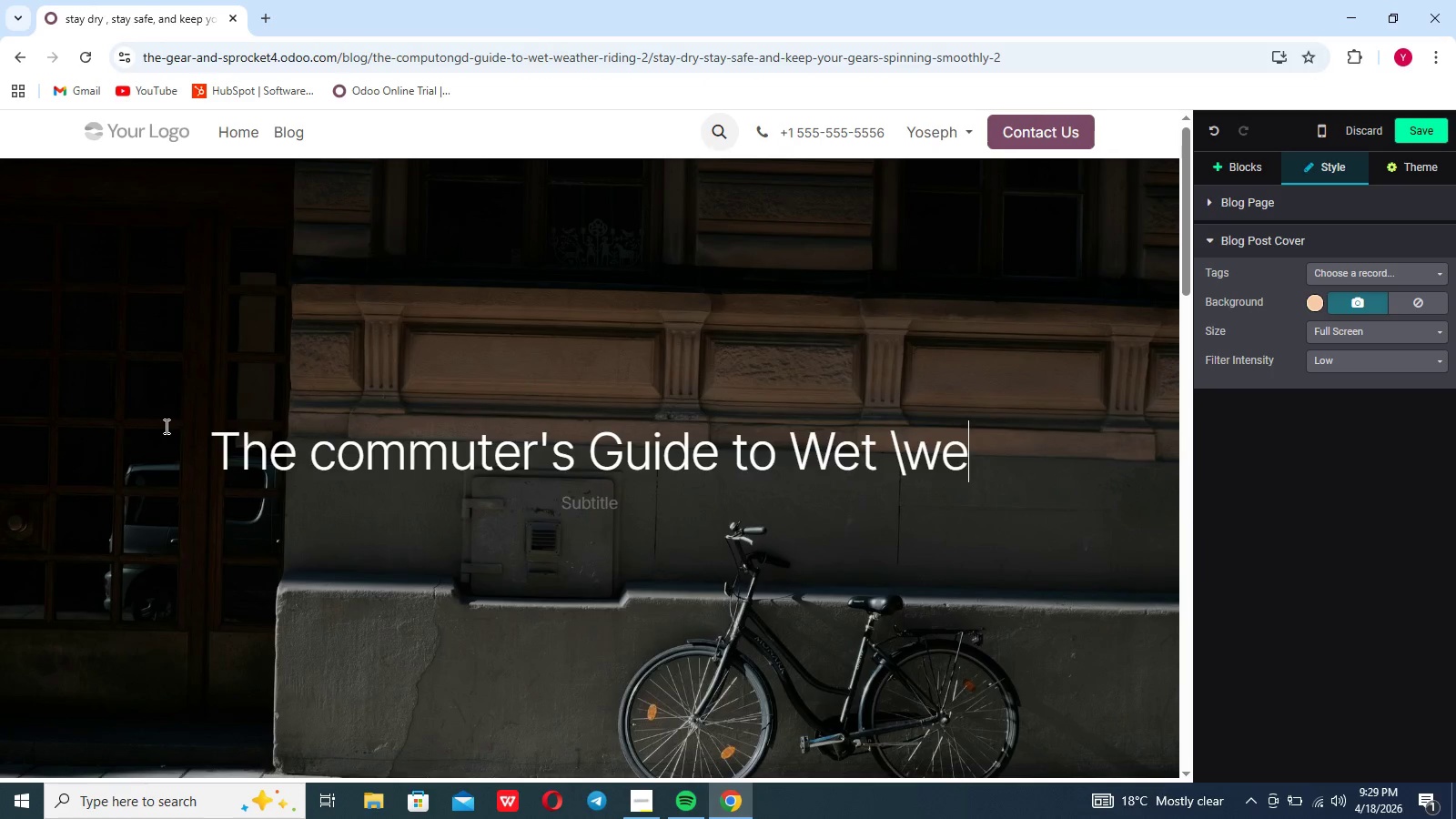 
type( Riding)
 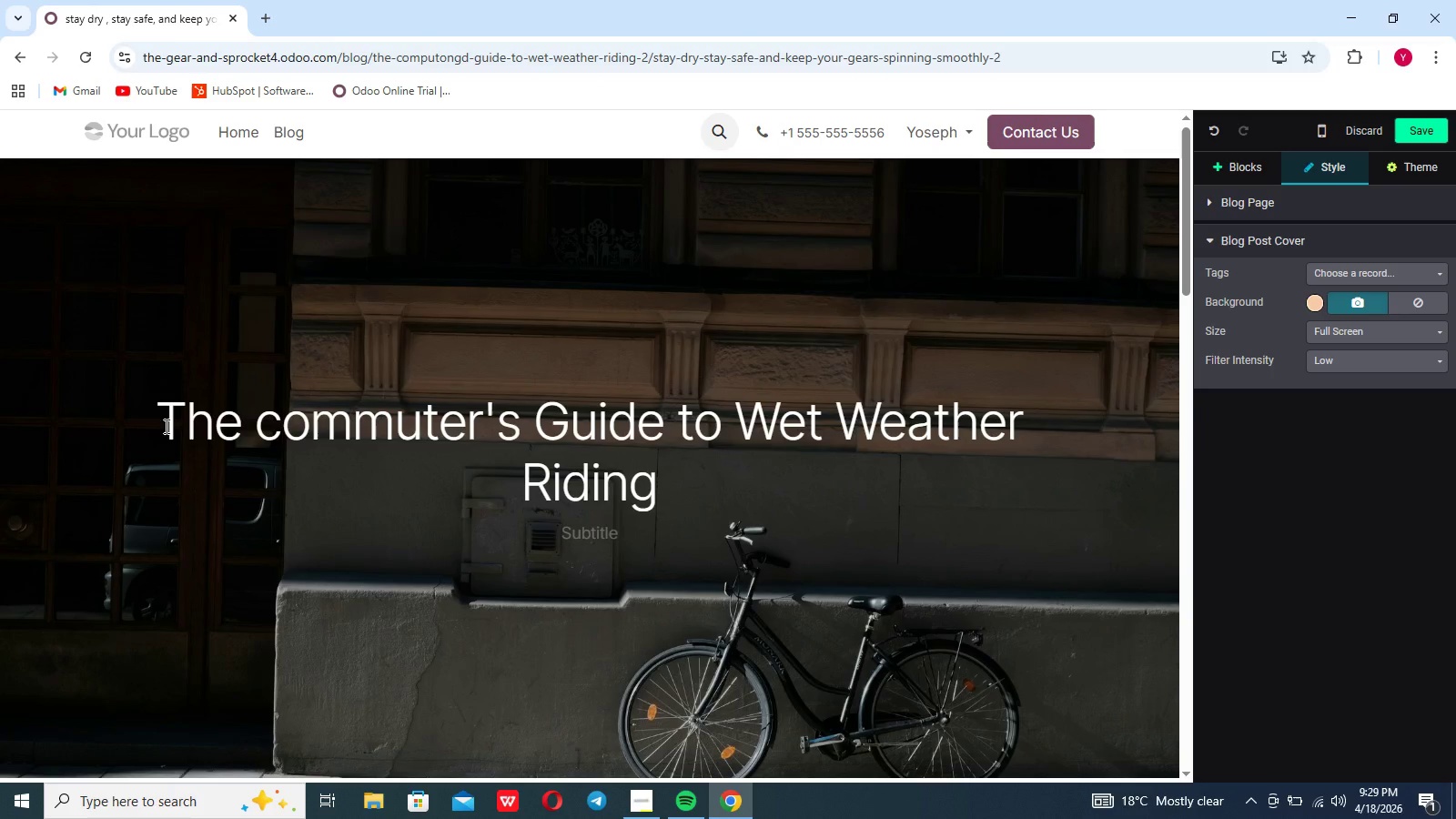 
left_click([567, 544])
 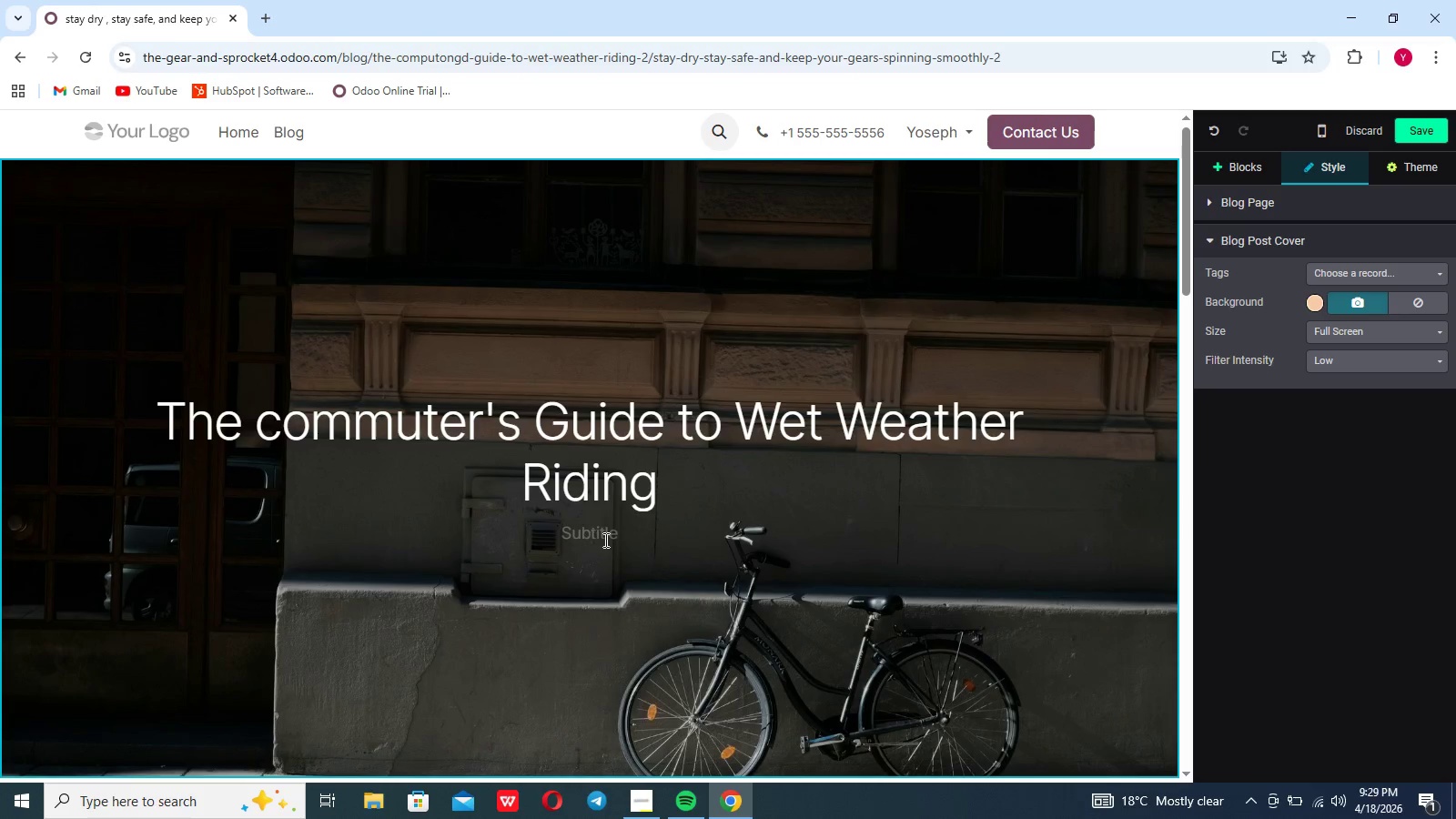 
wait(6.42)
 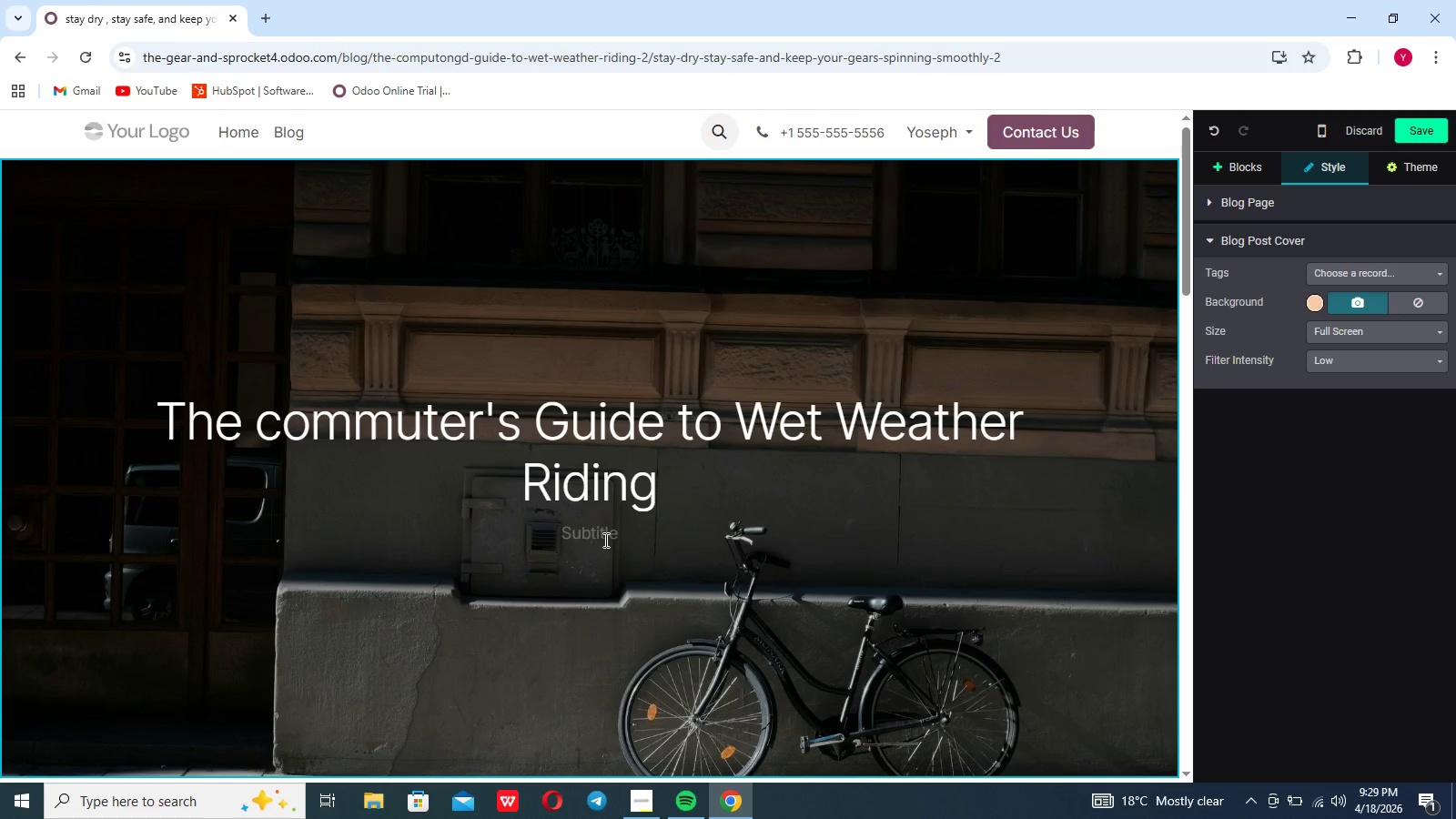 
key(Shift+S)
 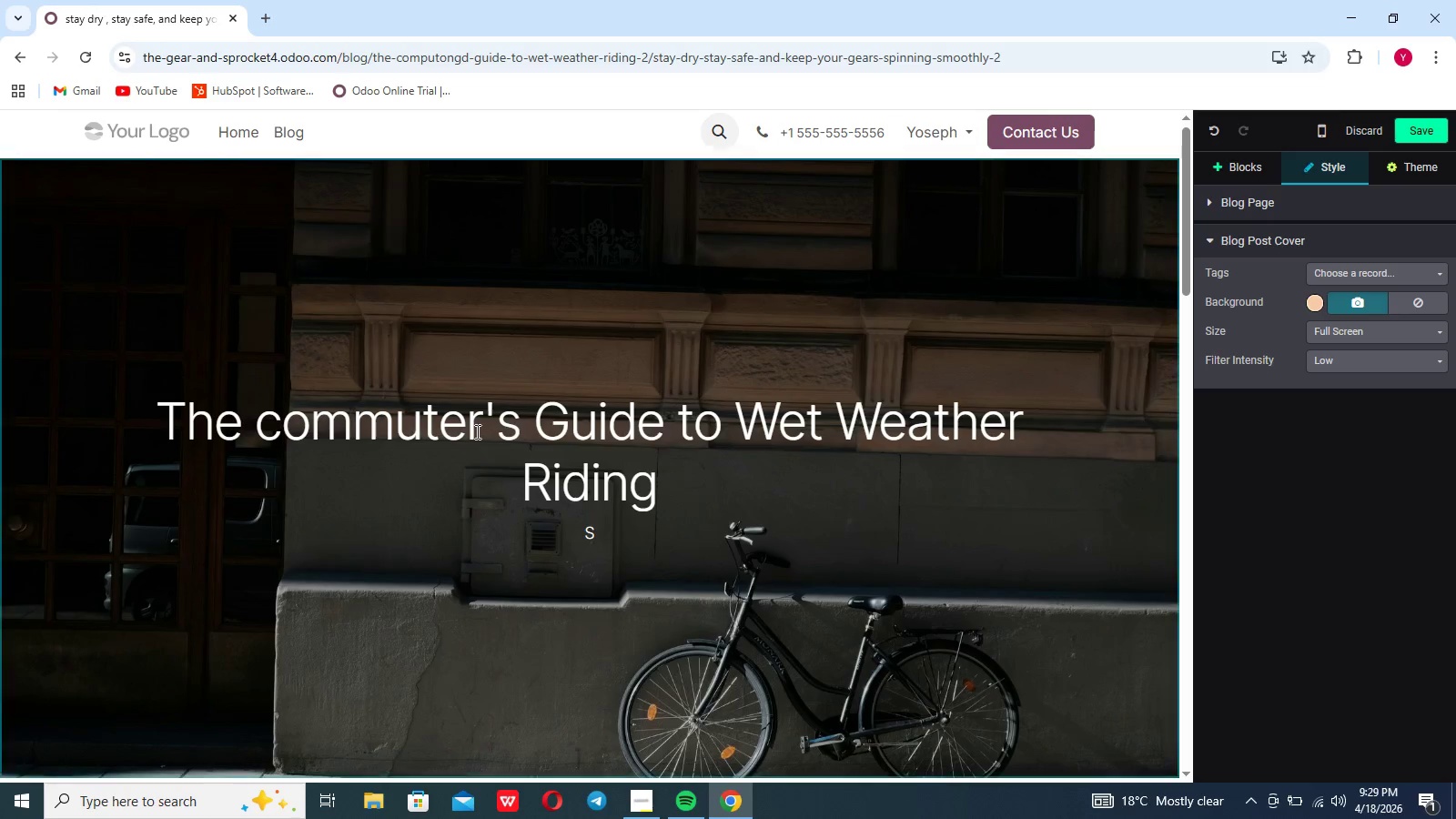 
type(tay dry, STAY SAE)
key(Backspace)
type(FE< AND keep your gr)
key(Backspace)
type(ears spinning smoothly.)
 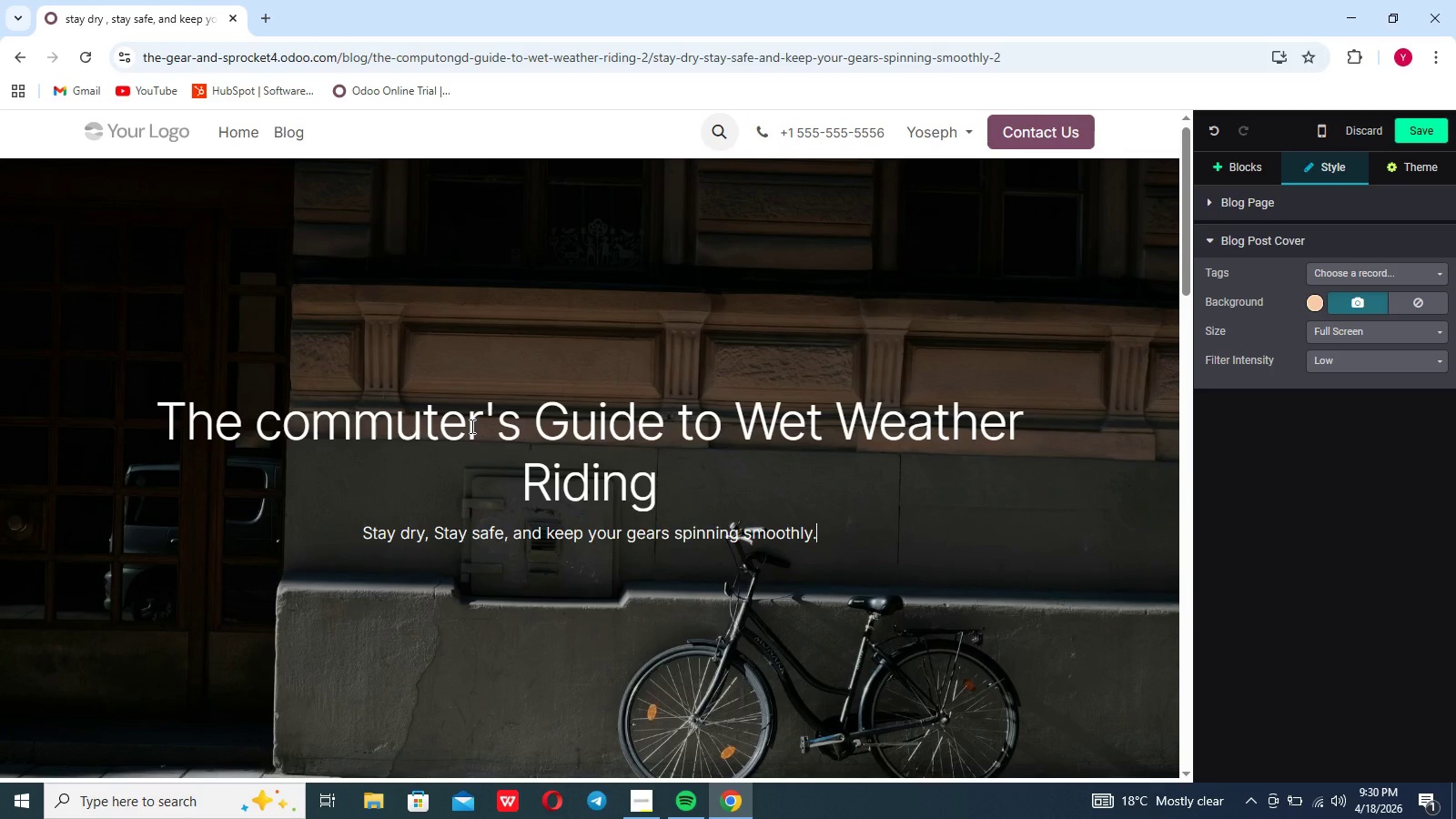 
scroll: coordinate [470, 426], scroll_direction: down, amount: 7.0
 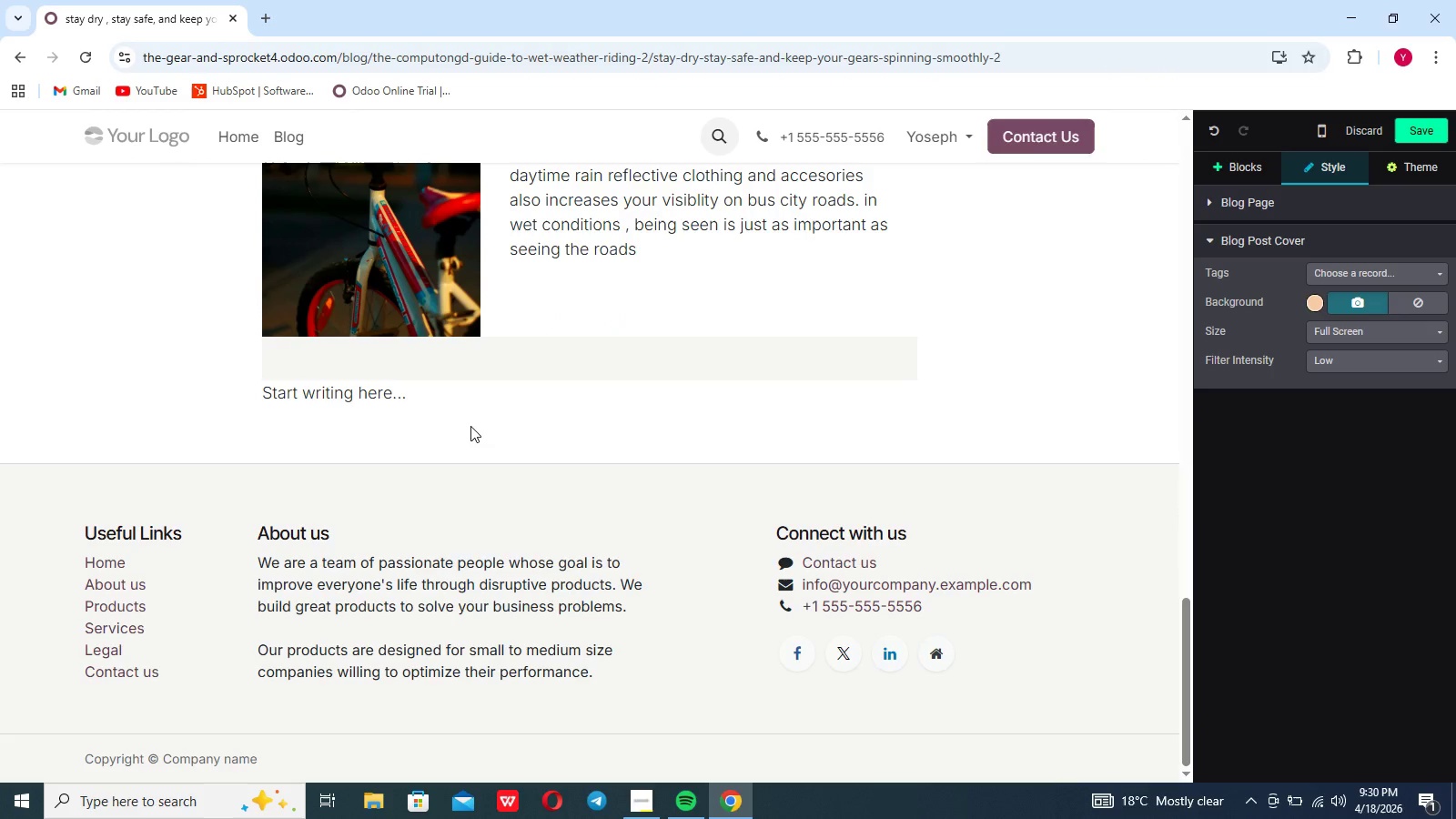 
scroll: coordinate [507, 414], scroll_direction: up, amount: 7.0
 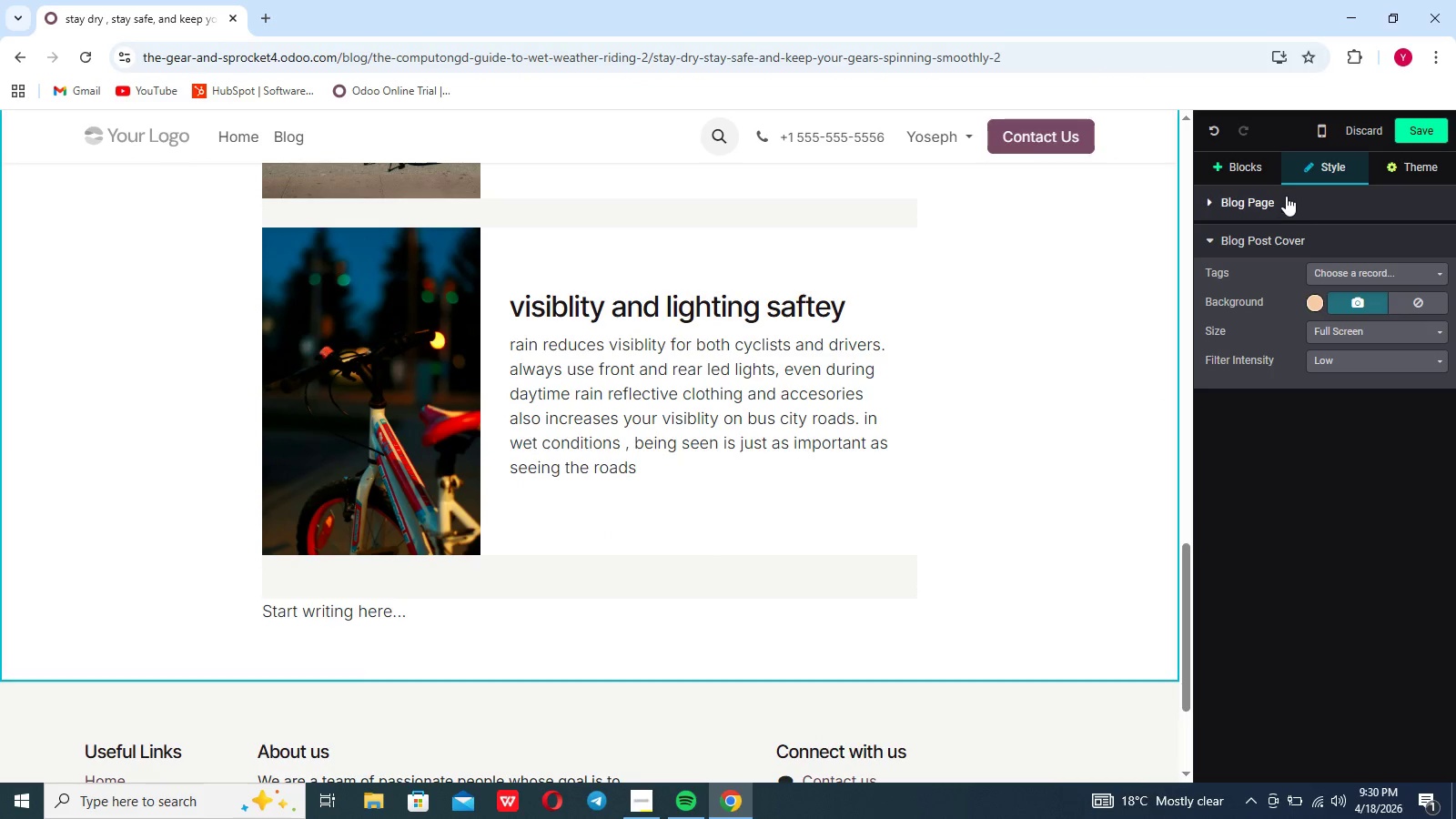 
left_click([1243, 162])
 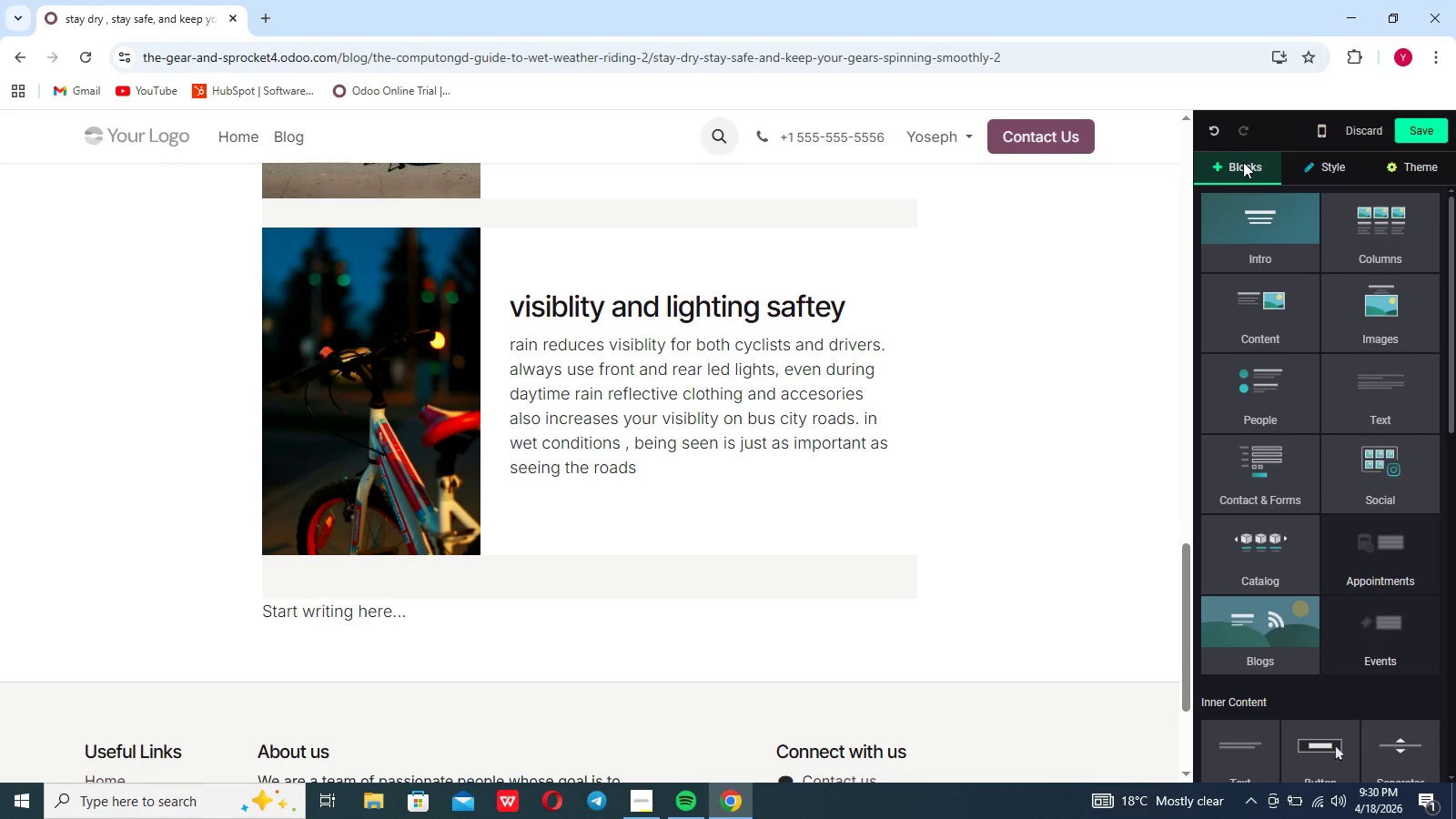 
wait(6.97)
 